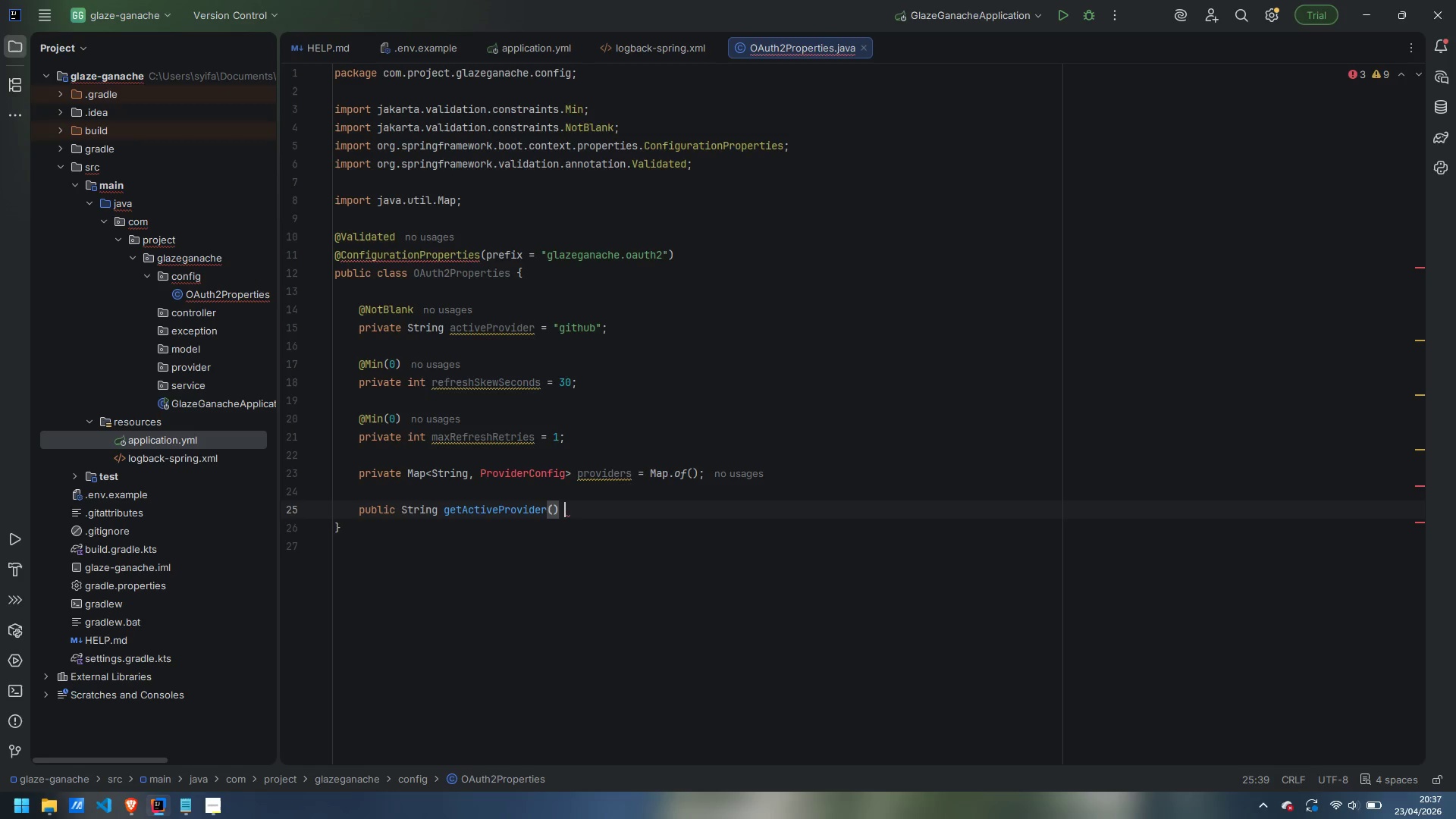 
key(Shift+BracketLeft)
 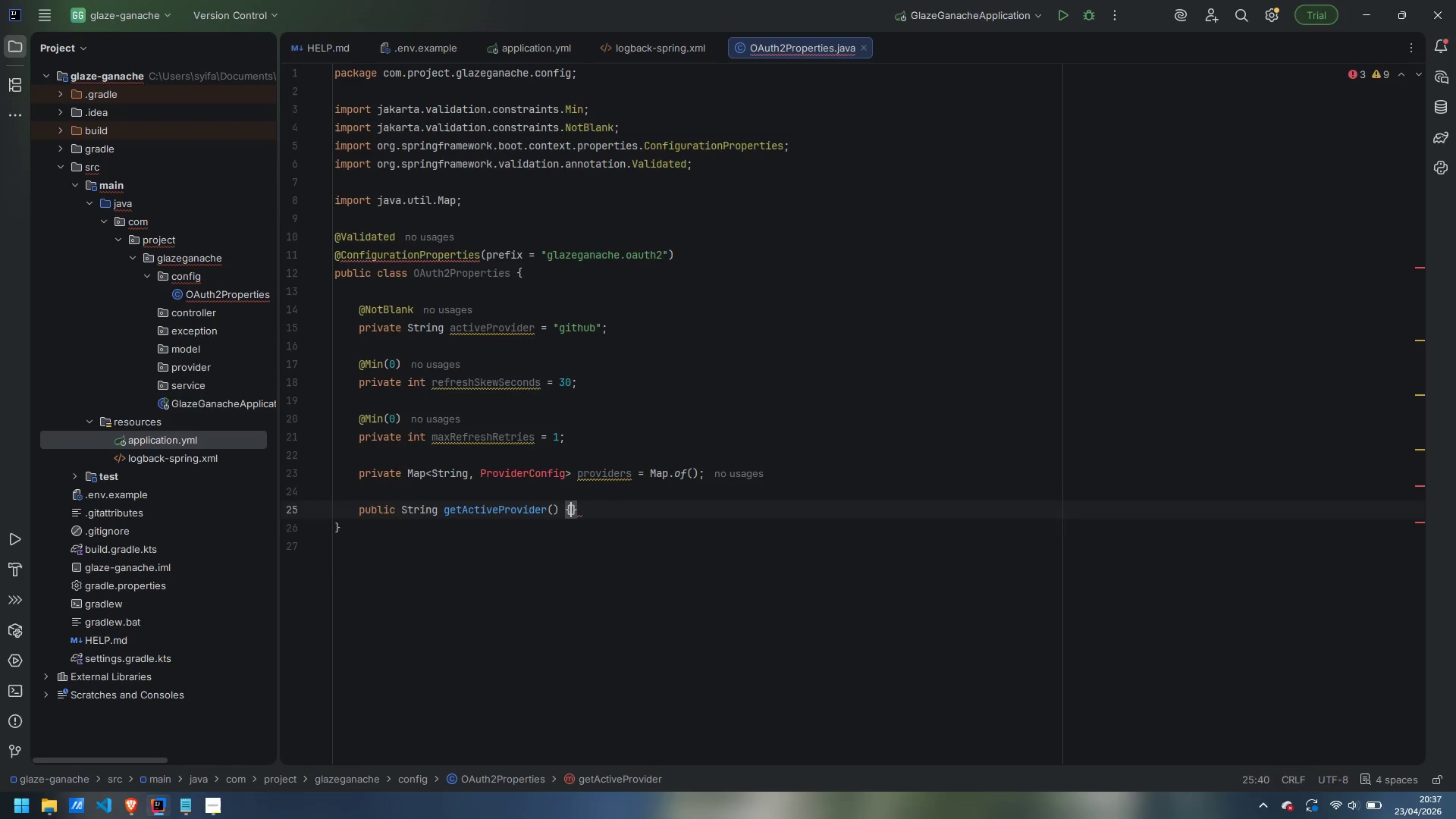 
key(Enter)
 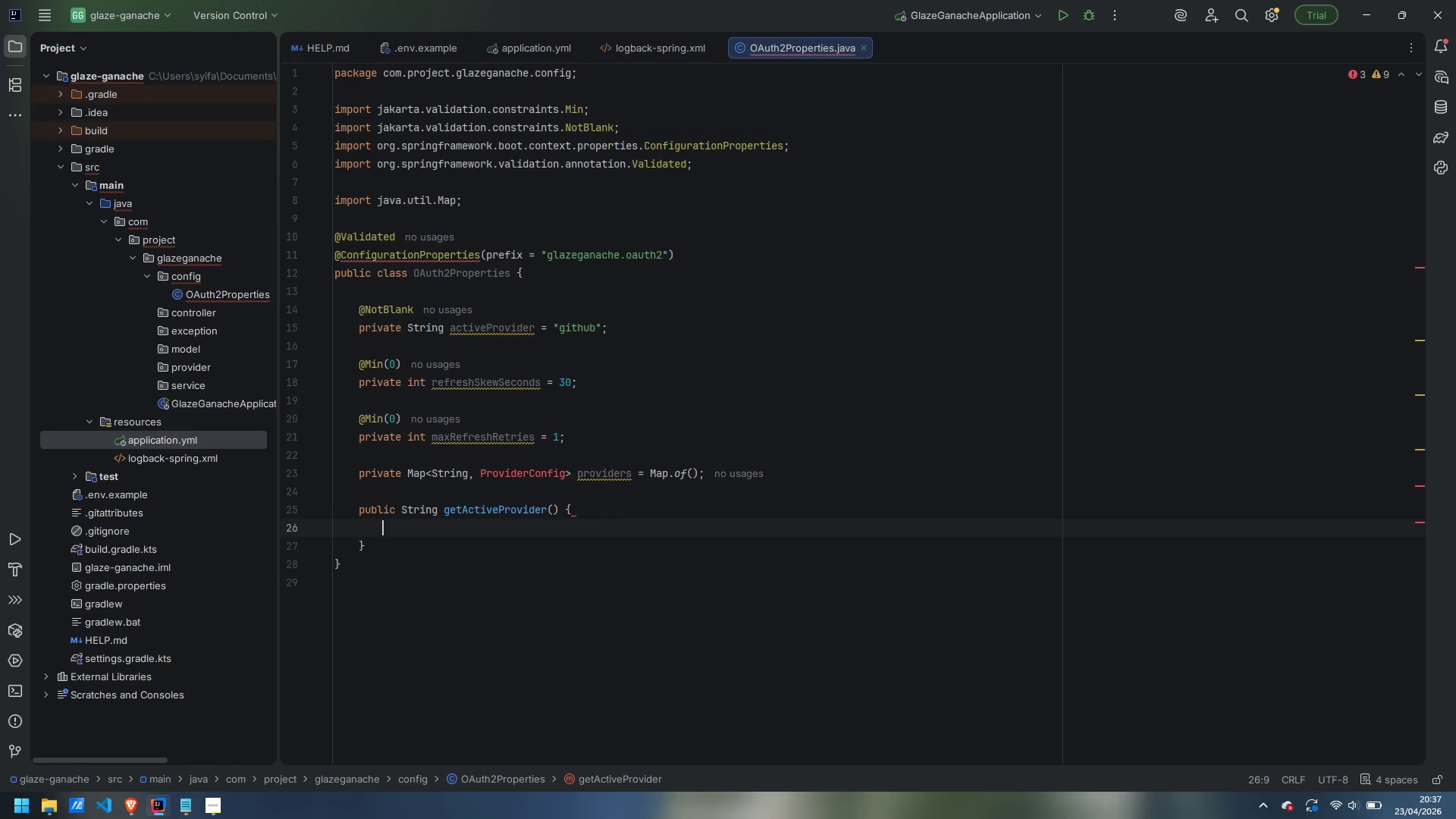 
type(return )
 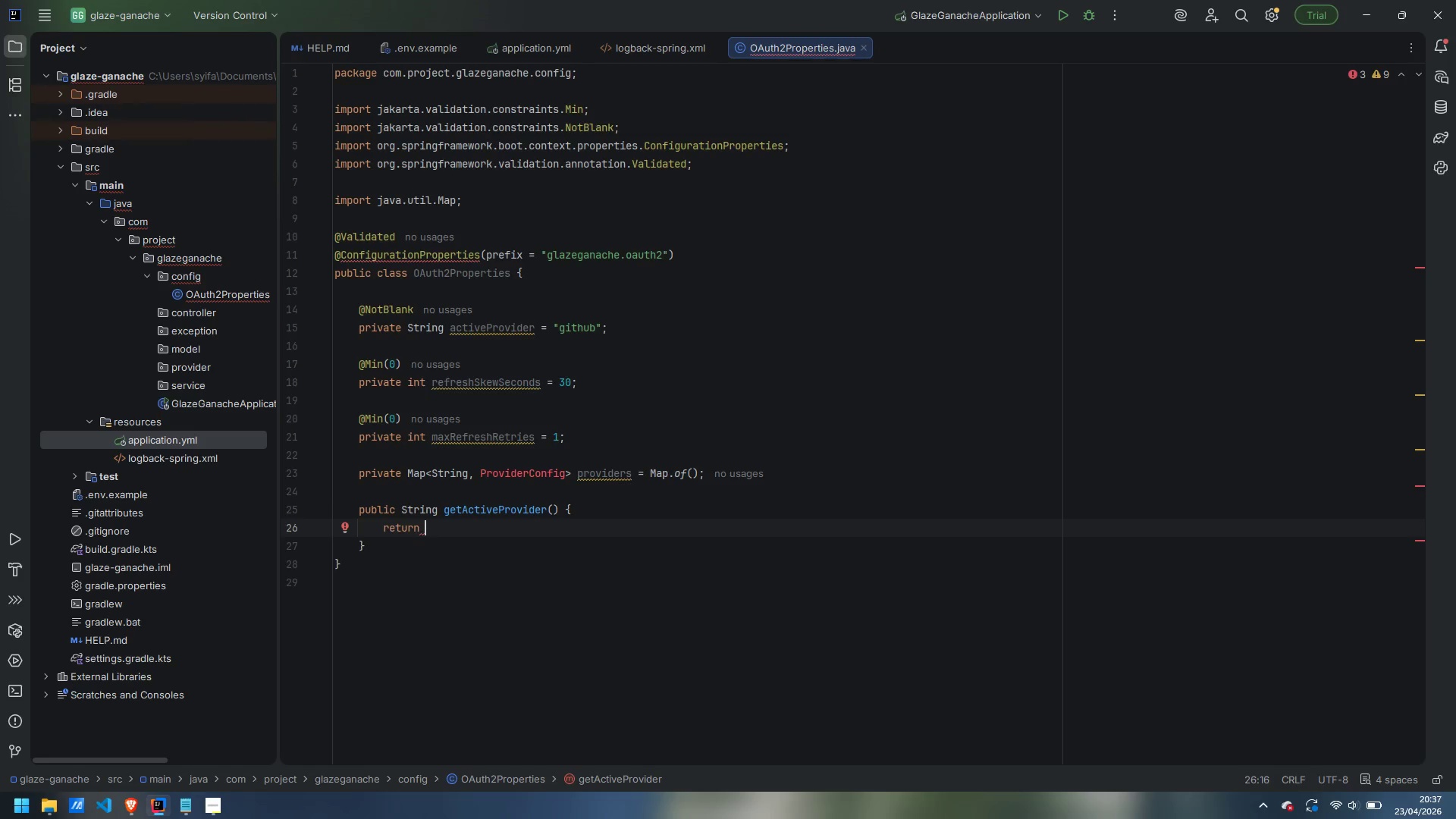 
type(activeProvider;)
 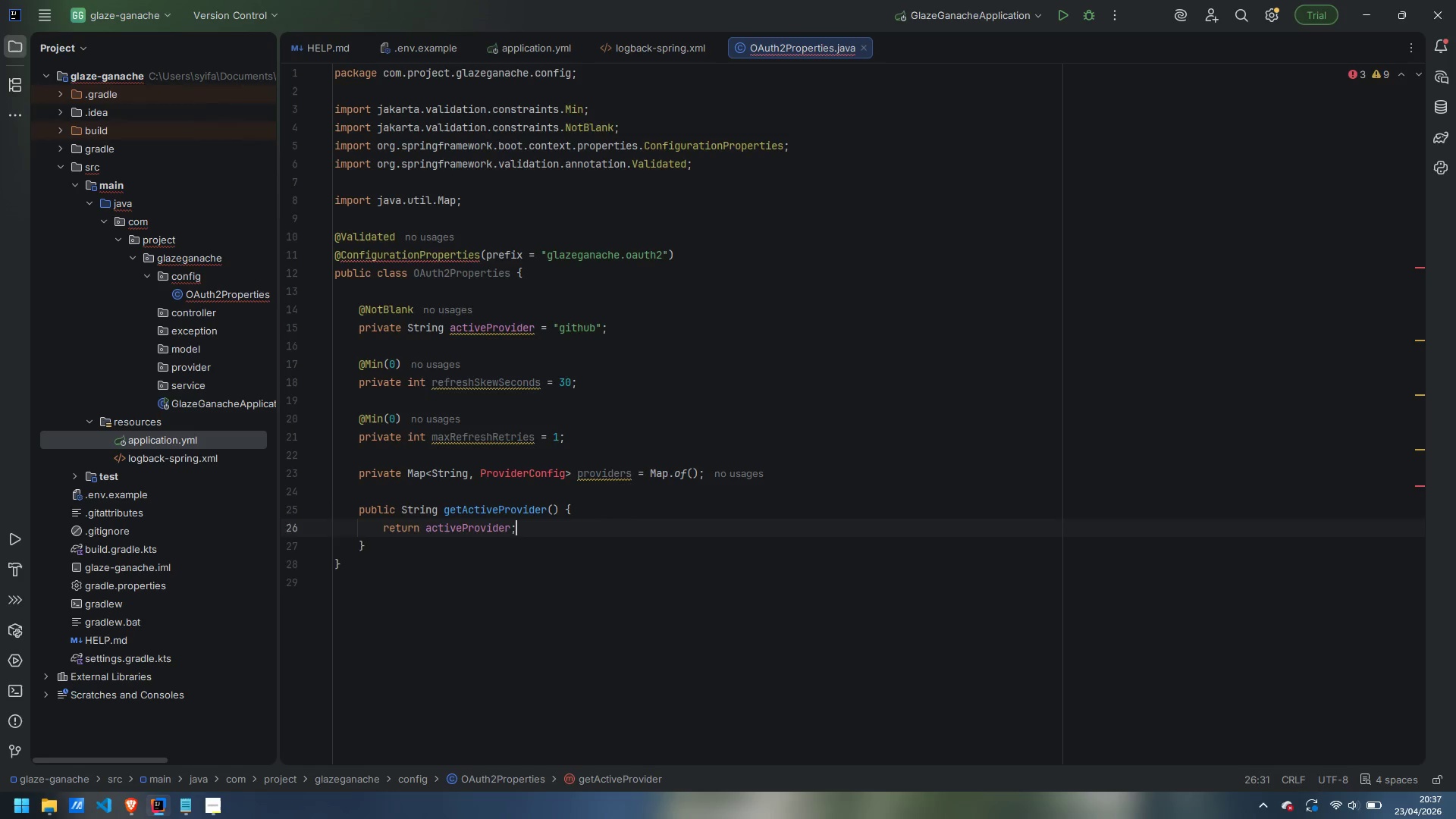 
key(ArrowDown)
 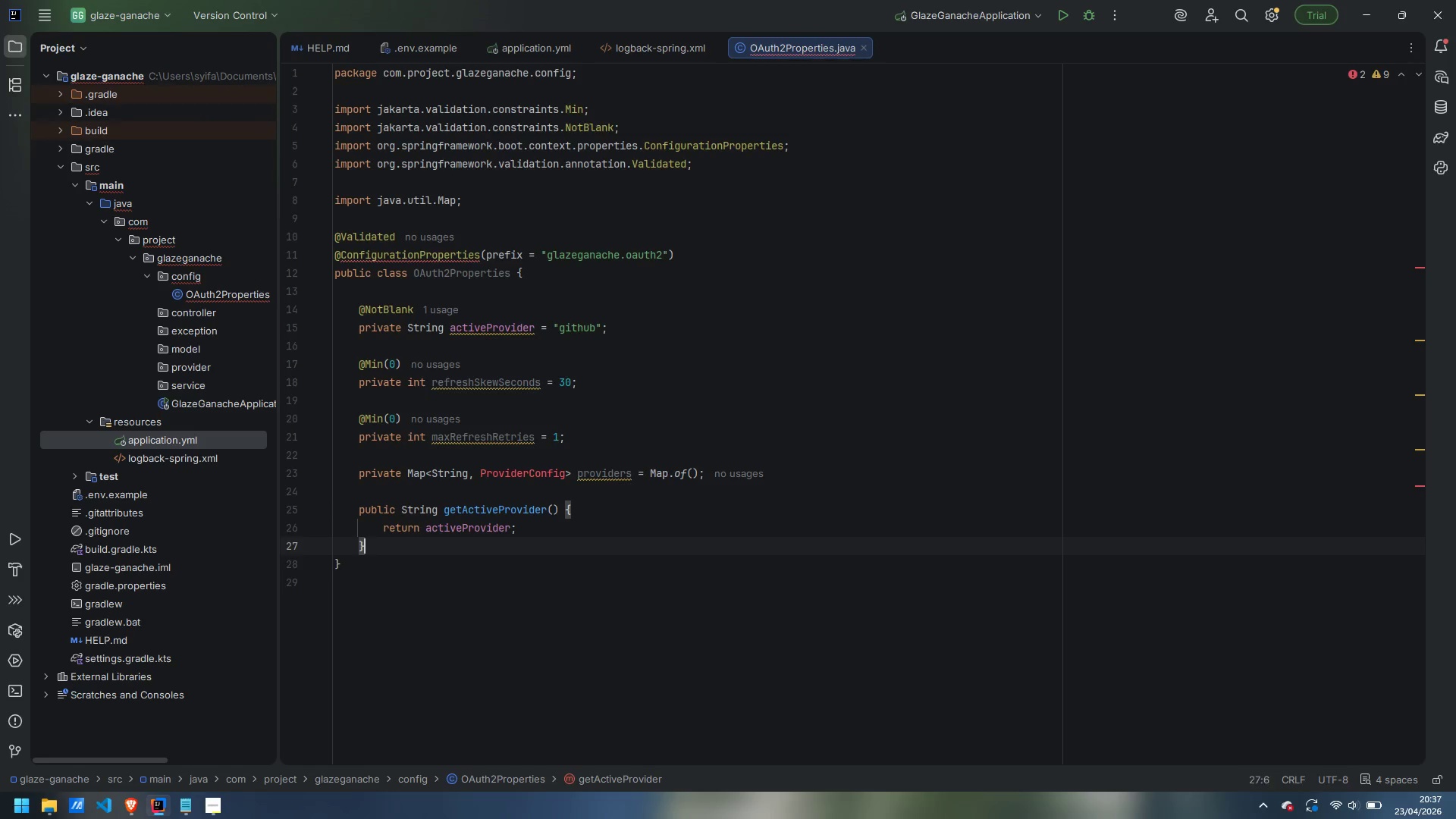 
key(Enter)
 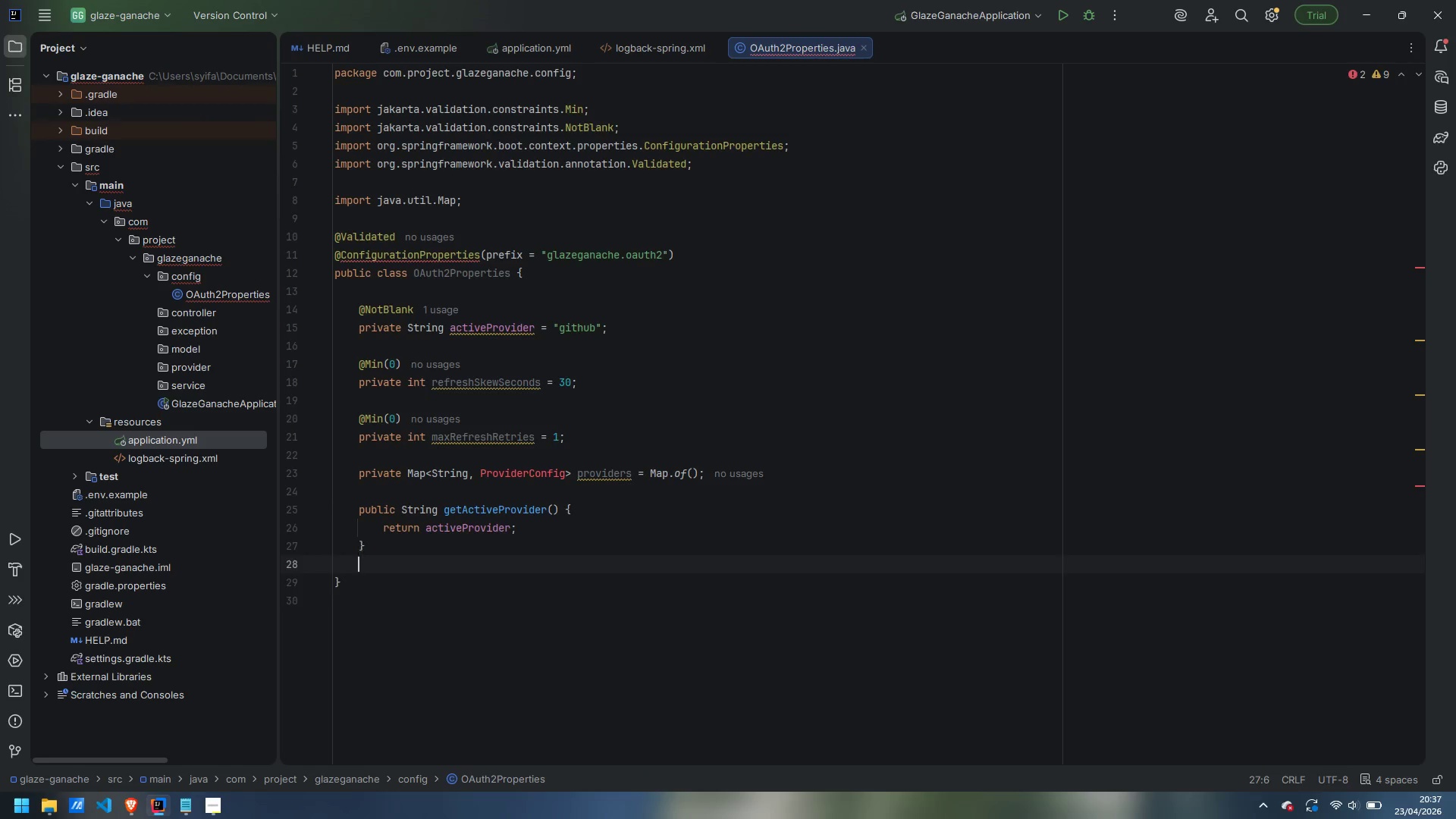 
key(Enter)
 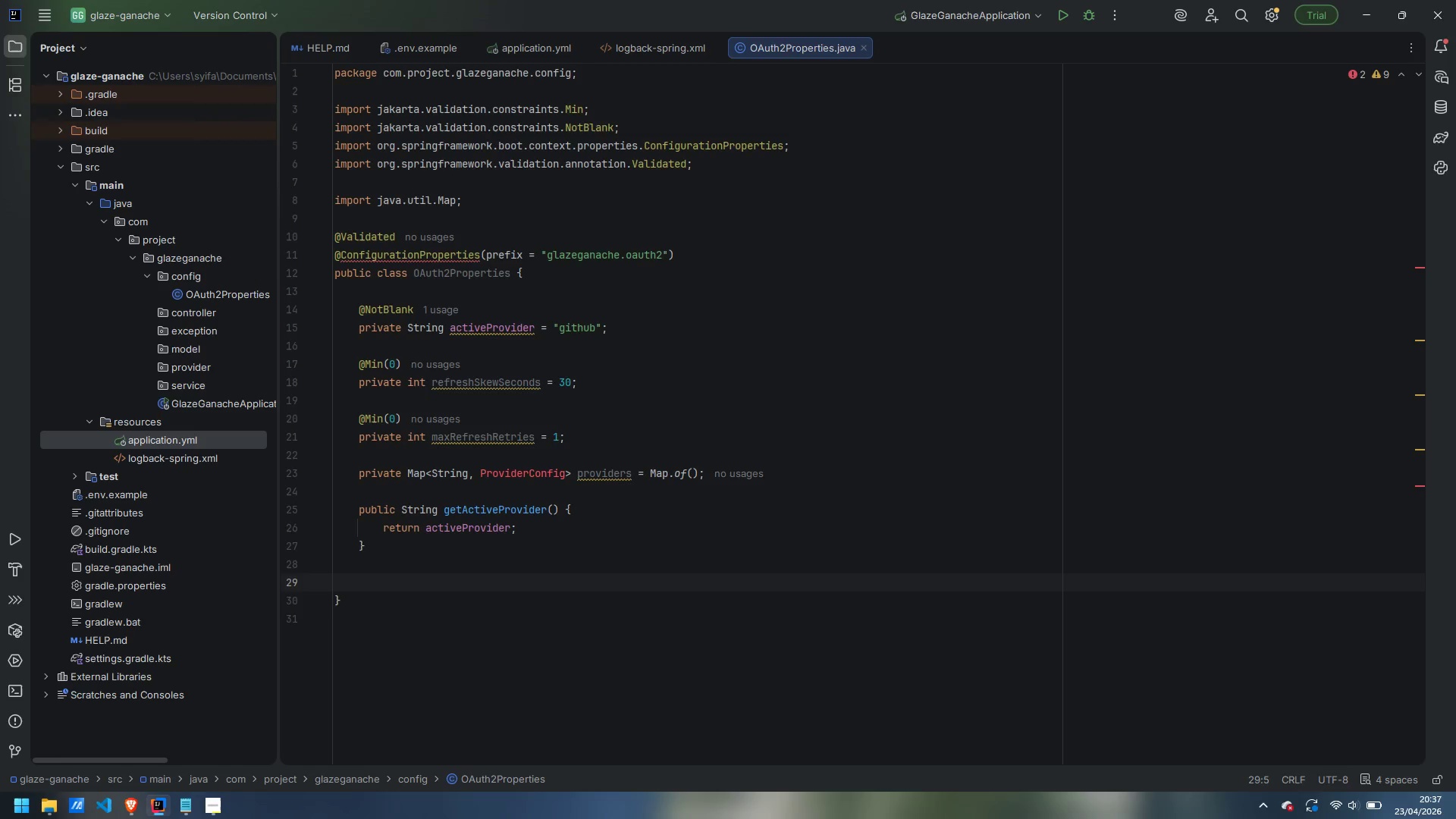 
type(public void)
key(Escape)
type(void setActiveProvider(String activeProvider)
 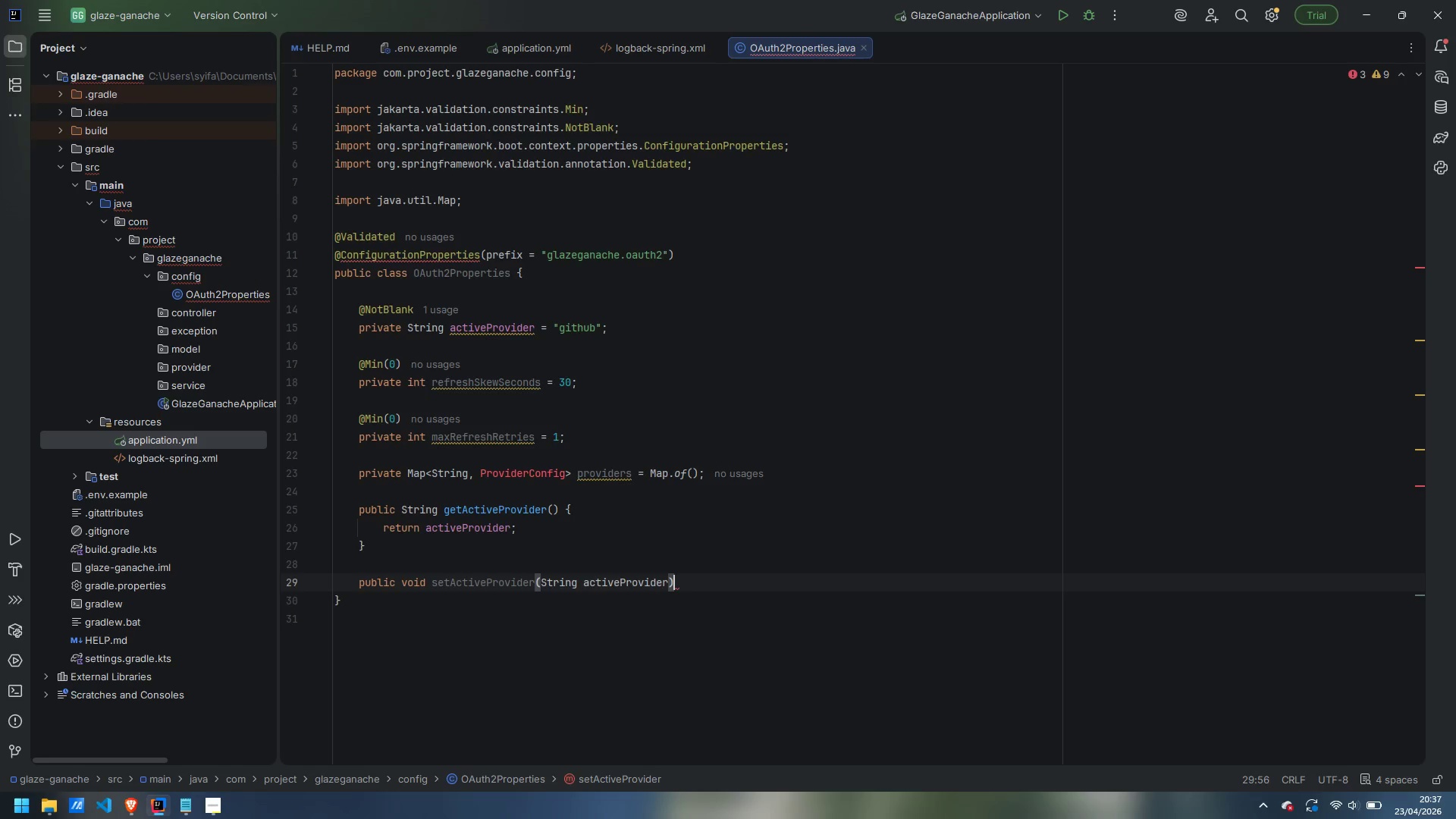 
 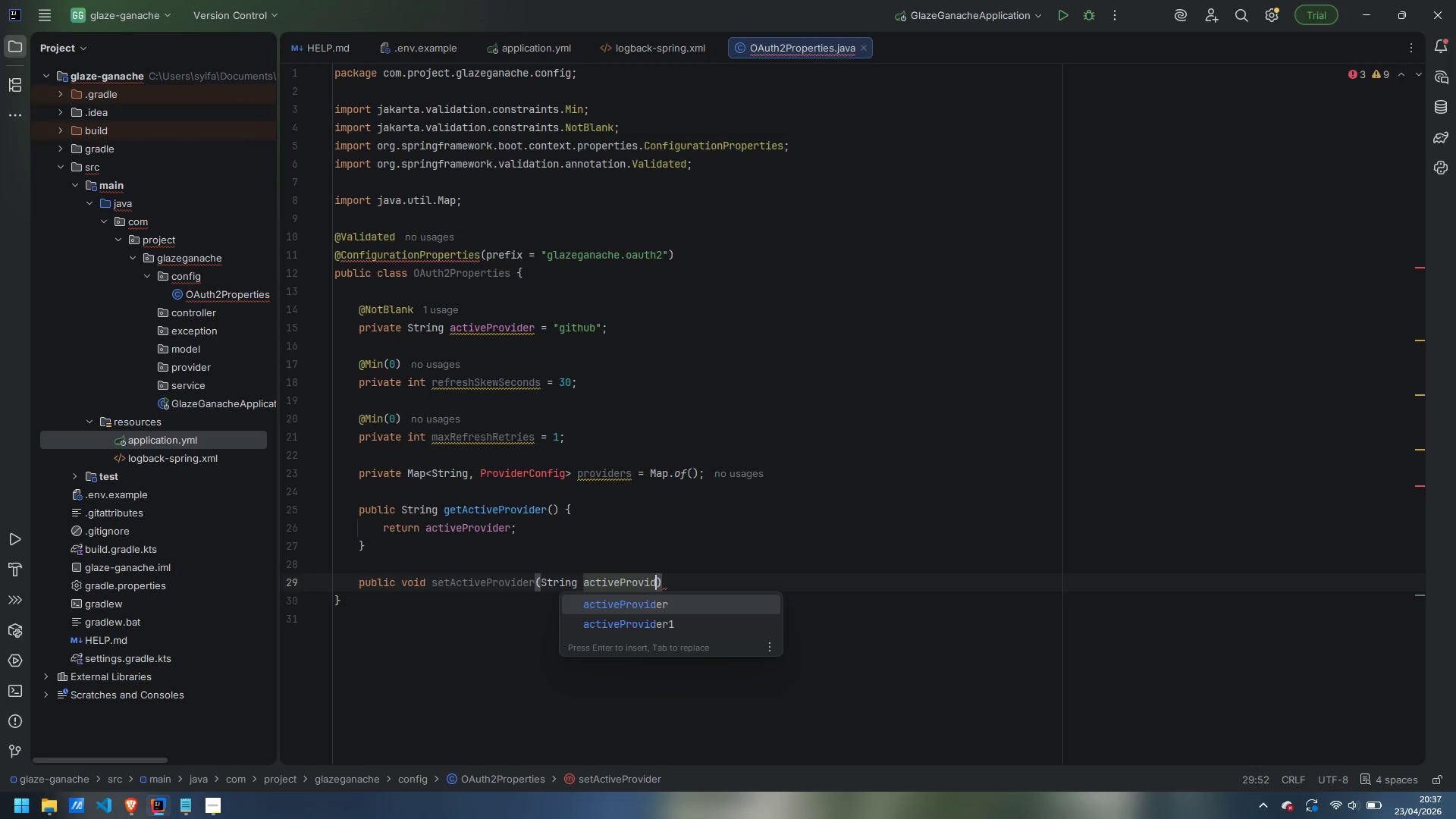 
key(ArrowRight)
 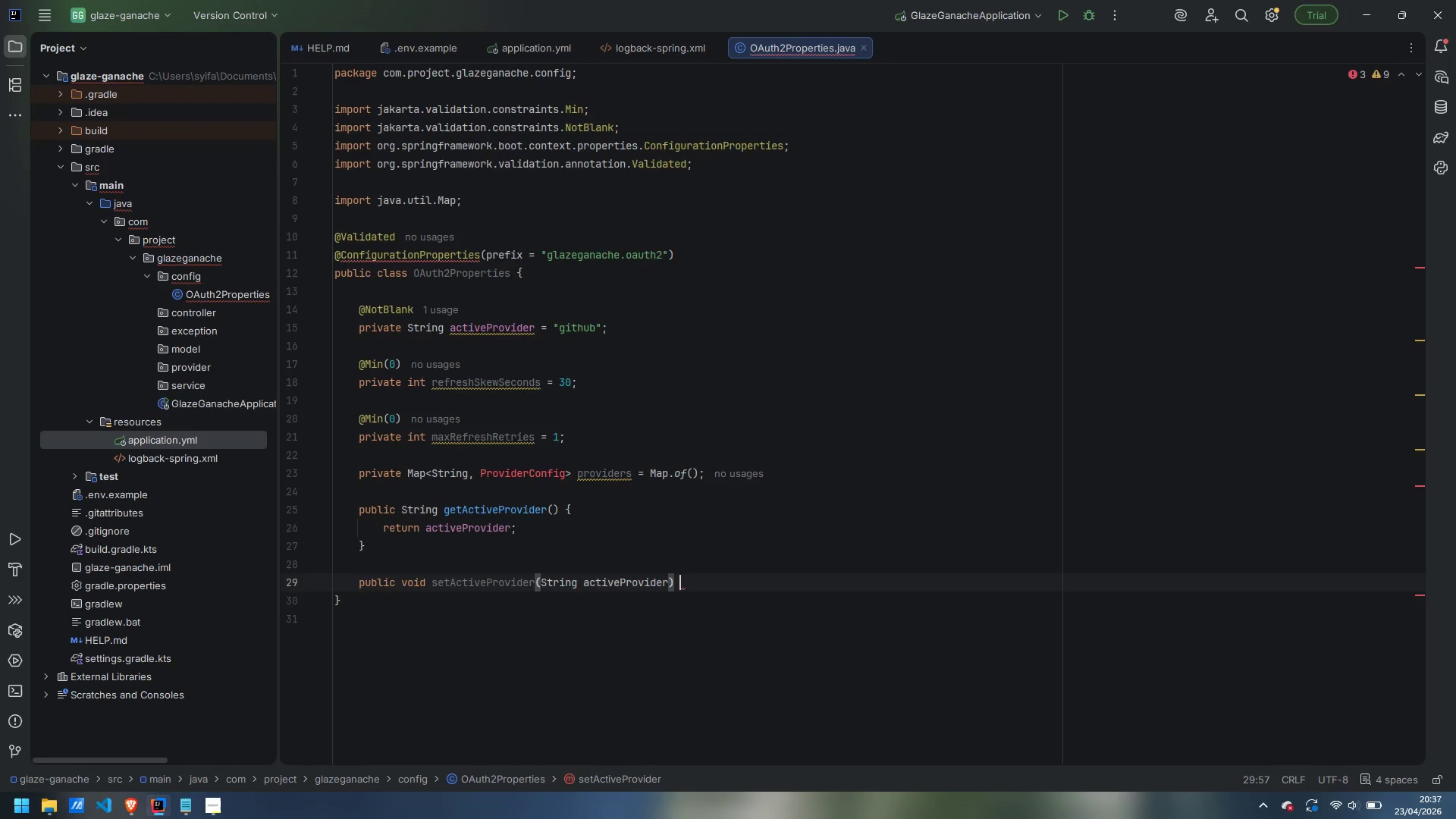 
key(Space)
 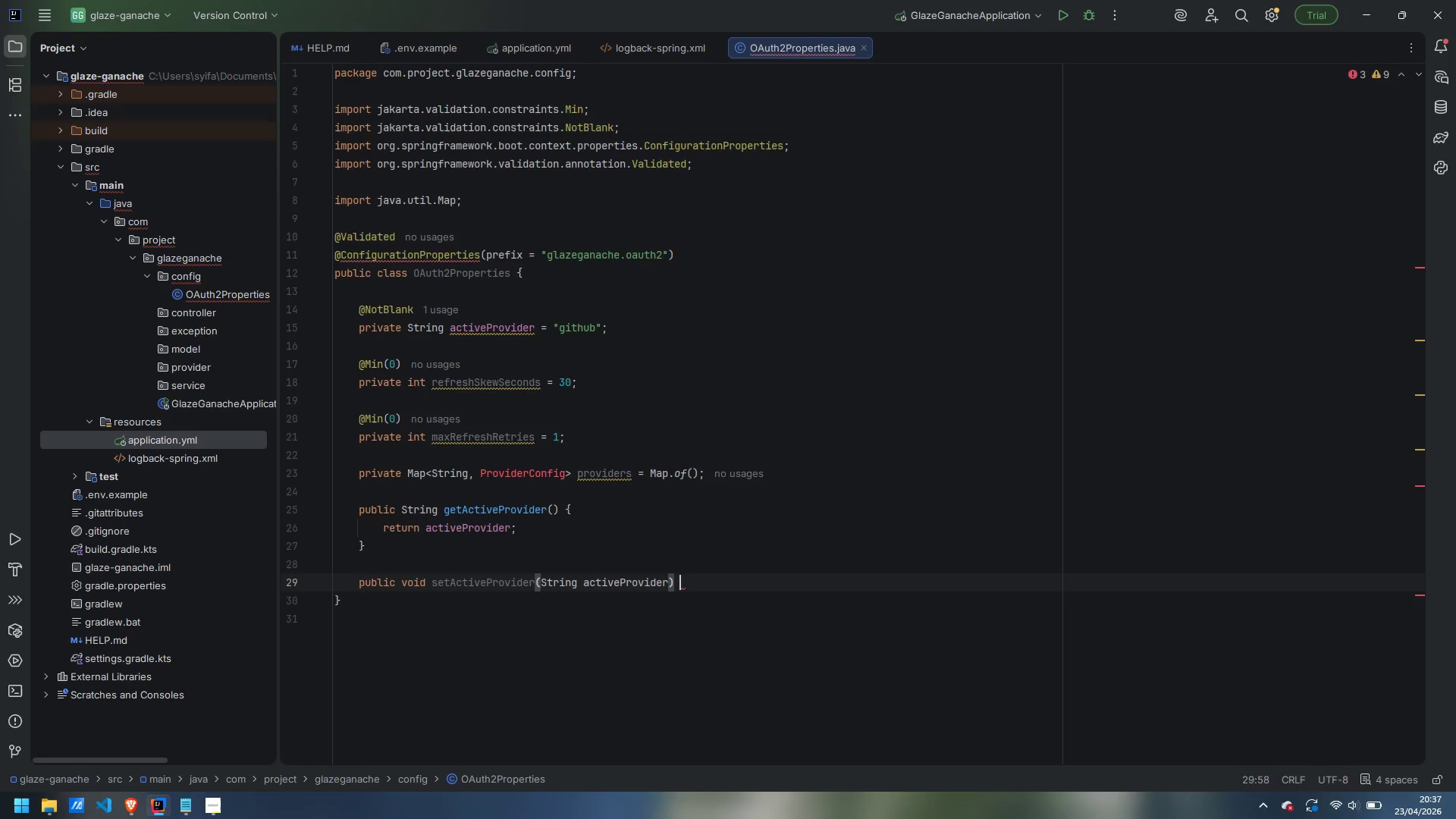 
key(Shift+BracketLeft)
 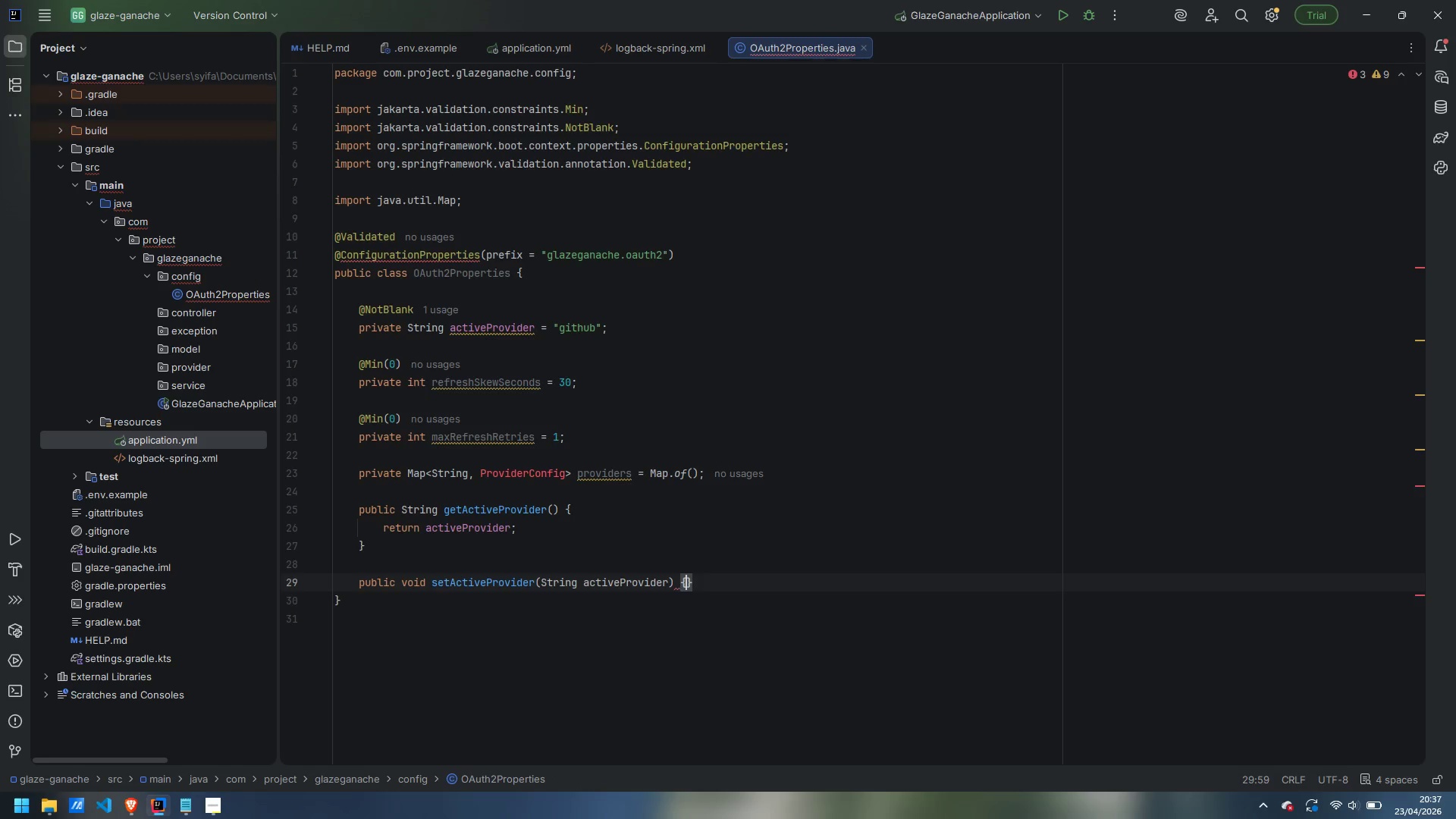 
key(Enter)
 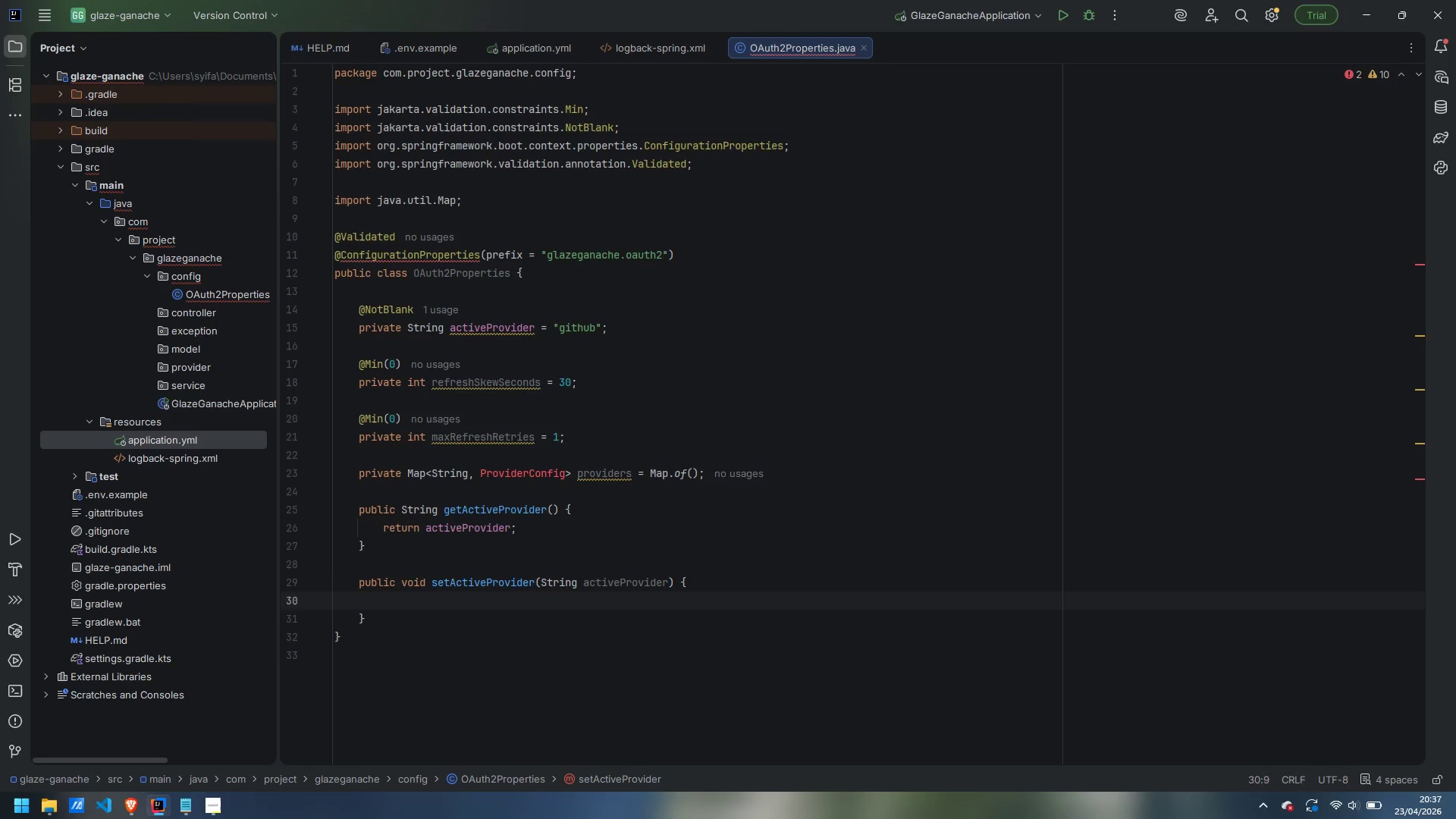 
type(this.activeProvider = activeProvider;)
 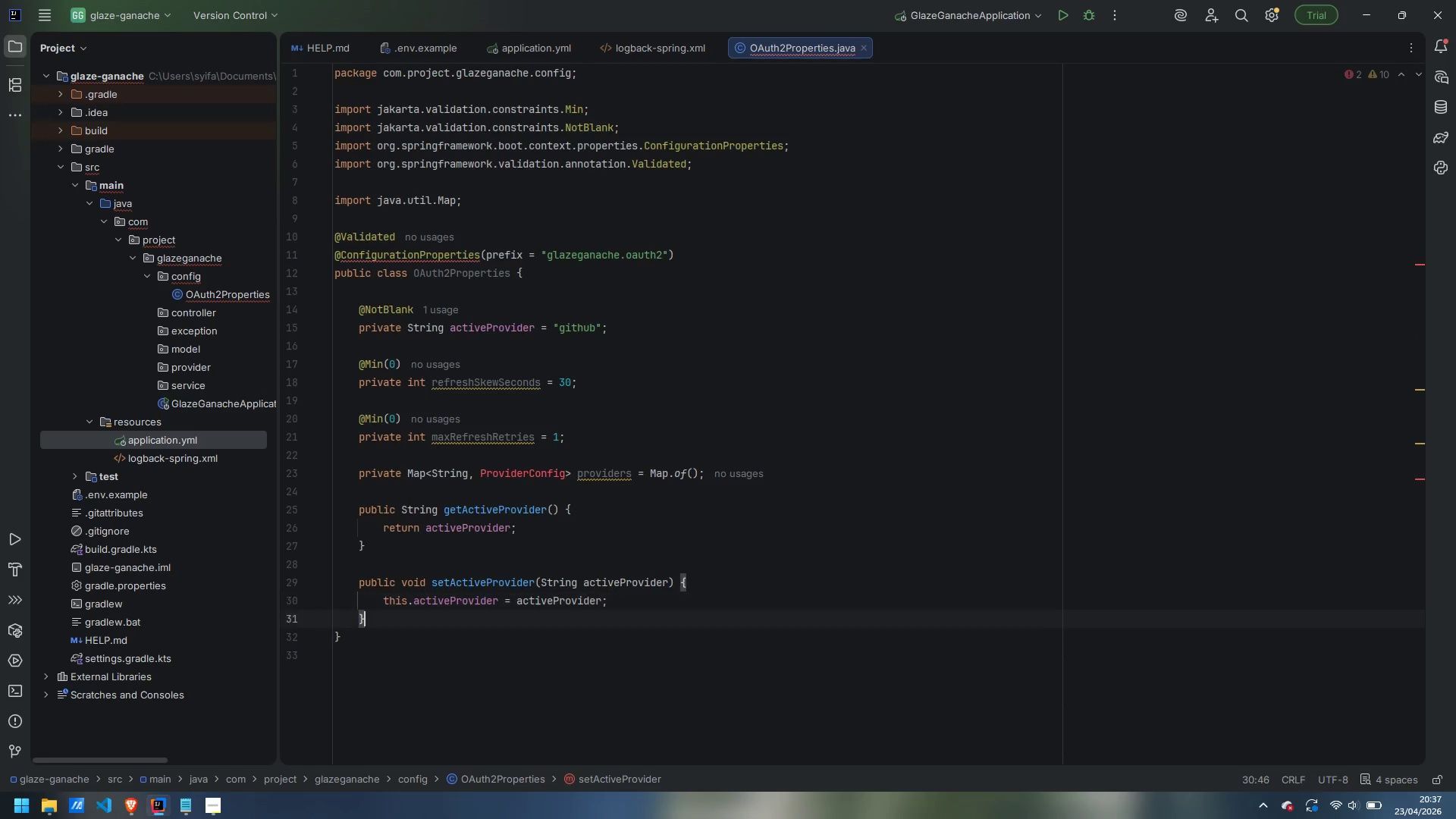 
 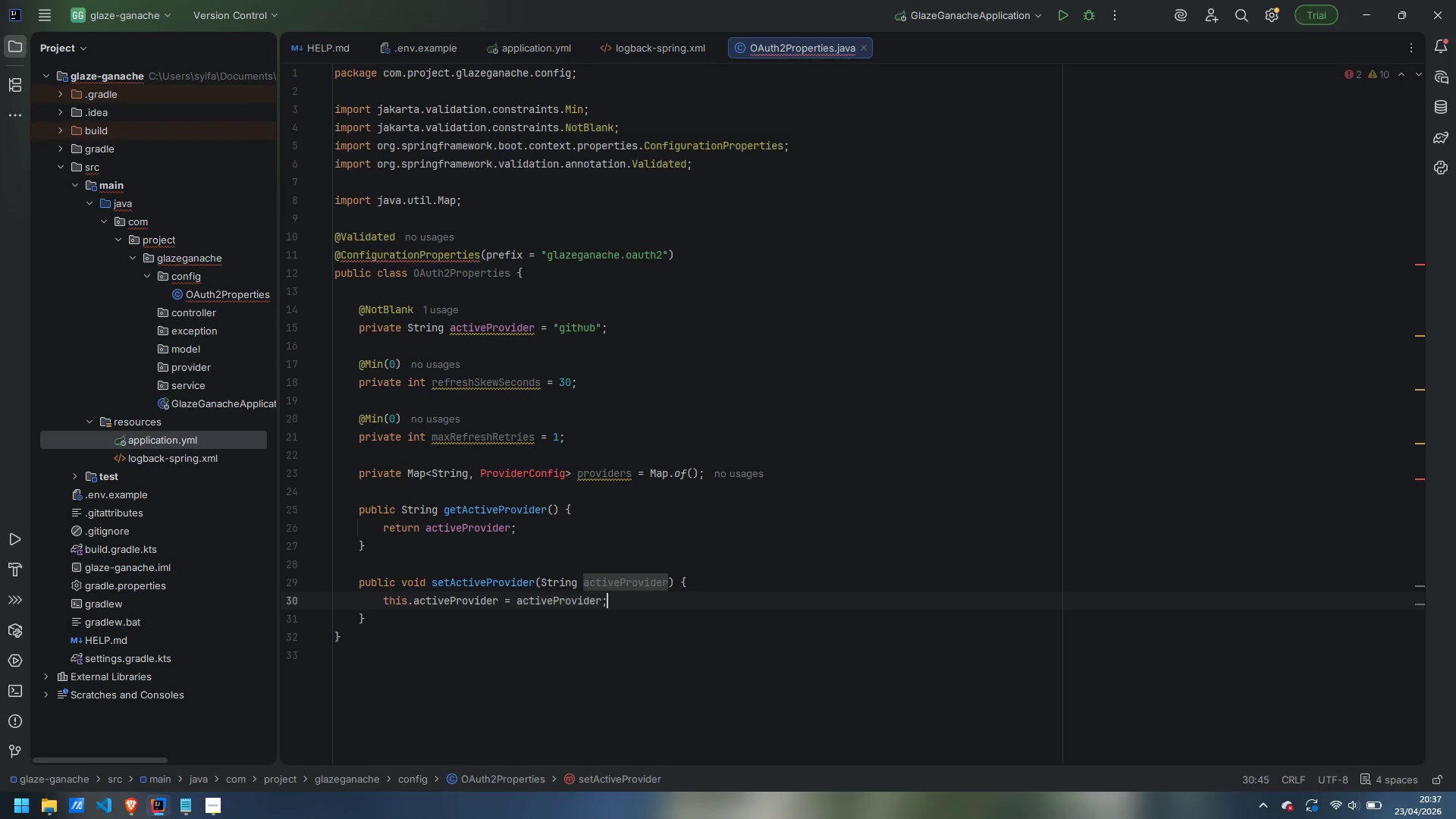 
key(ArrowDown)
 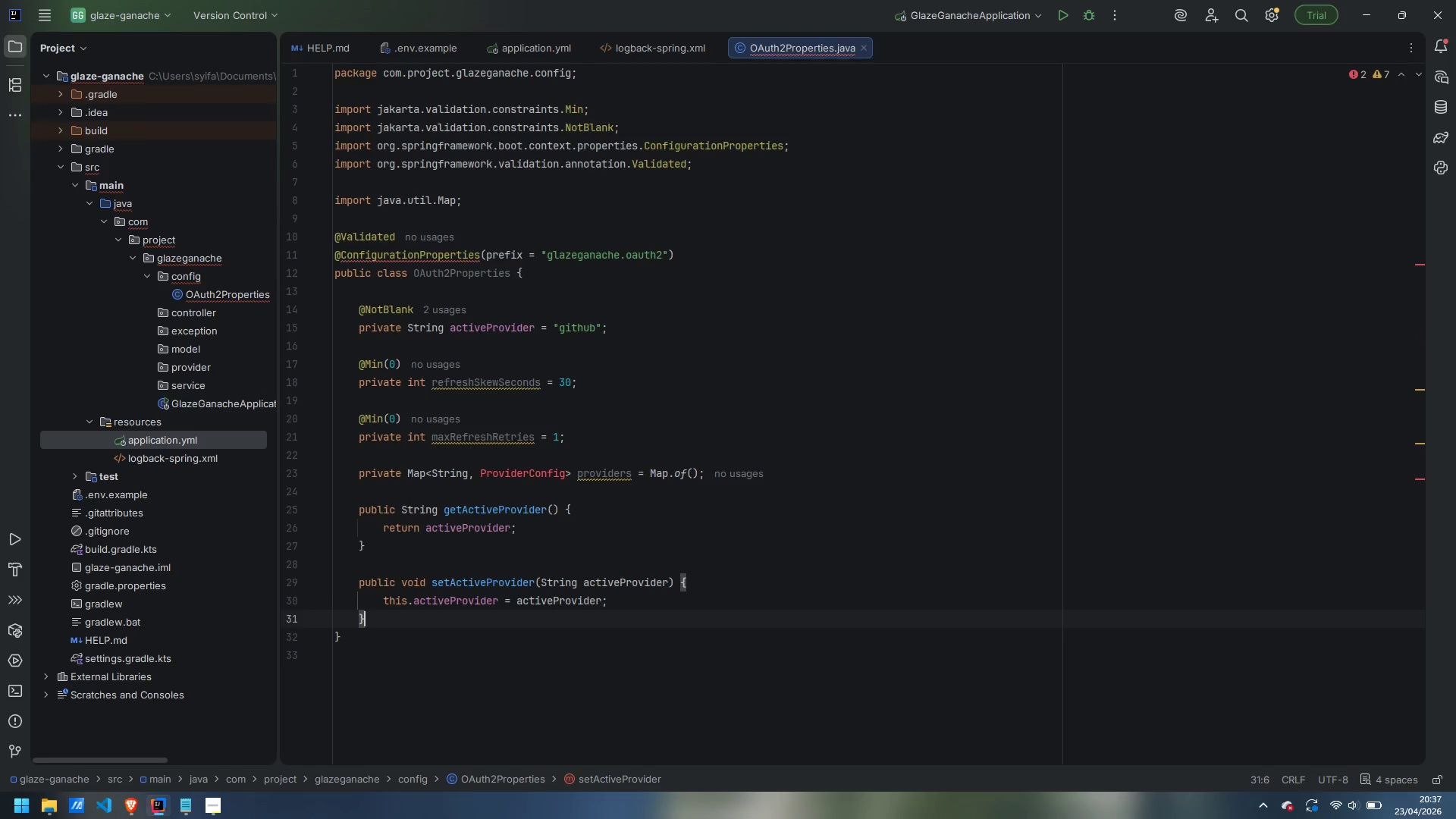 
key(Enter)
 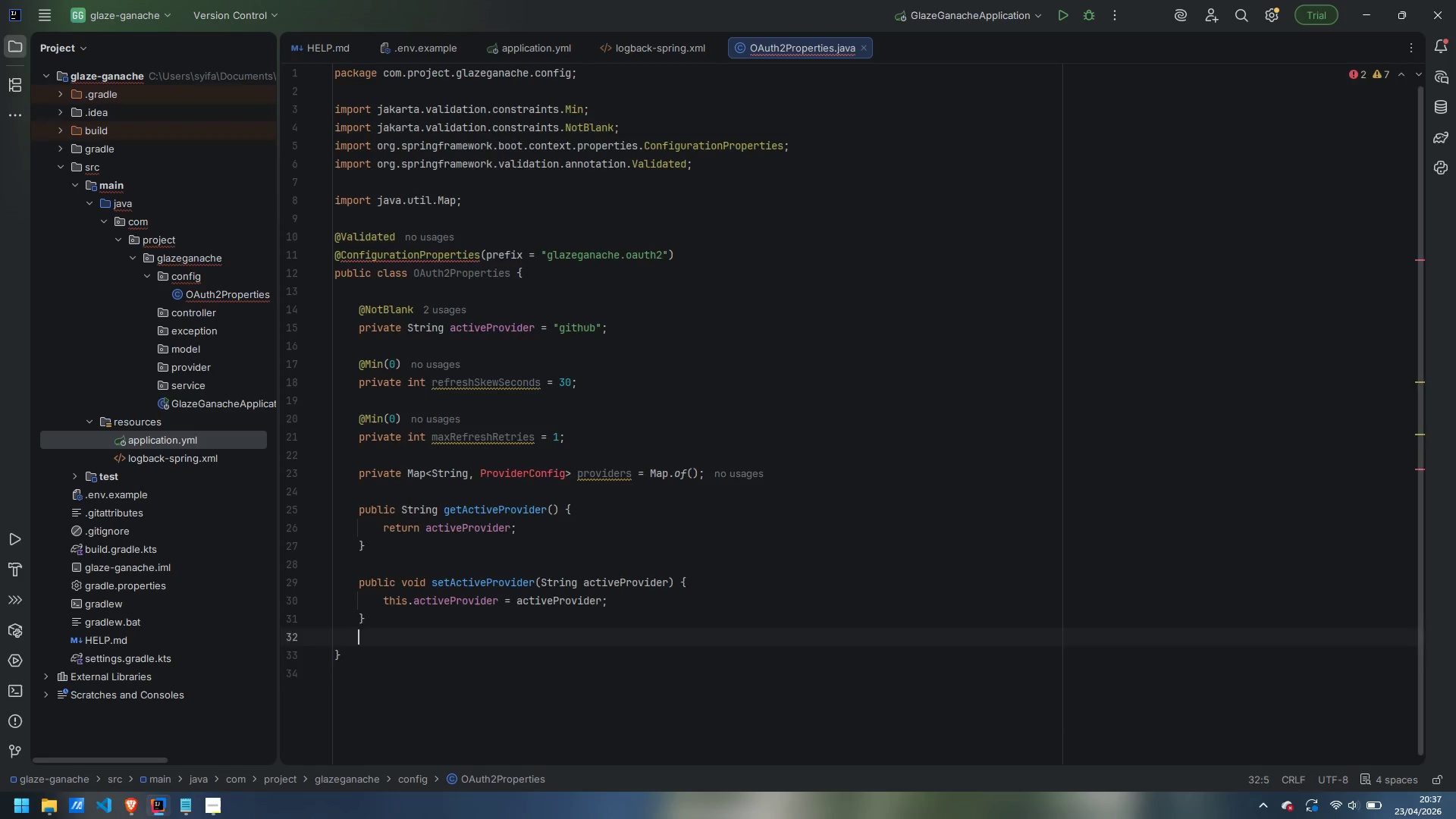 
key(Enter)
 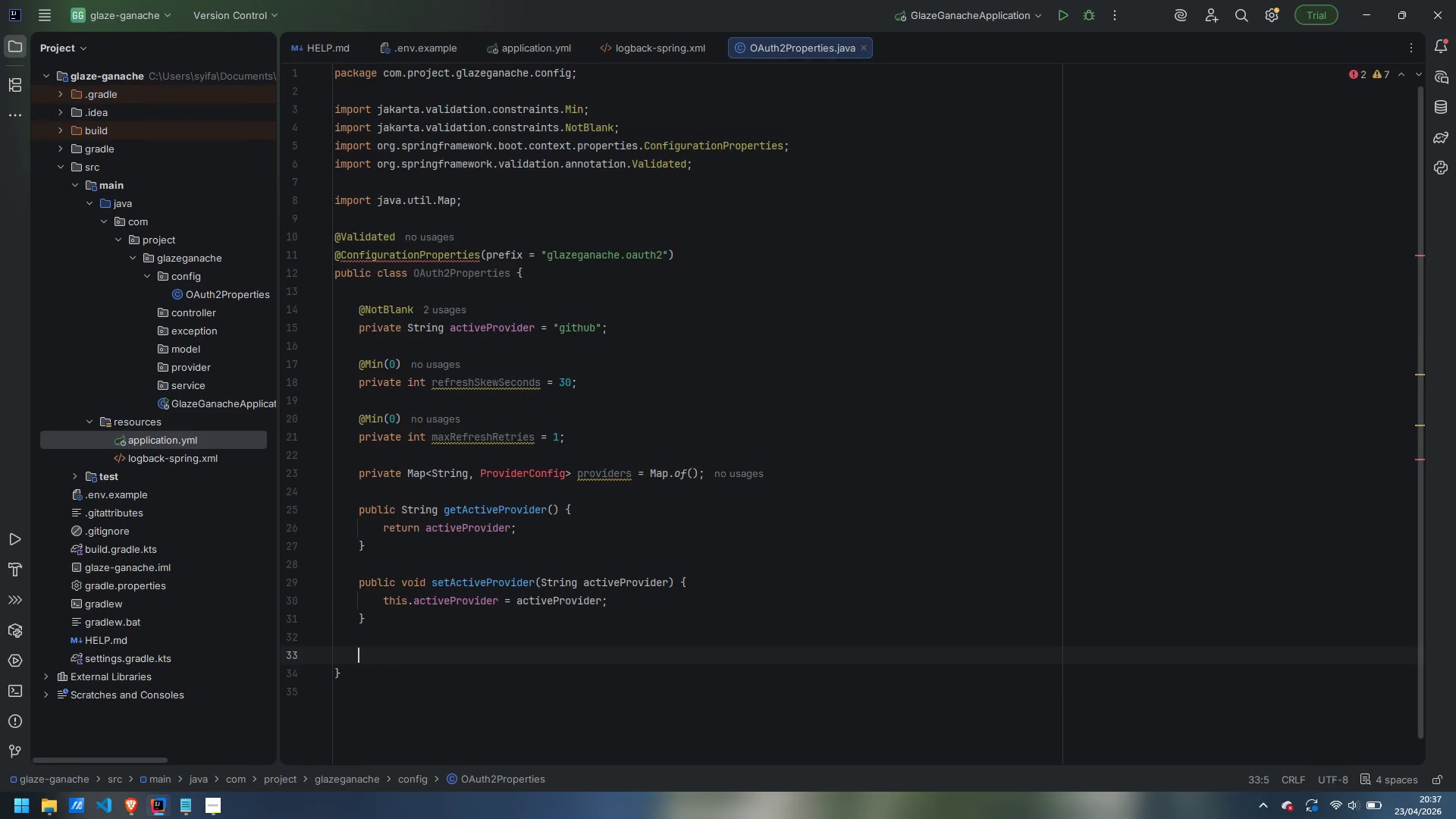 
type(public )
 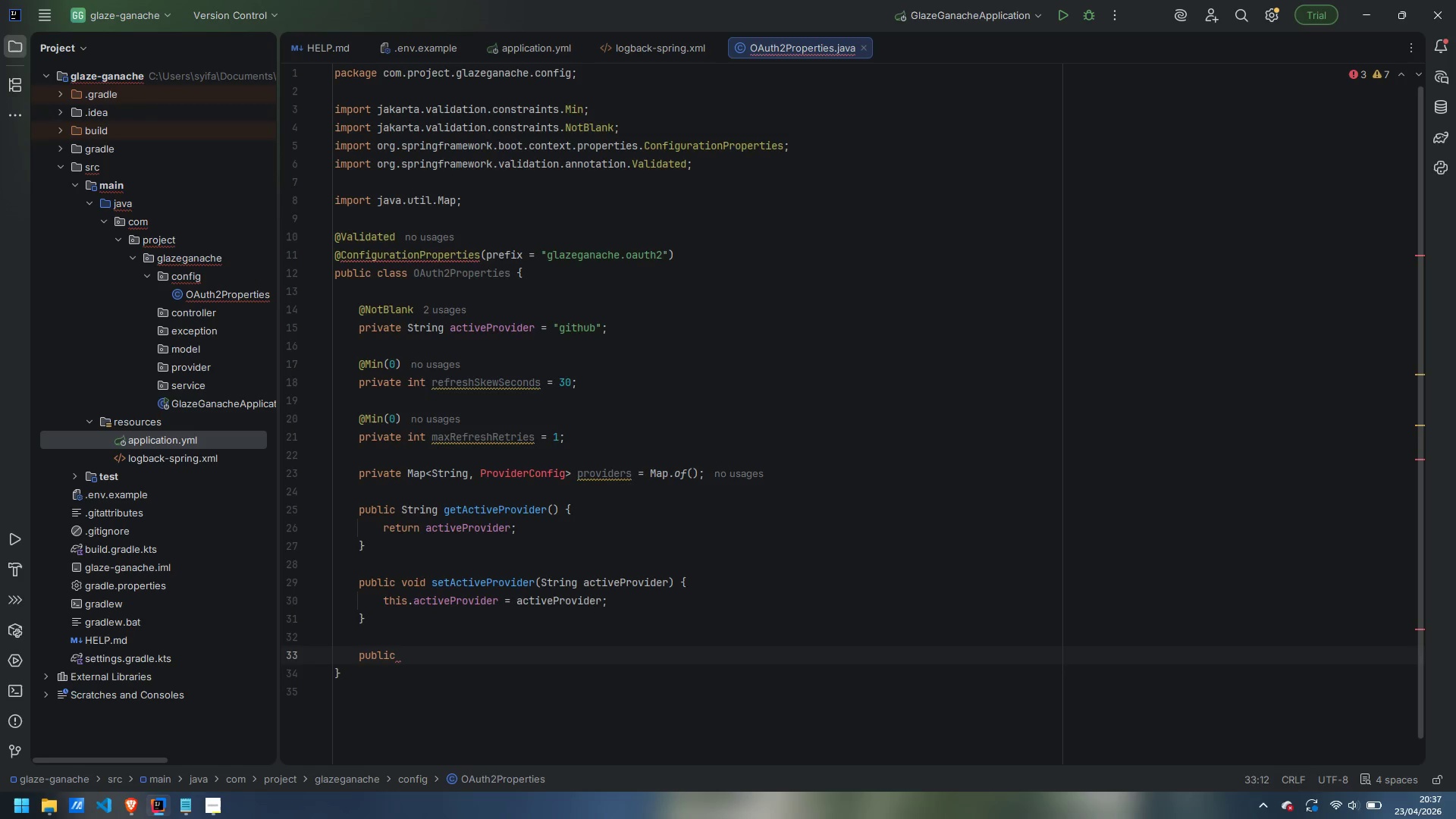 
wait(5.59)
 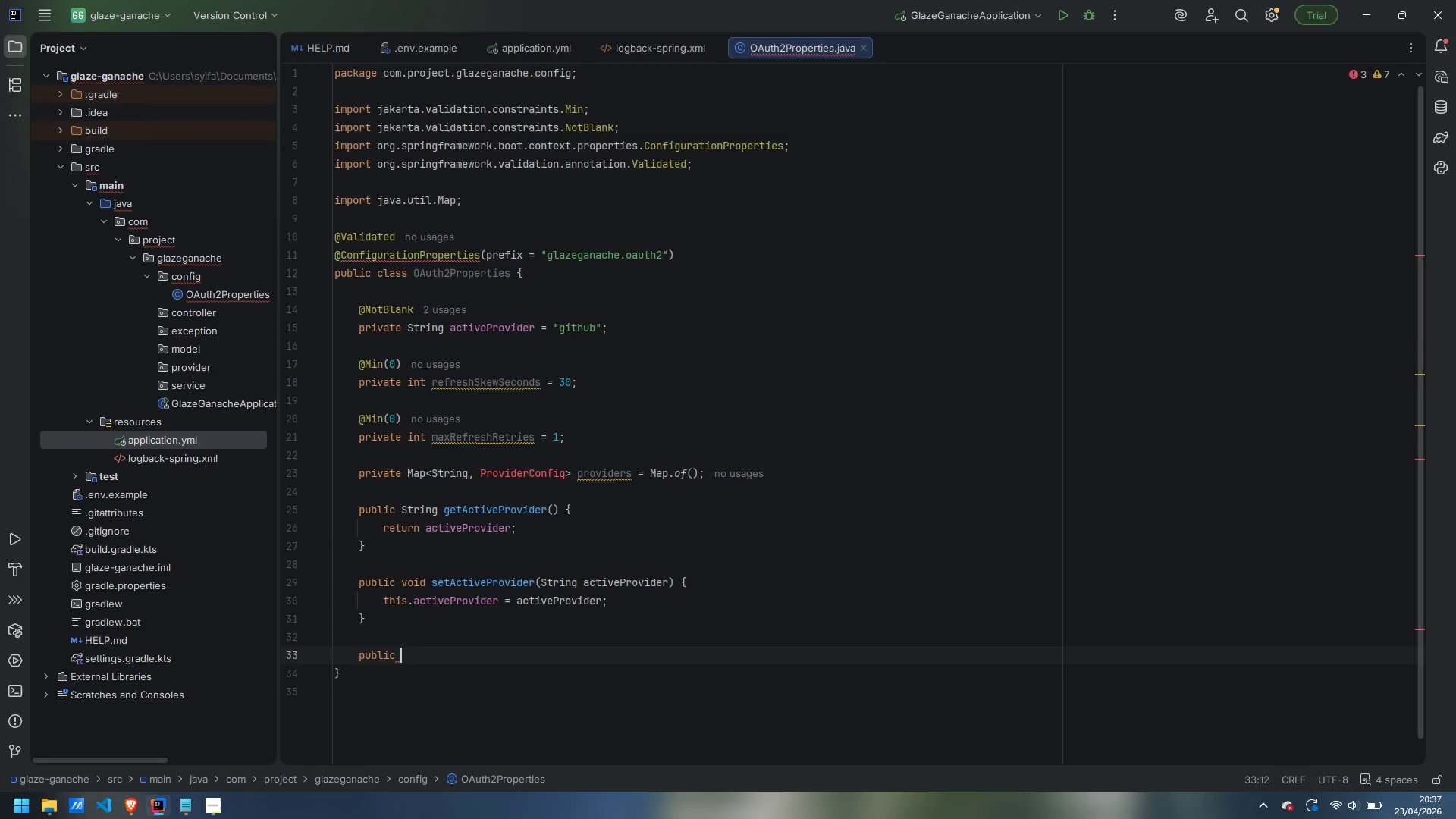 
type(int getReg)
key(Backspace)
type(freshSkewSeconds()
 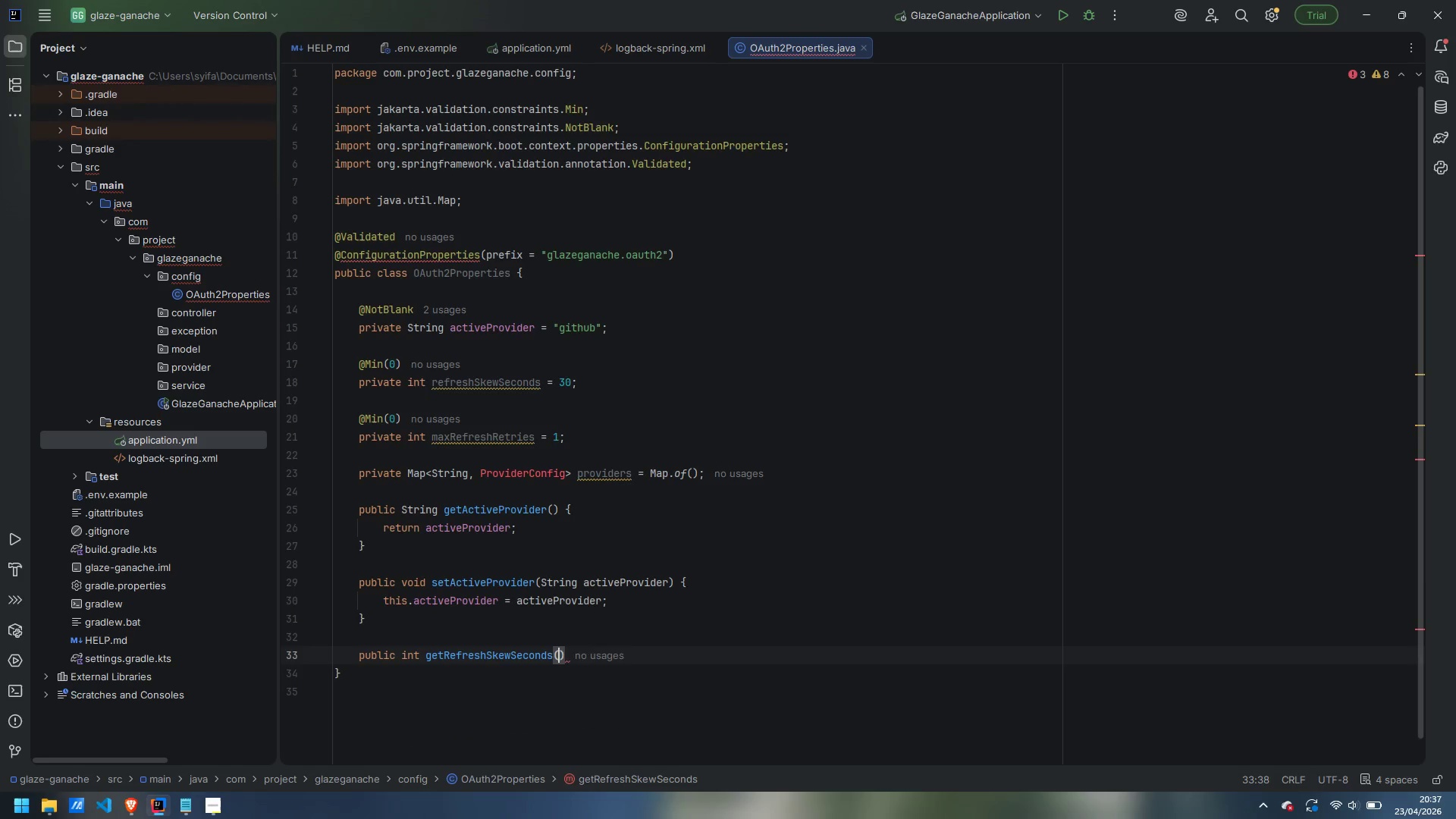 
key(ArrowRight)
 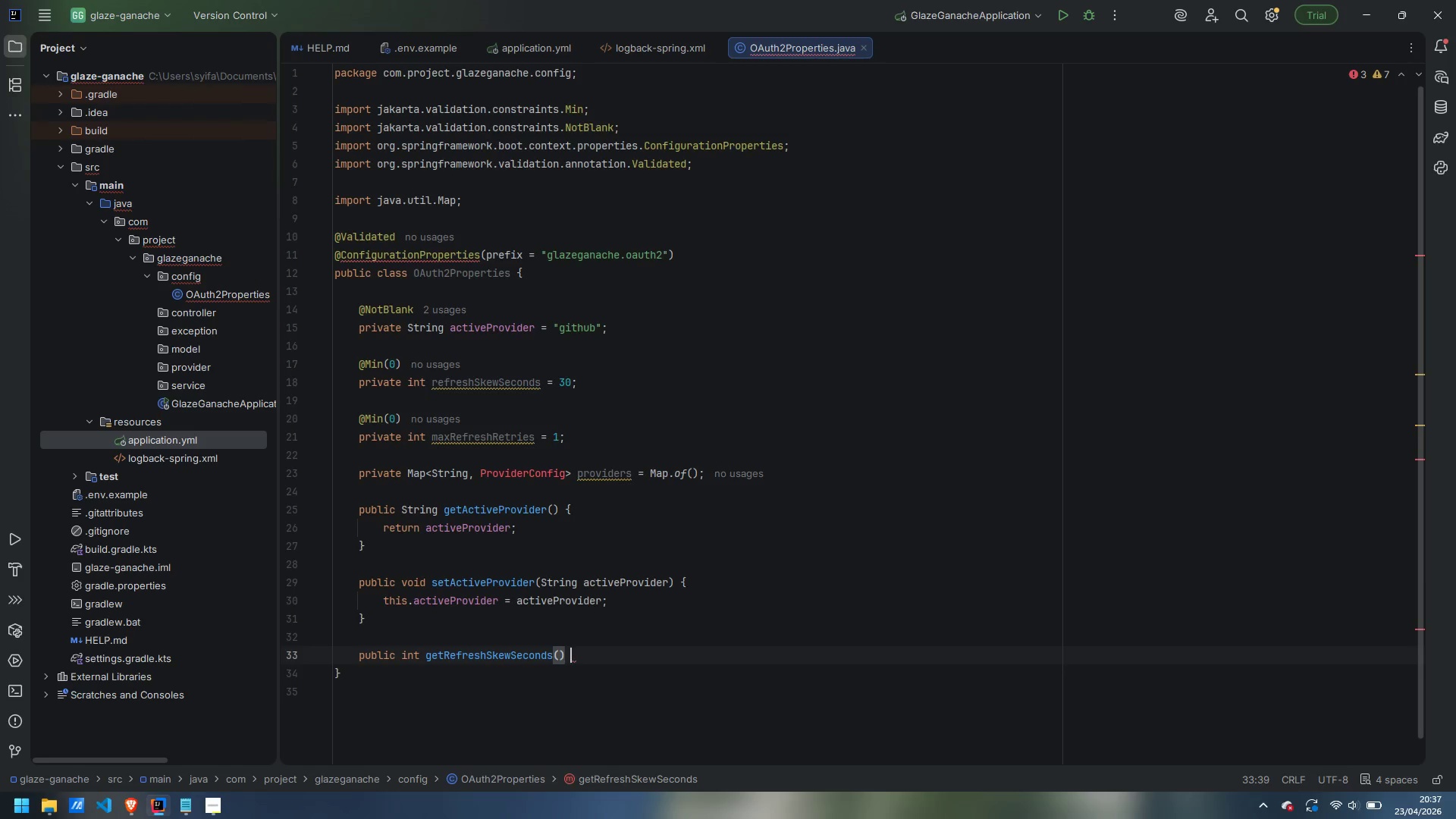 
key(Space)
 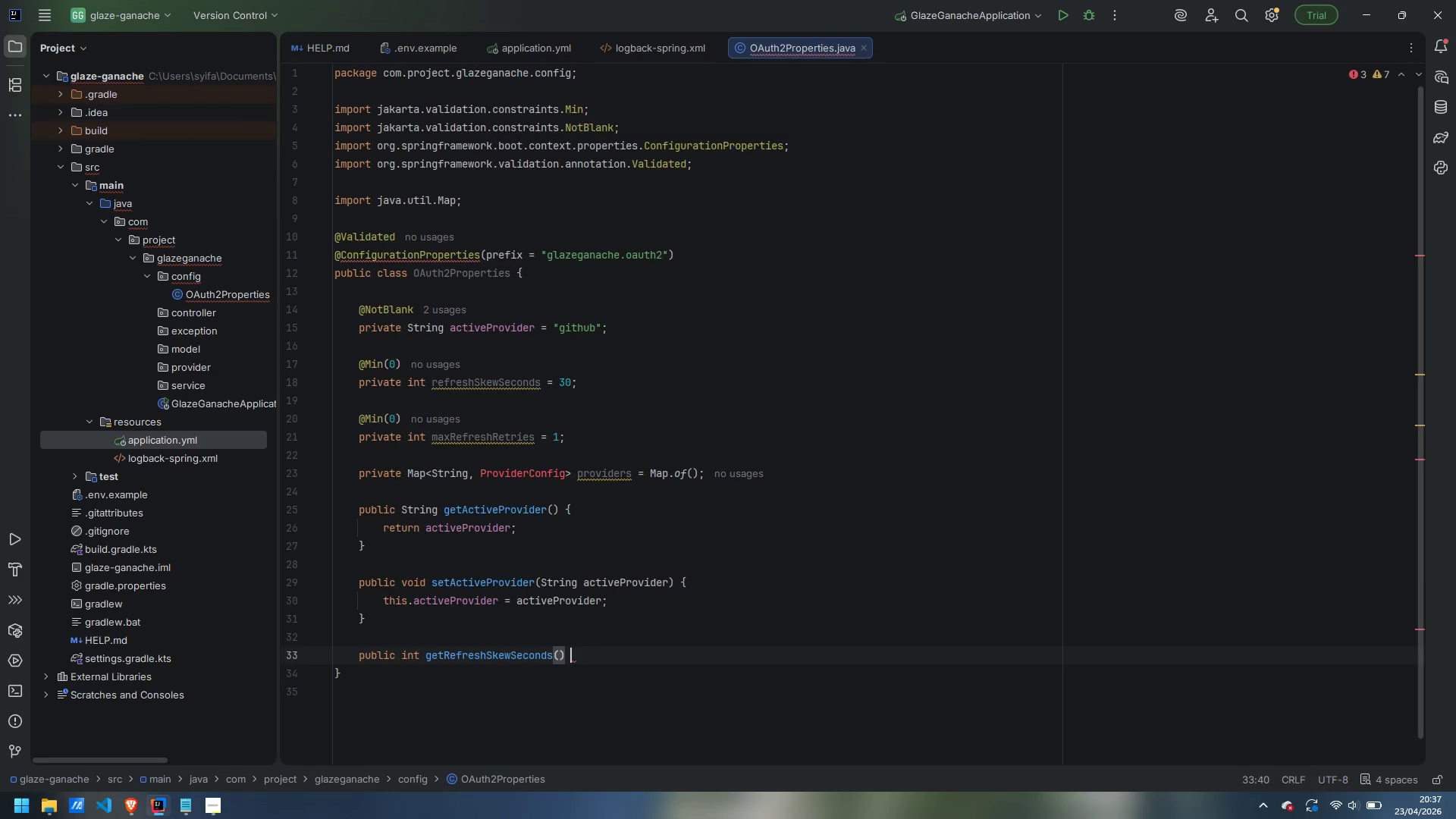 
key(Shift+ShiftLeft)
 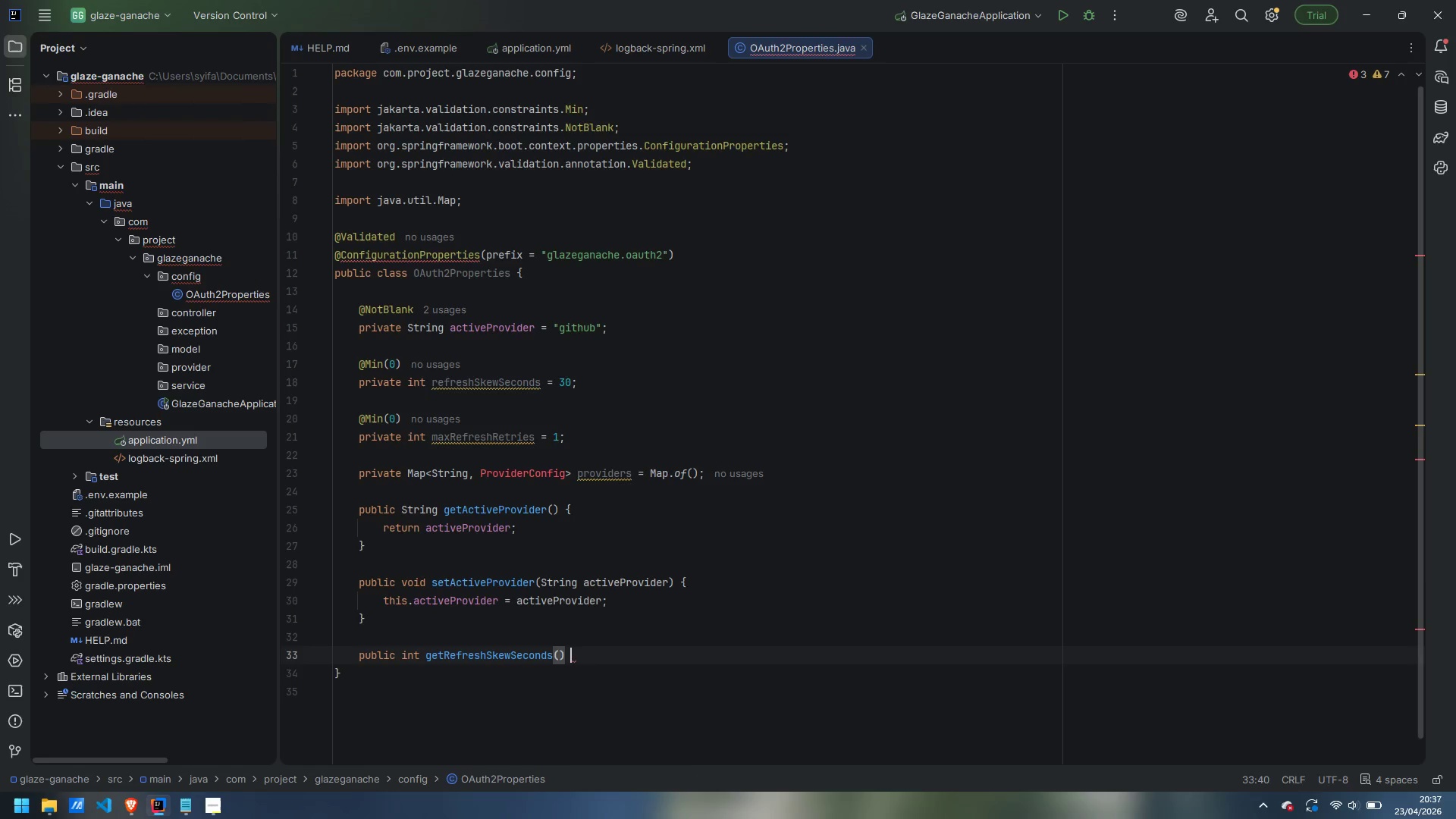 
key(Shift+BracketLeft)
 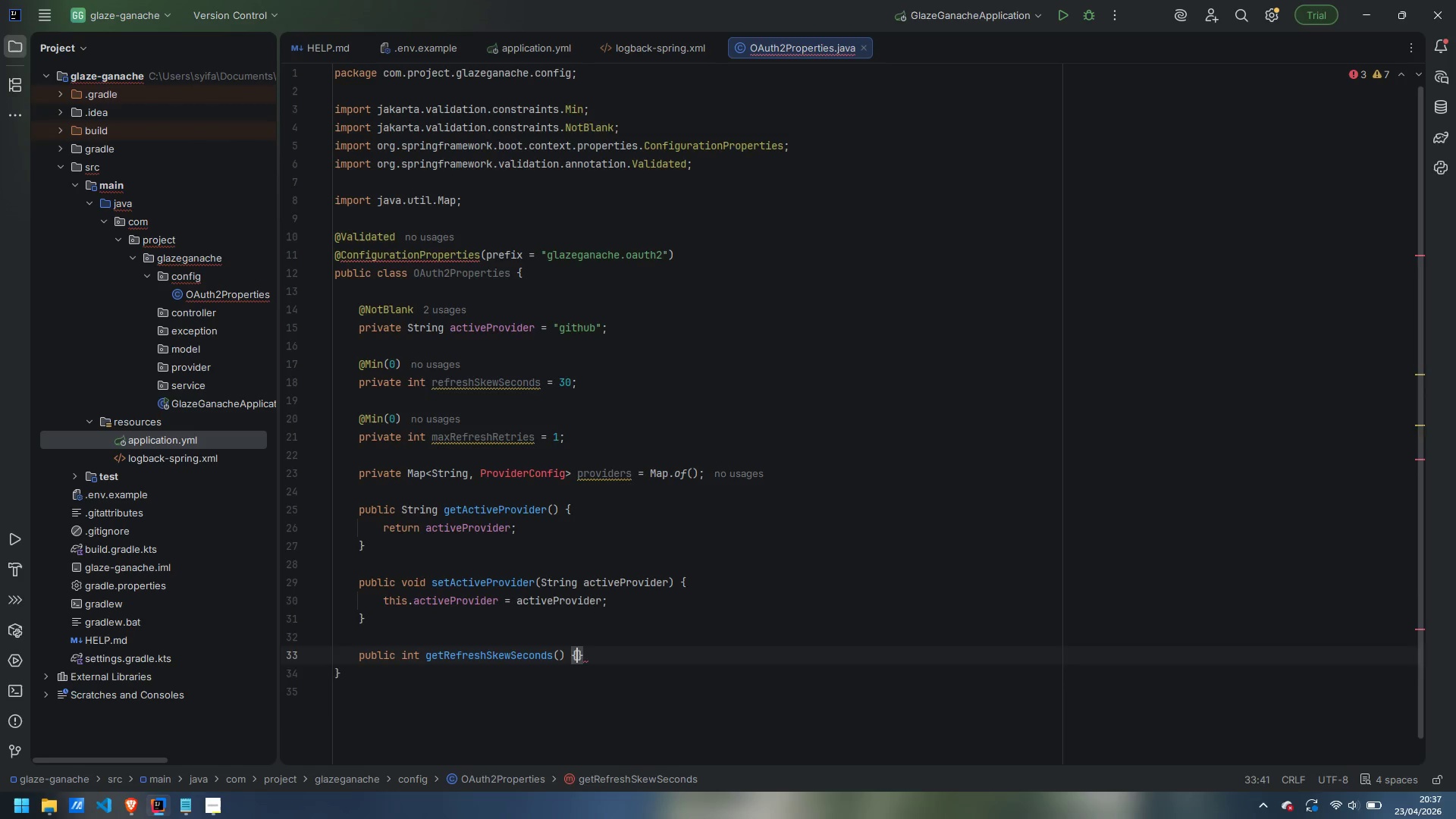 
key(Enter)
 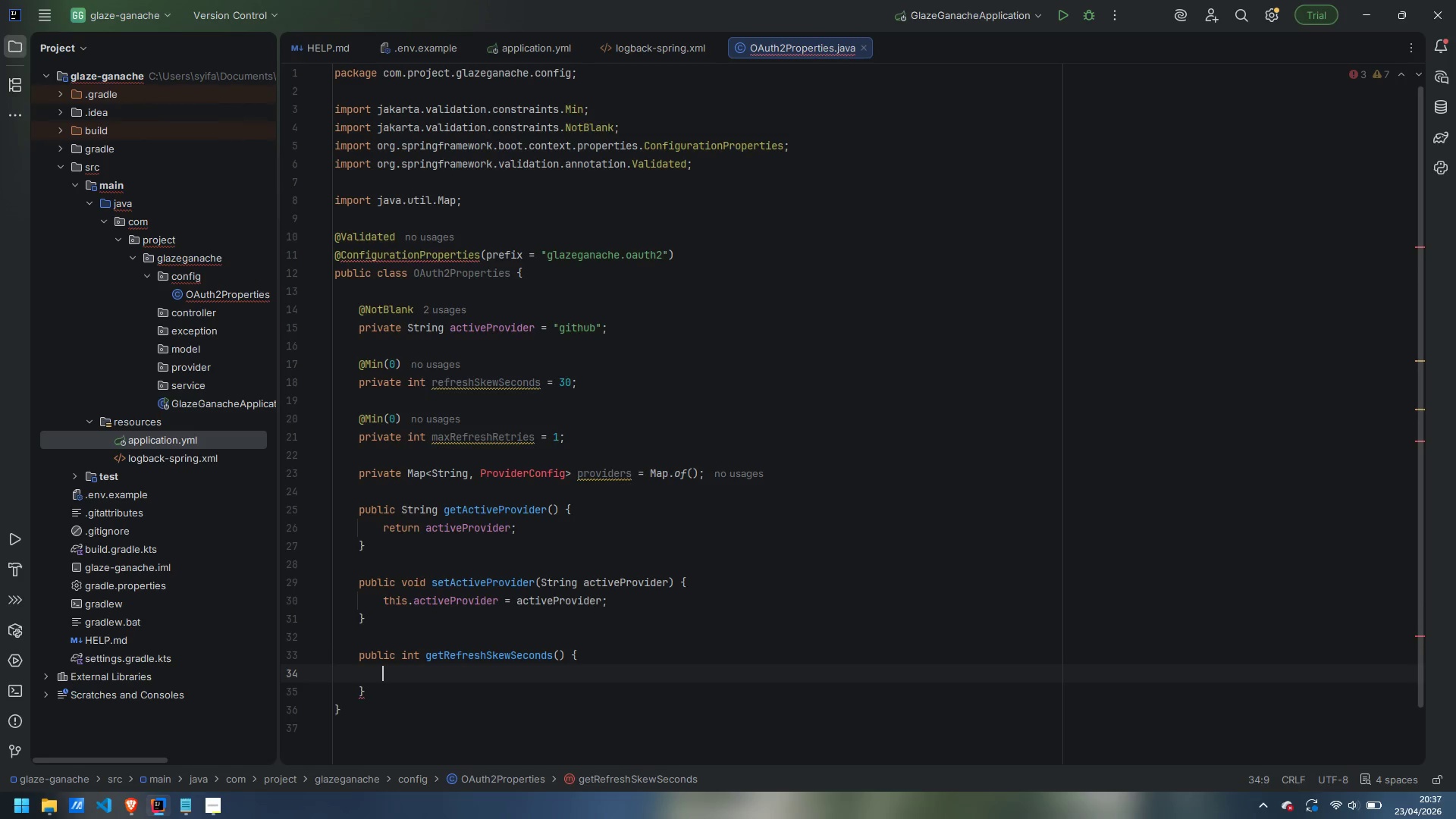 
type(return refreshSkewSeconds()
key(Backspace)
type(;)
 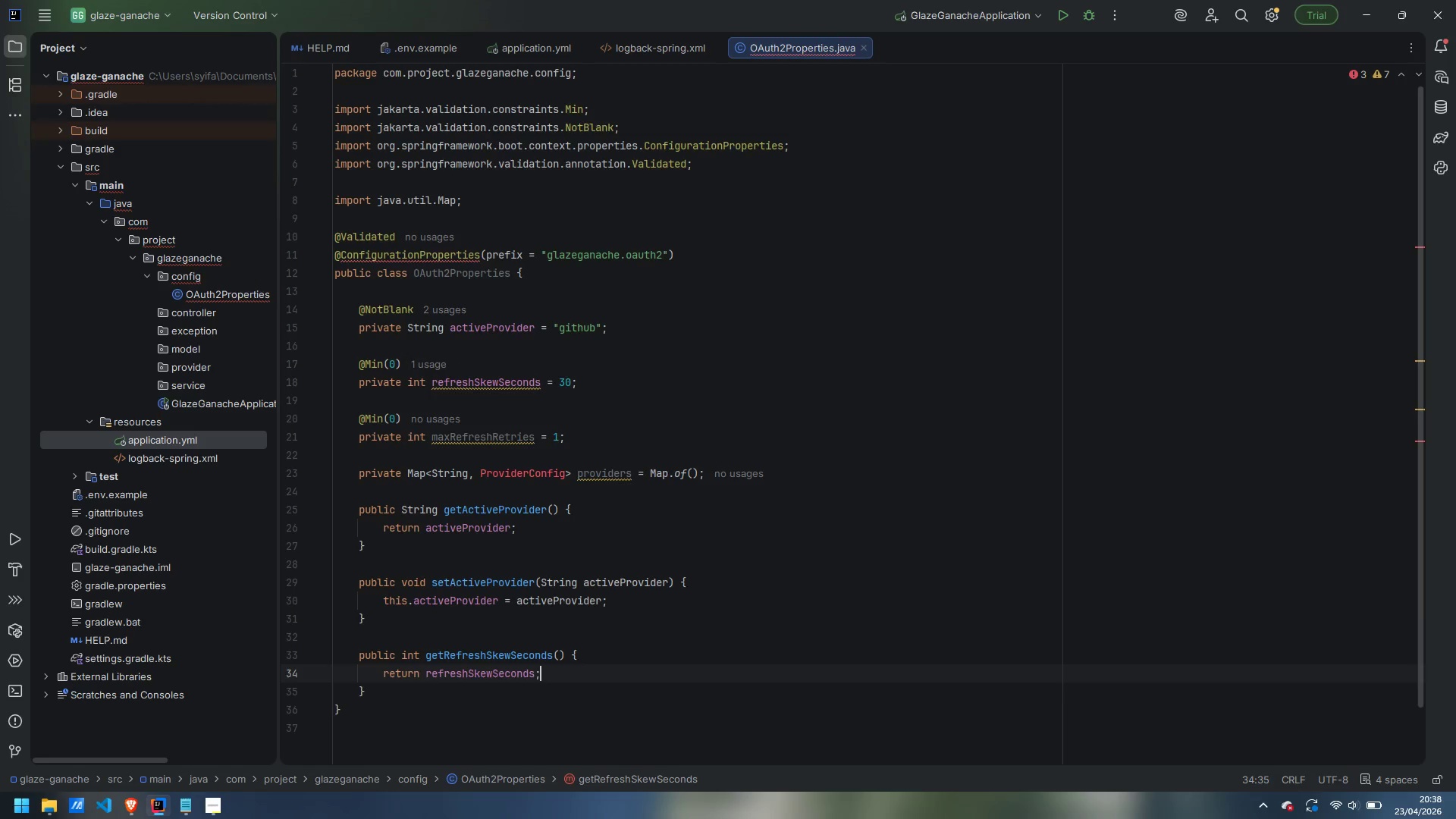 
key(ArrowDown)
 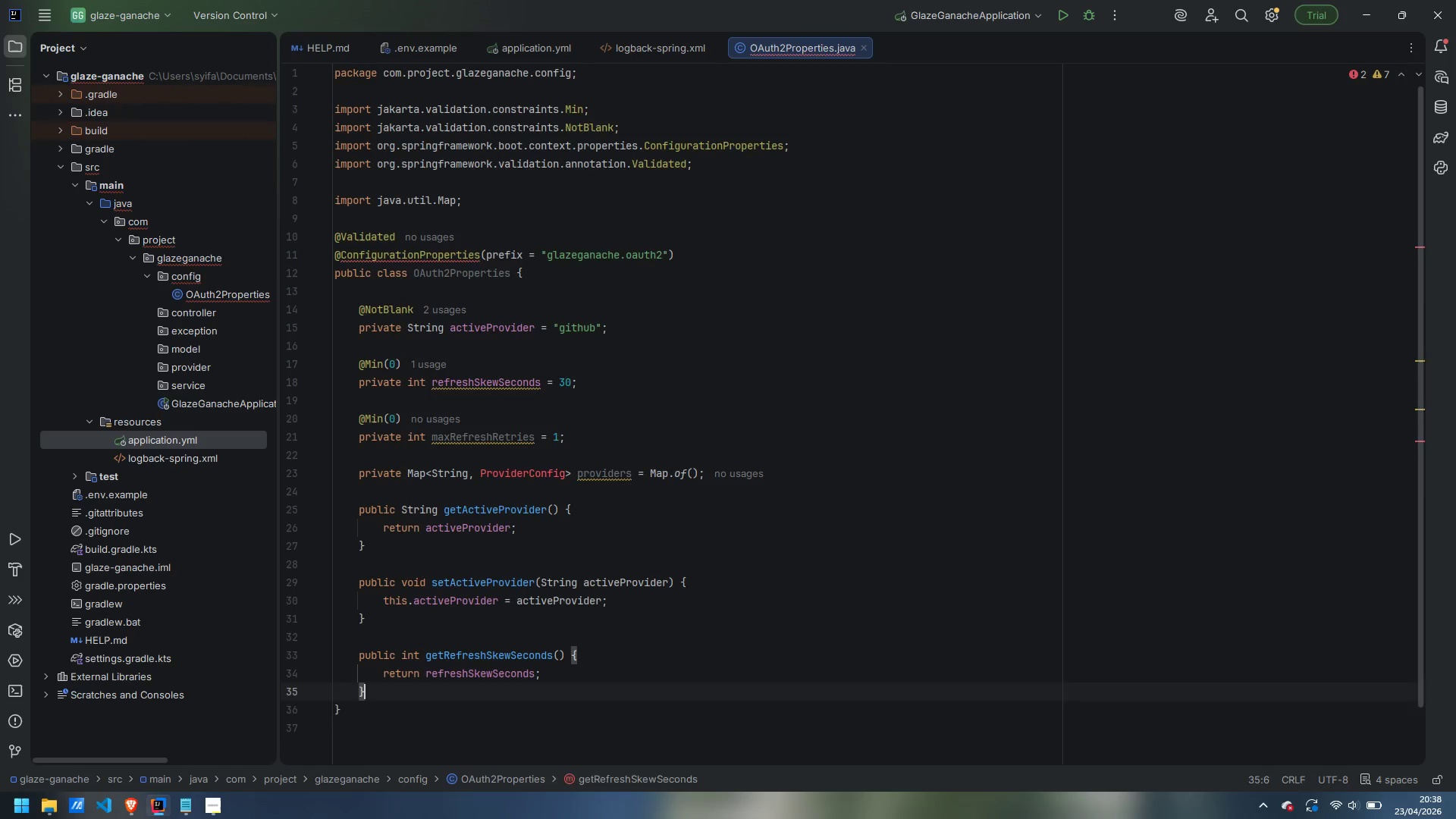 
key(Enter)
 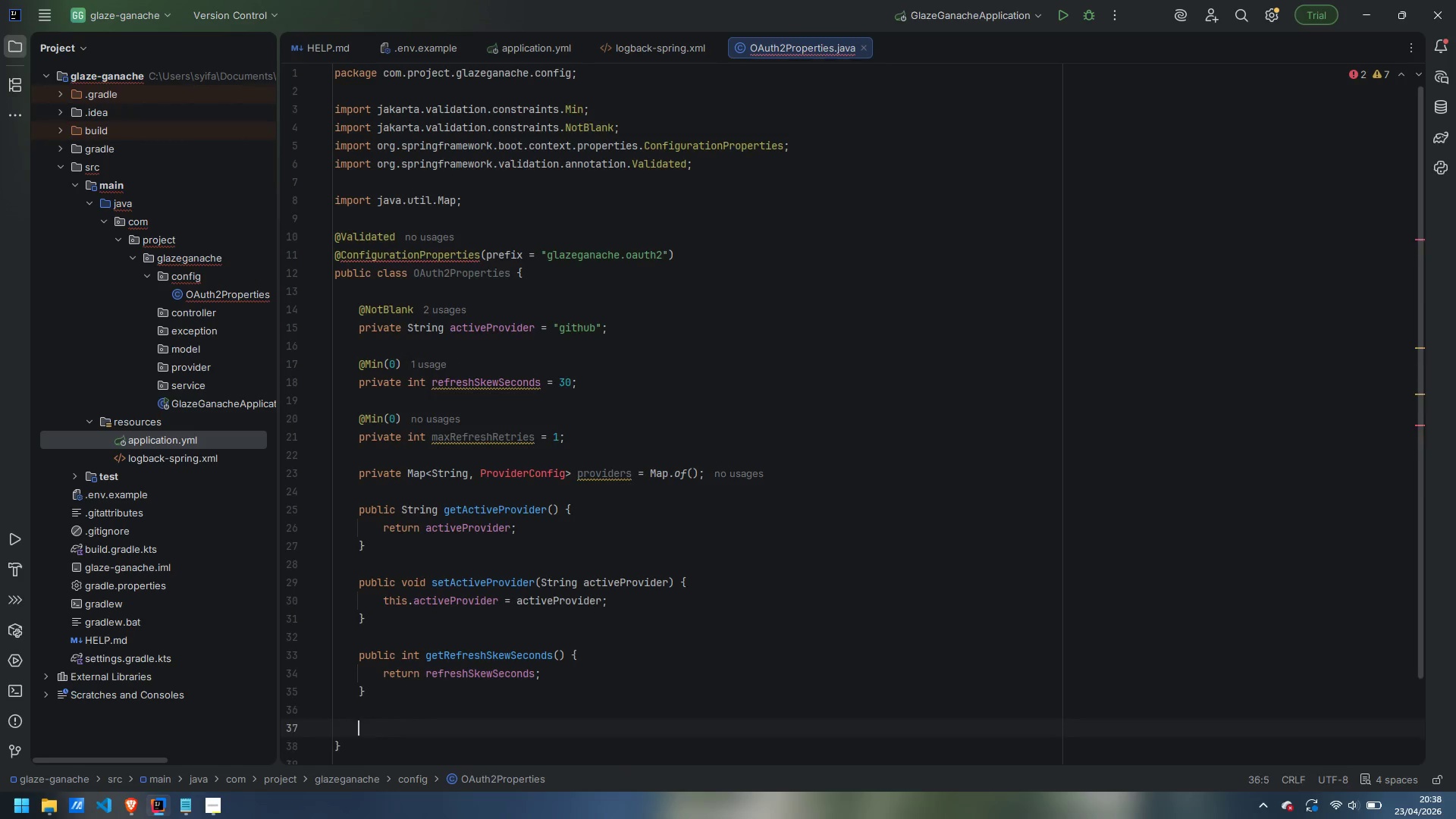 
key(Enter)
 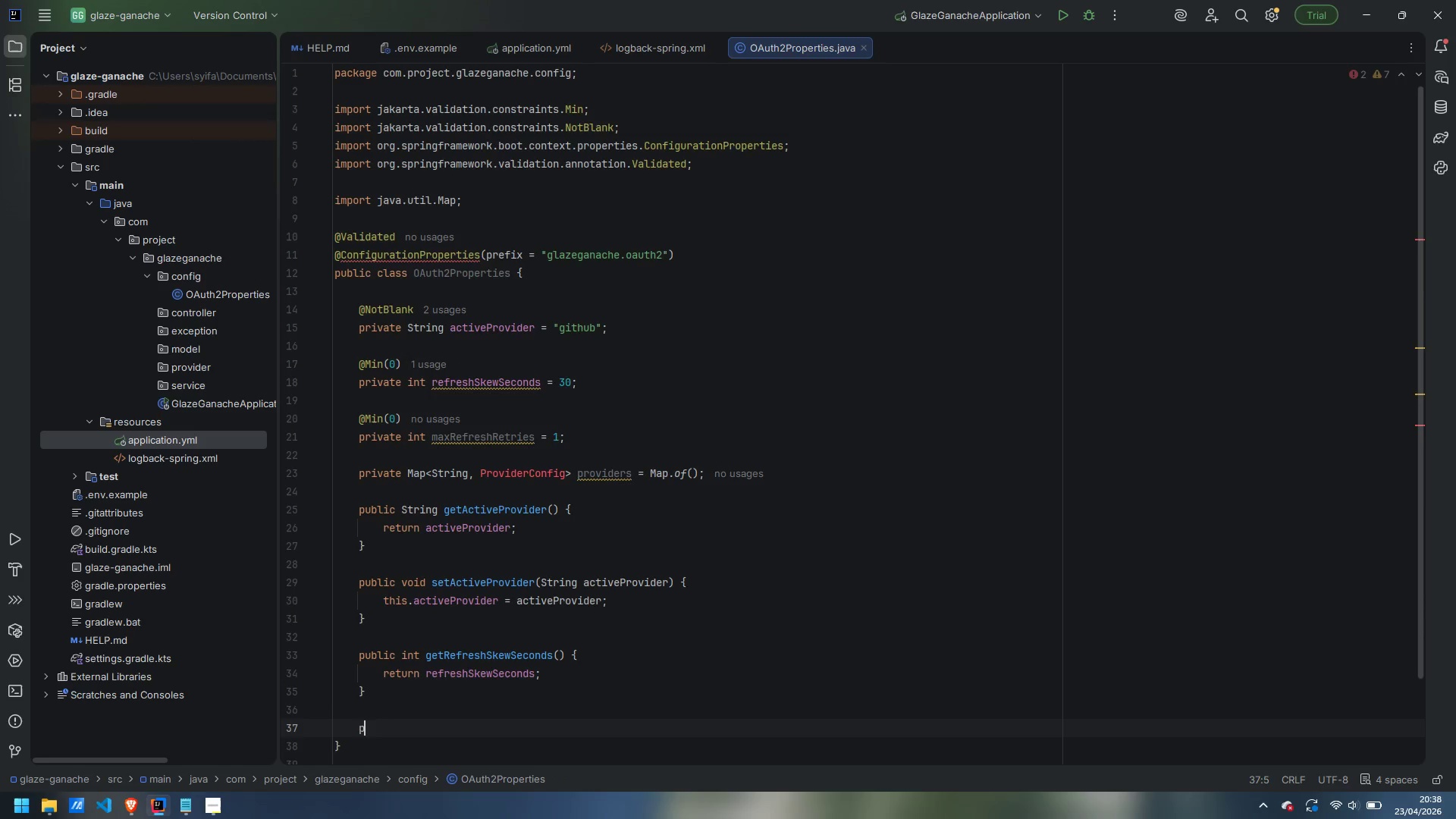 
type(public void setRefreshSkewSeconds(int refreshSkewSeconds)
 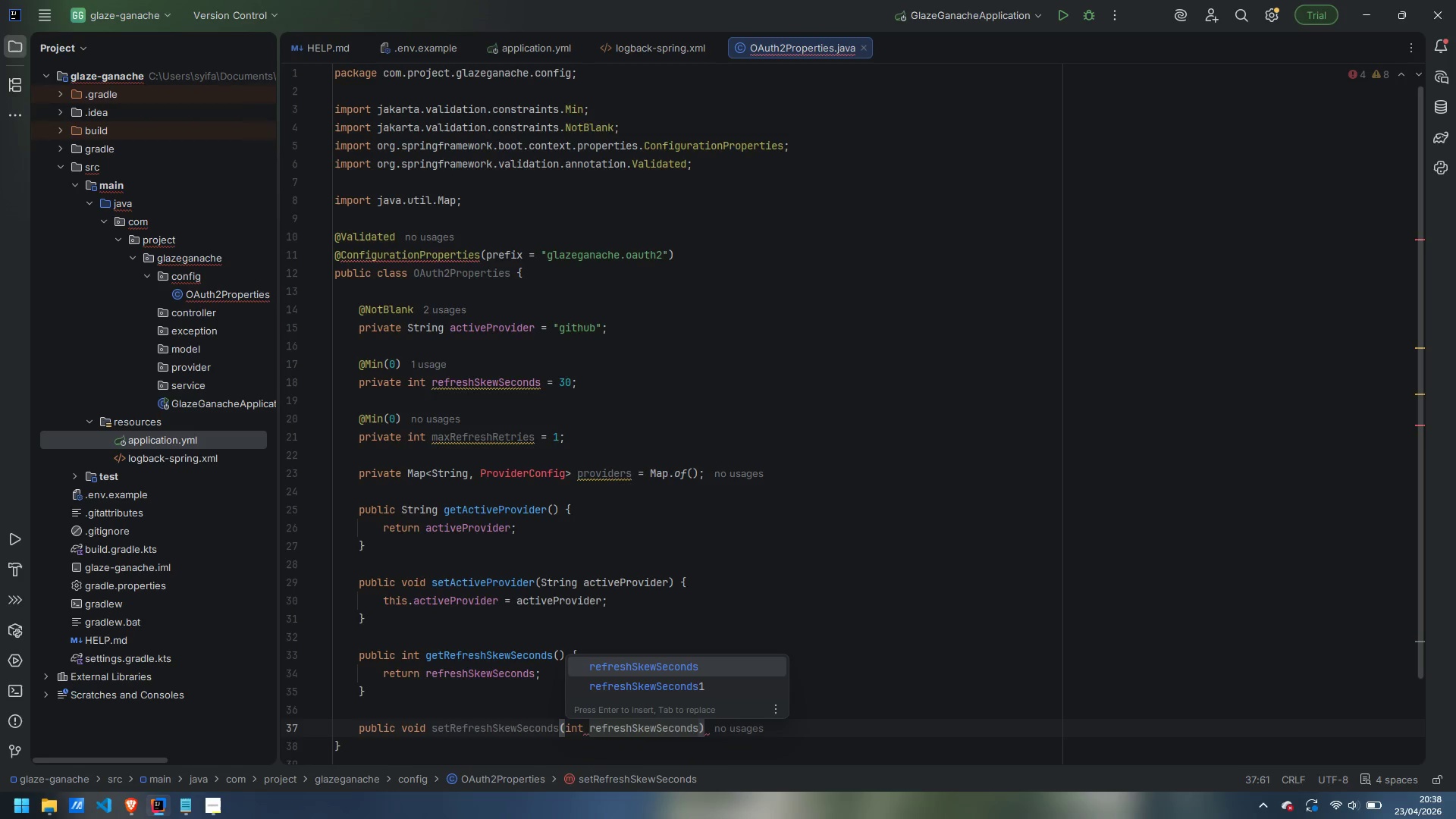 
key(ArrowRight)
 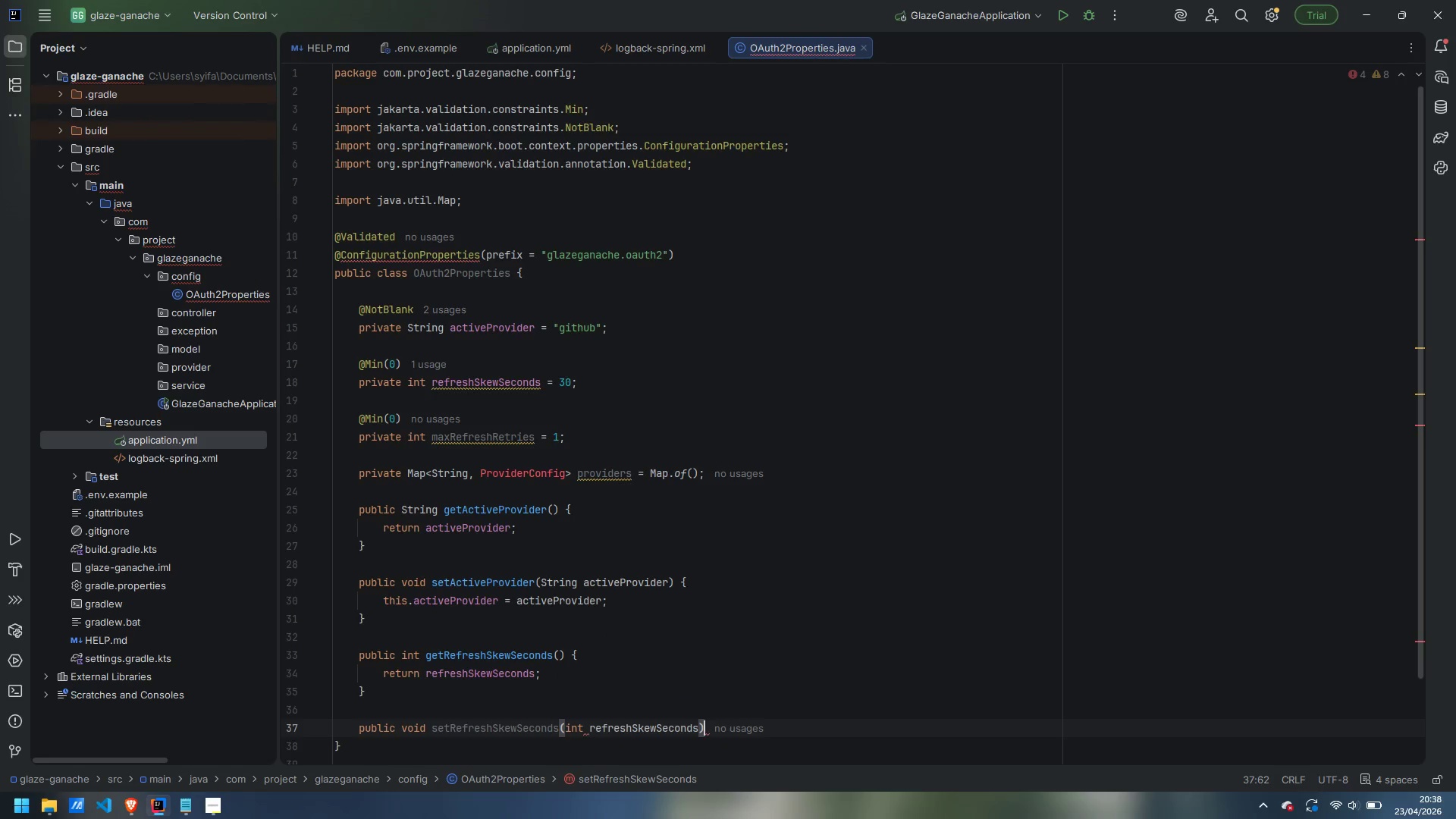 
key(Space)
 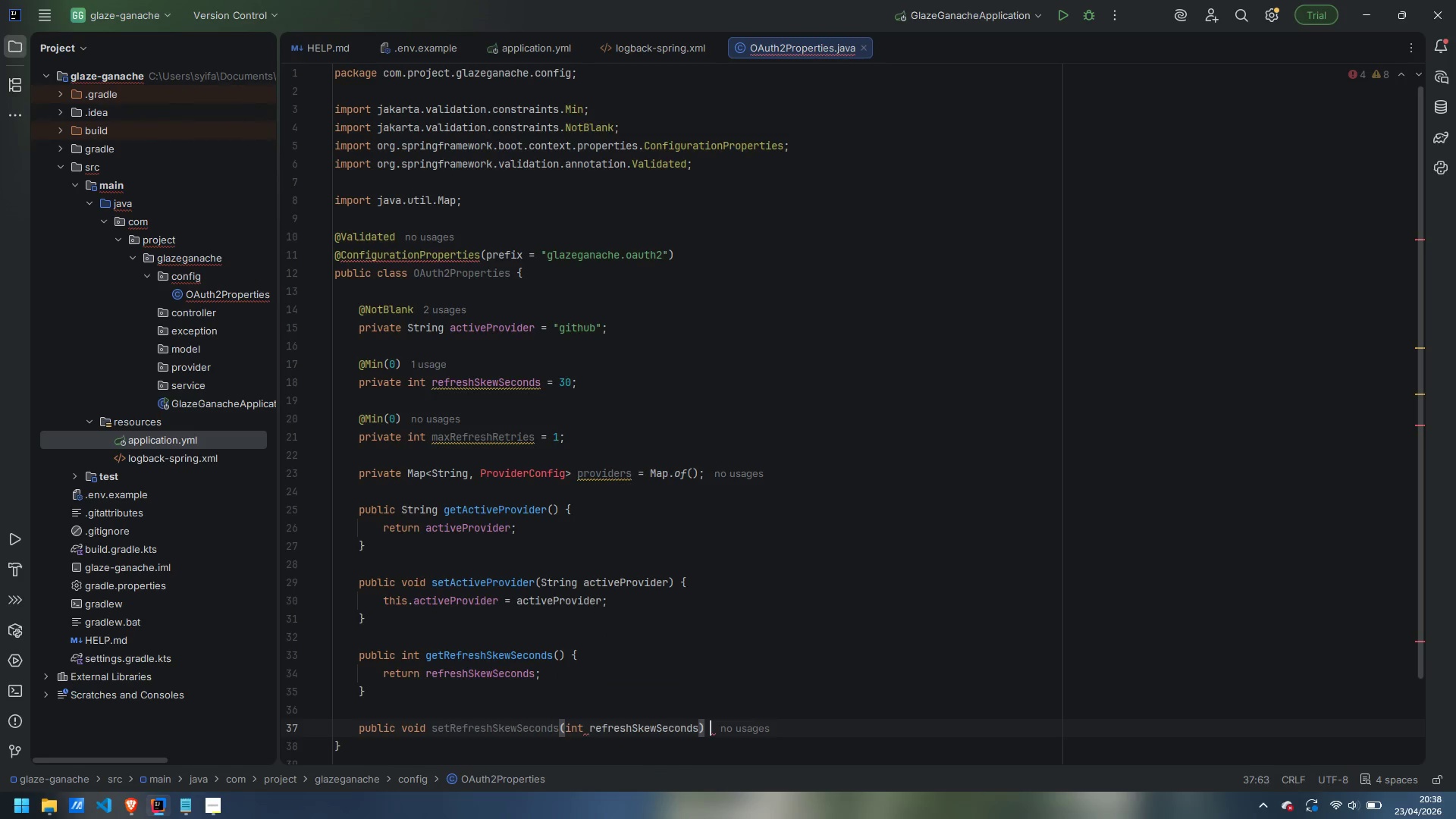 
key(Shift+BracketLeft)
 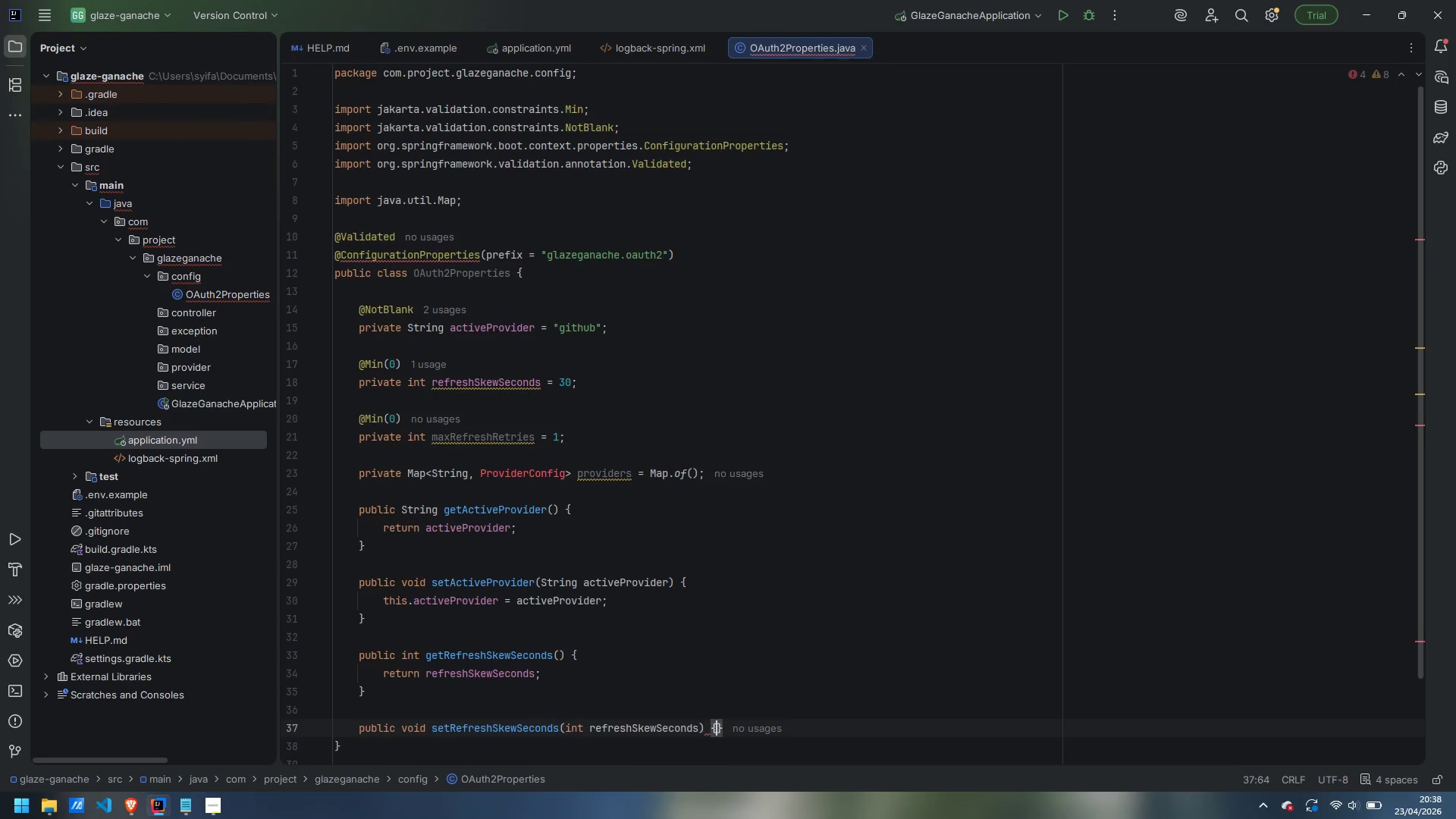 
key(Enter)
 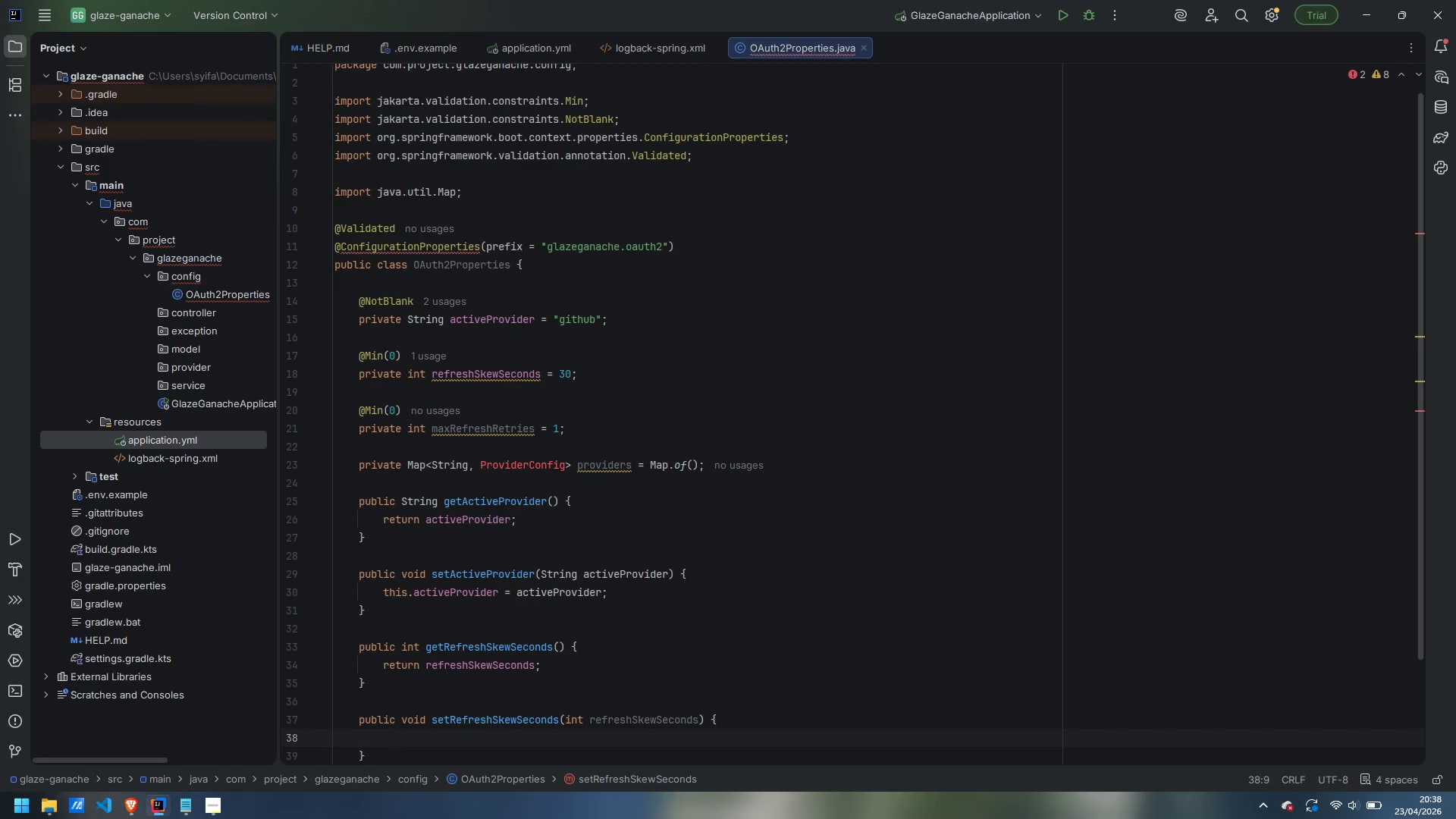 
type(this.active)
 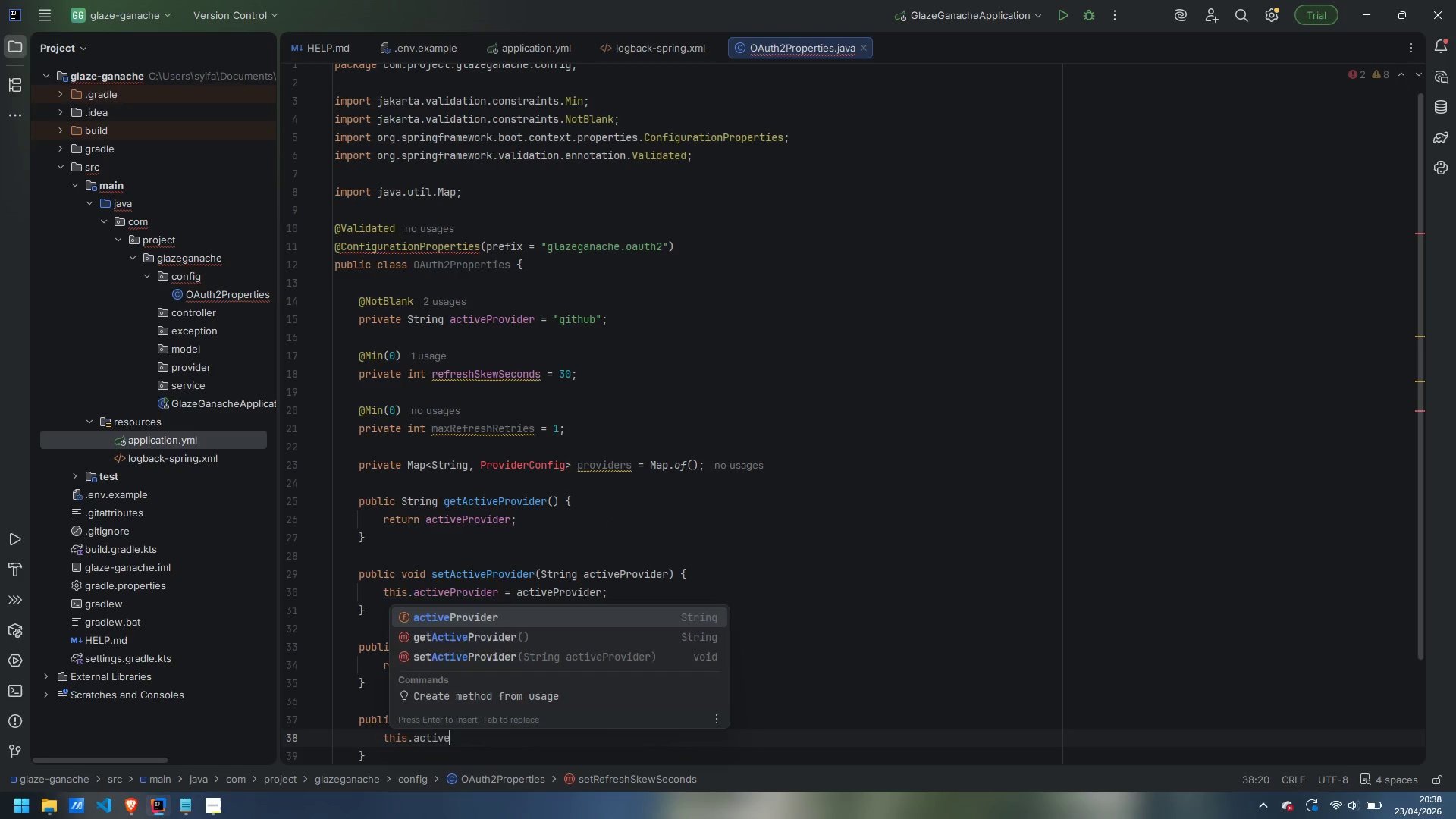 
key(Control+Backspace)
 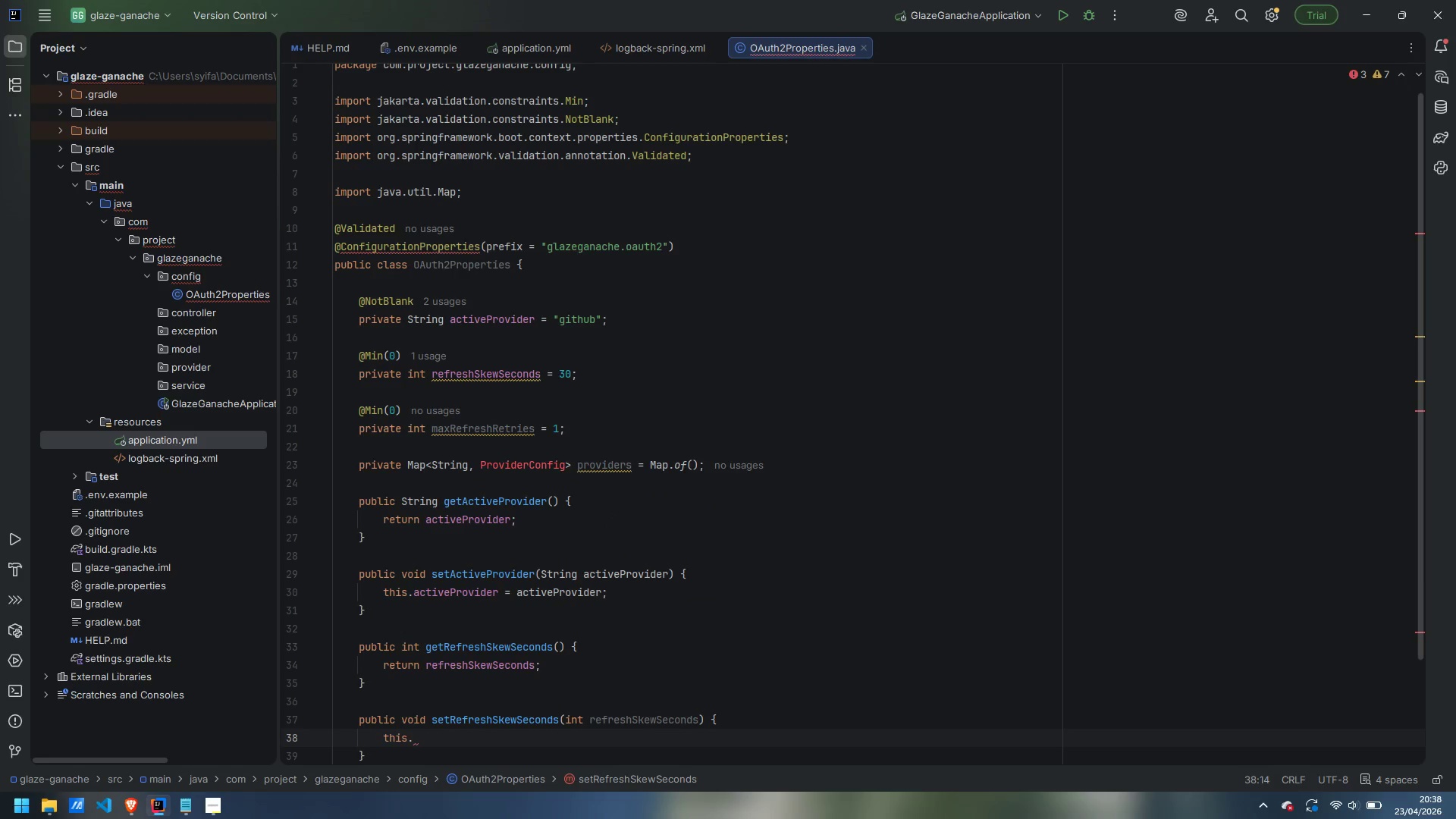 
type(refresh)
key(Escape)
type(SkewSeconds = reg)
key(Backspace)
type(freshSkewSecod)
key(Backspace)
type(nds)
 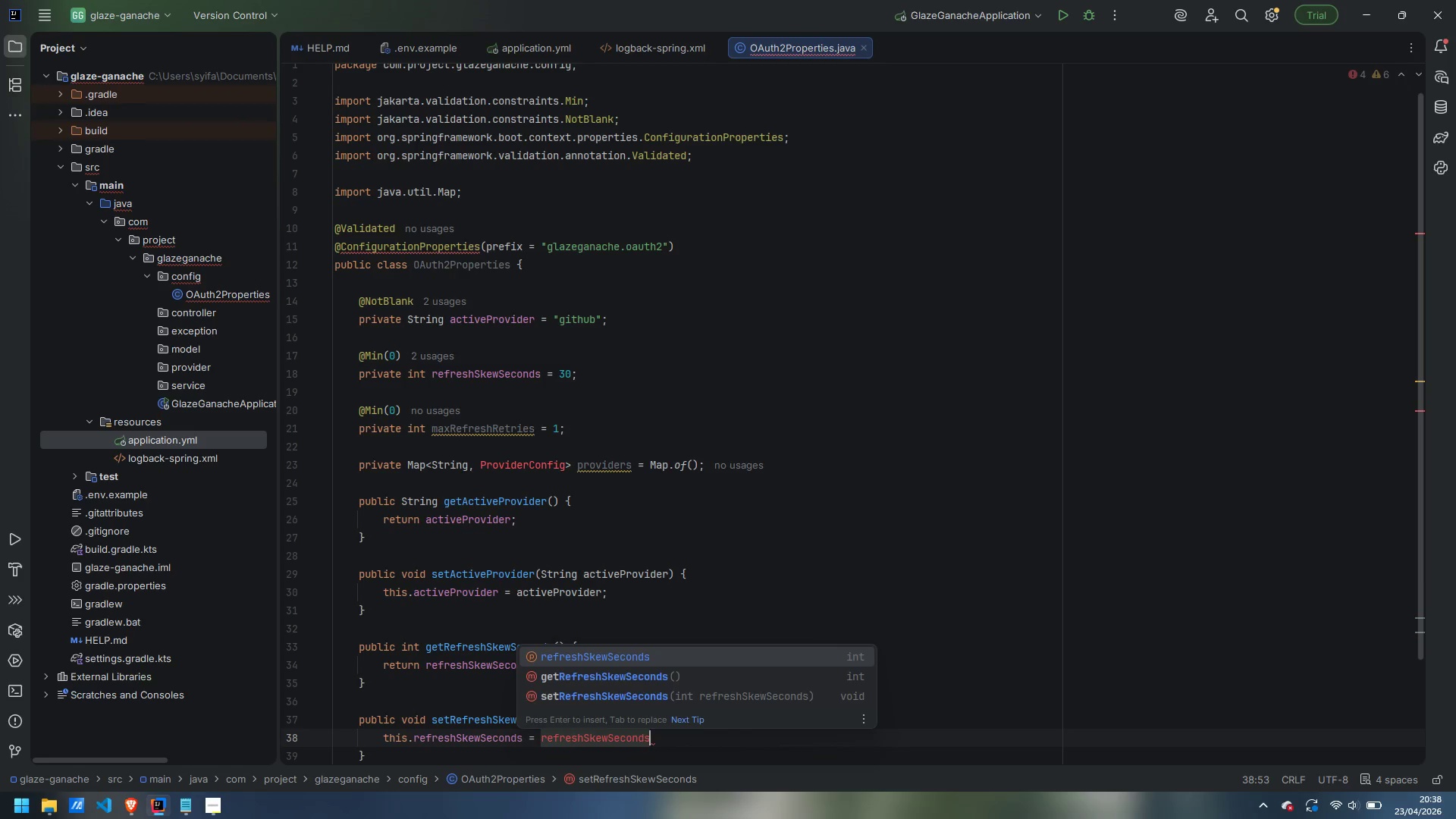 
key(Enter)
 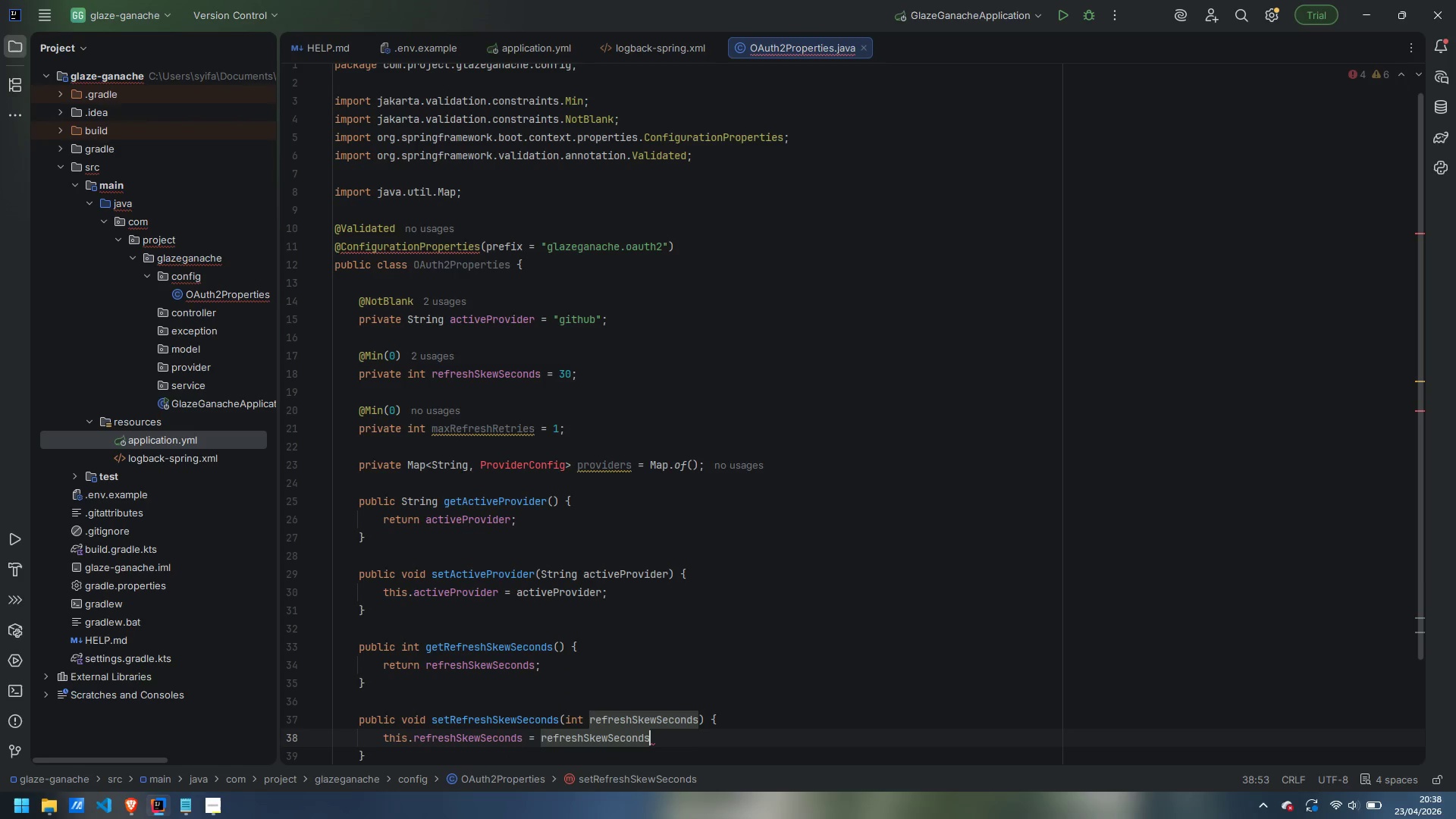 
key(Semicolon)
 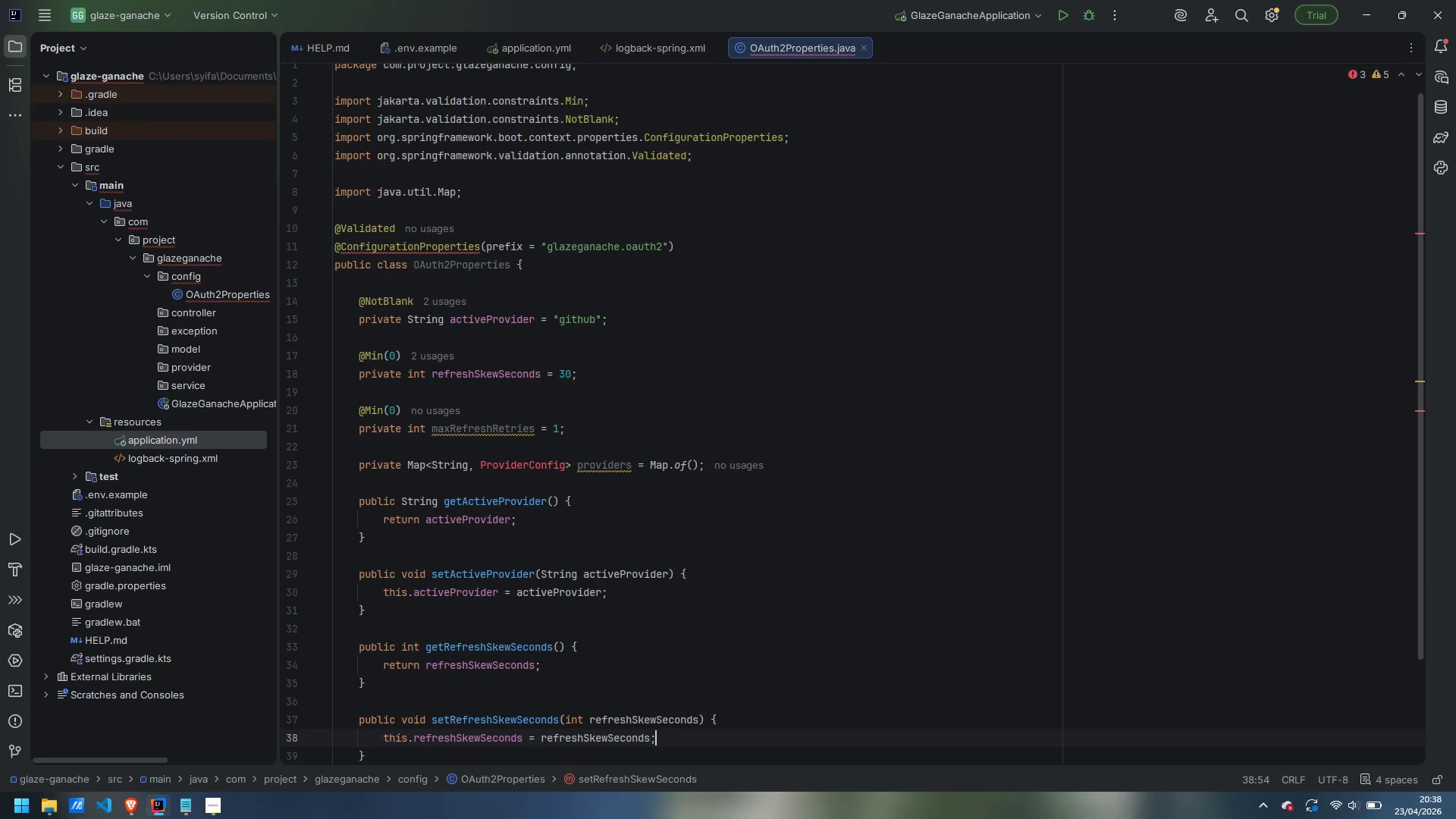 
key(ArrowDown)
 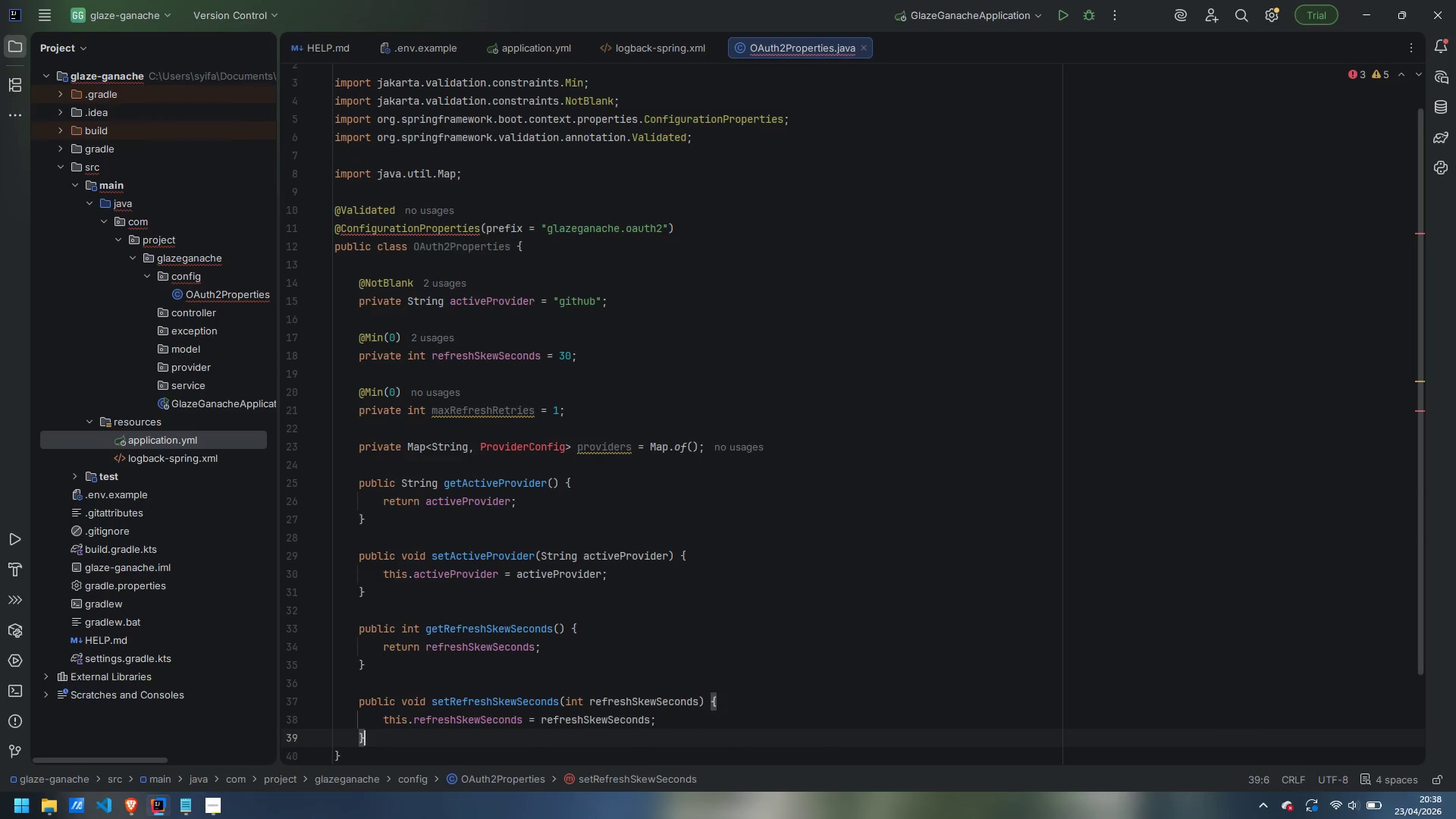 
key(Enter)
 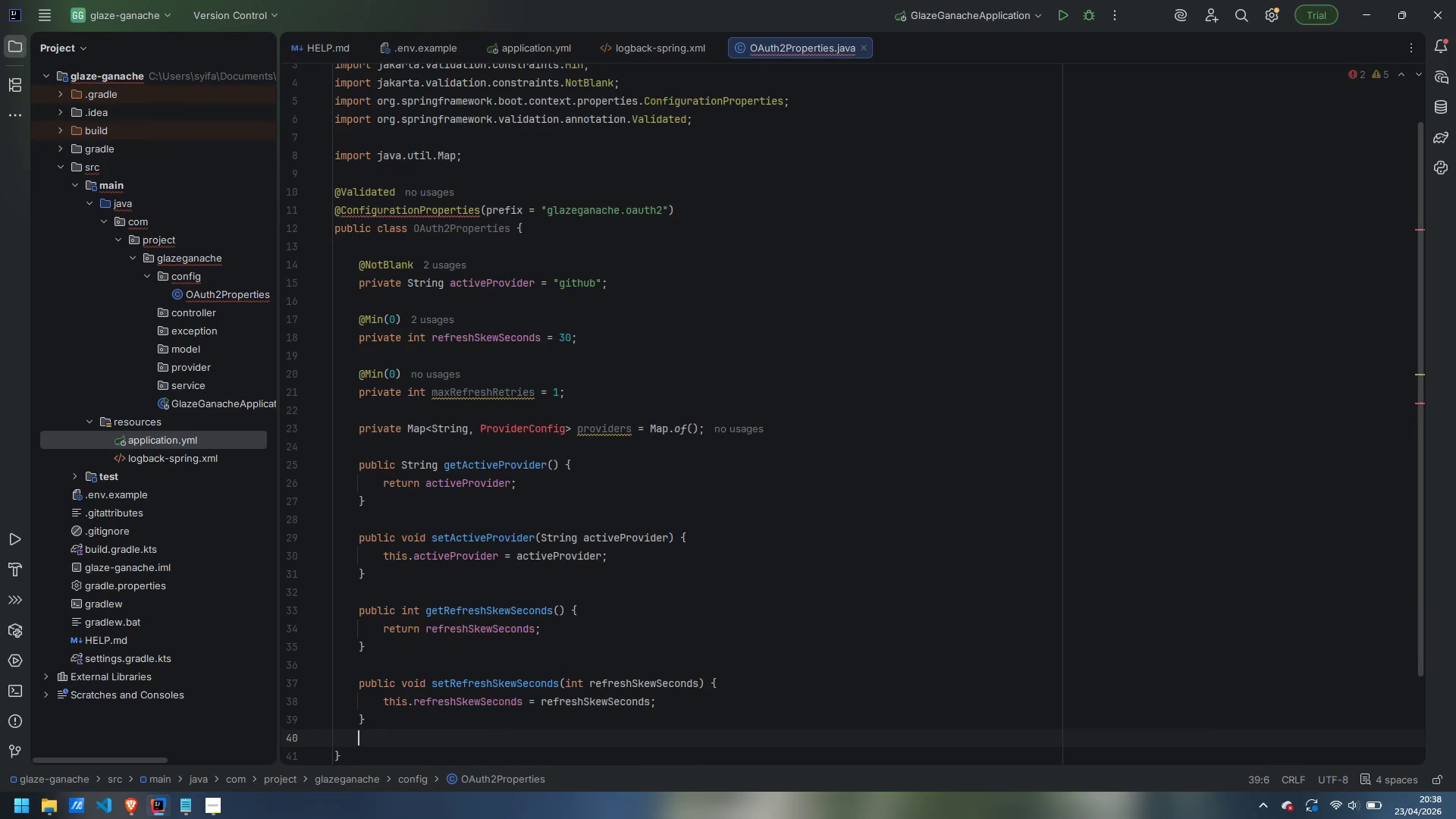 
key(Enter)
 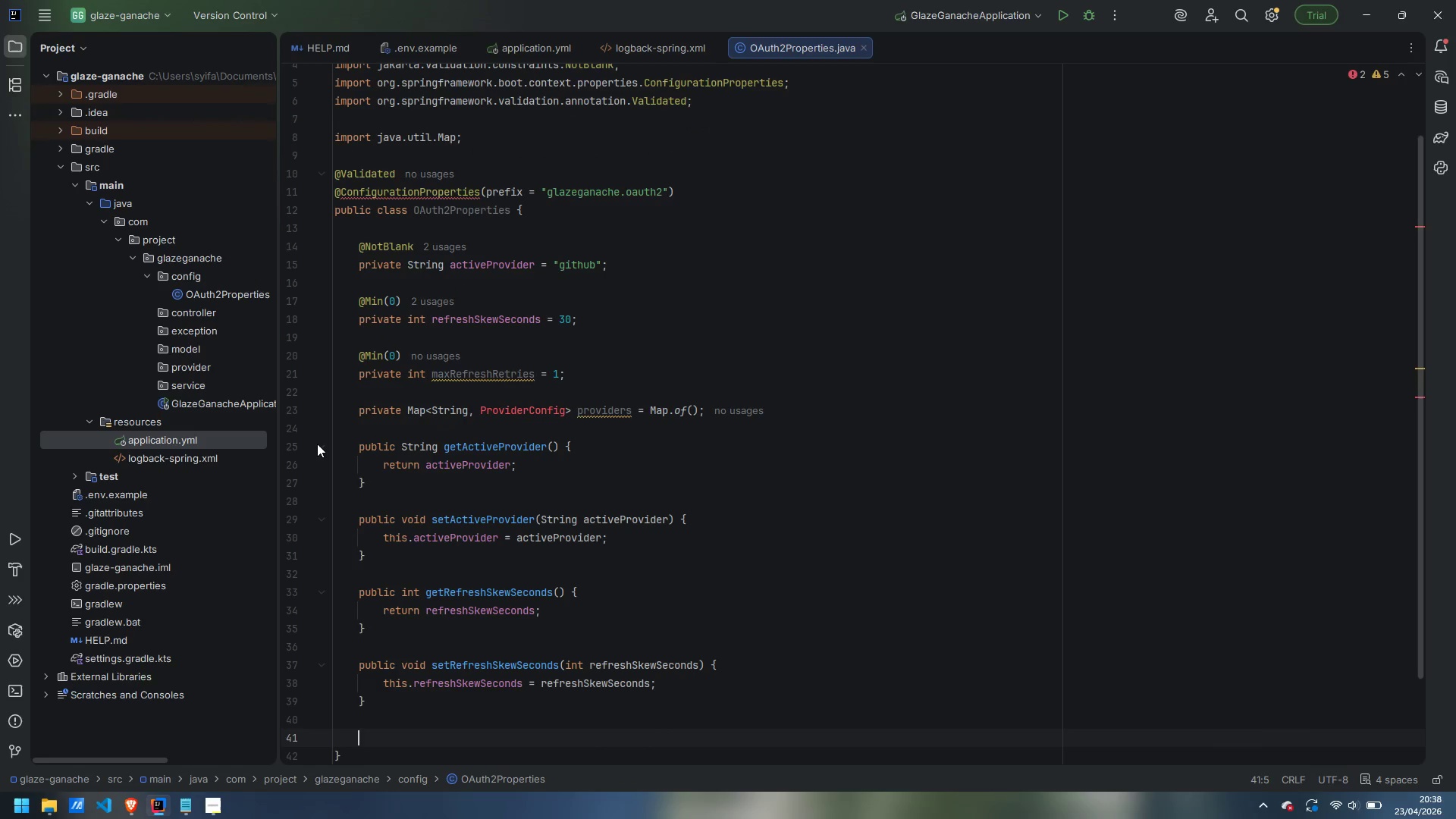 
left_click([322, 448])
 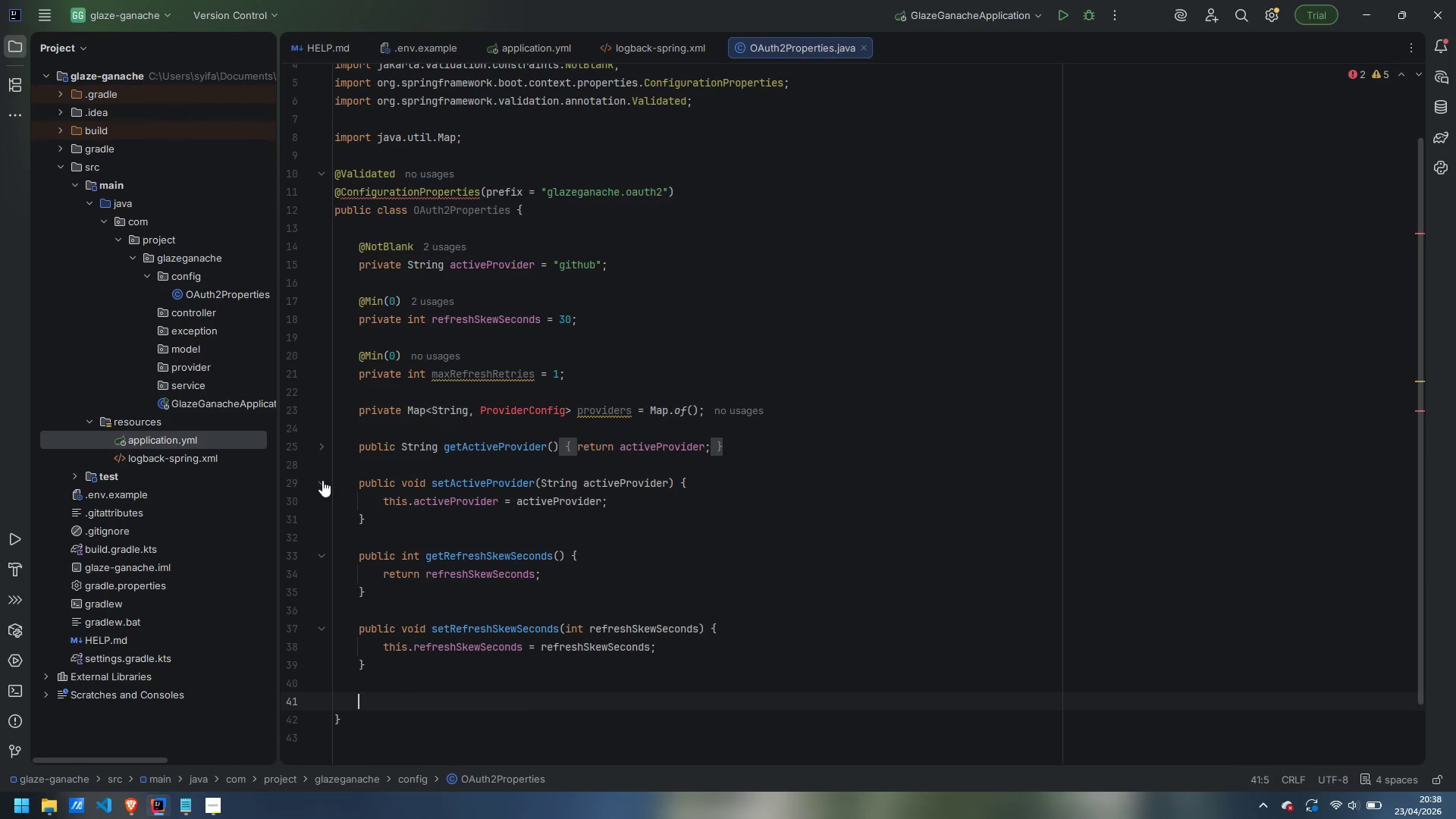 
left_click([322, 480])
 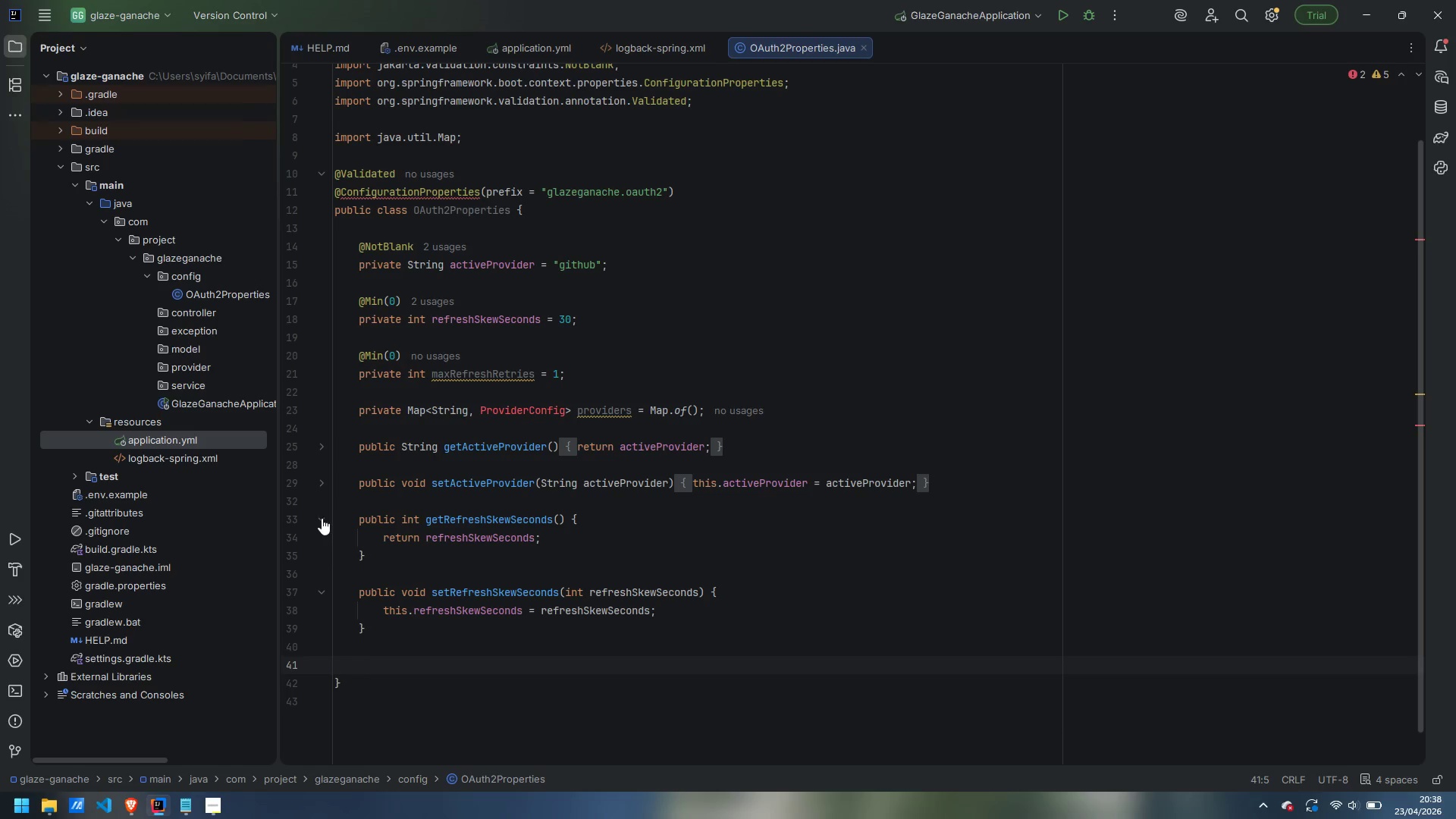 
left_click([322, 518])
 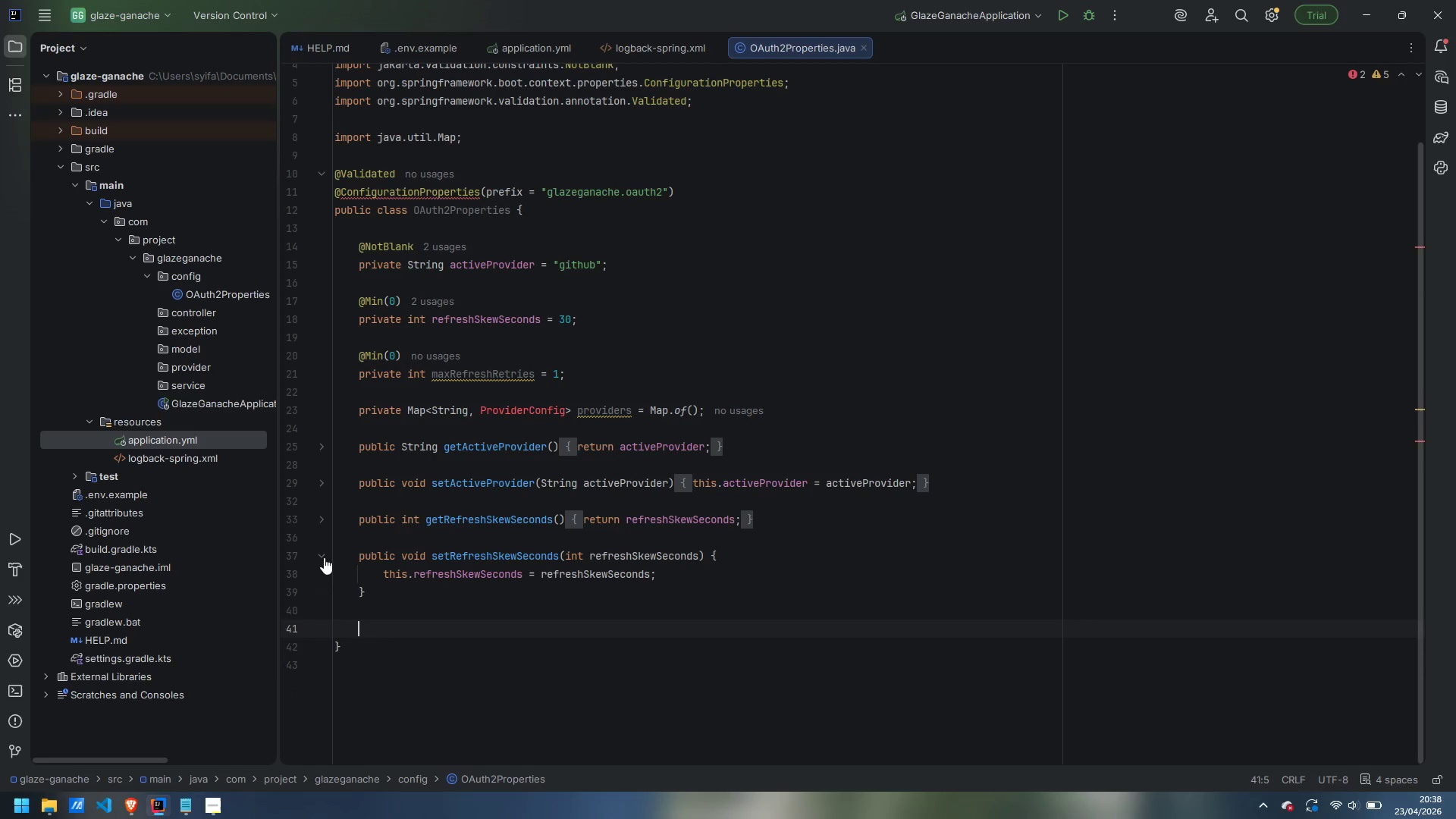 
left_click([324, 557])
 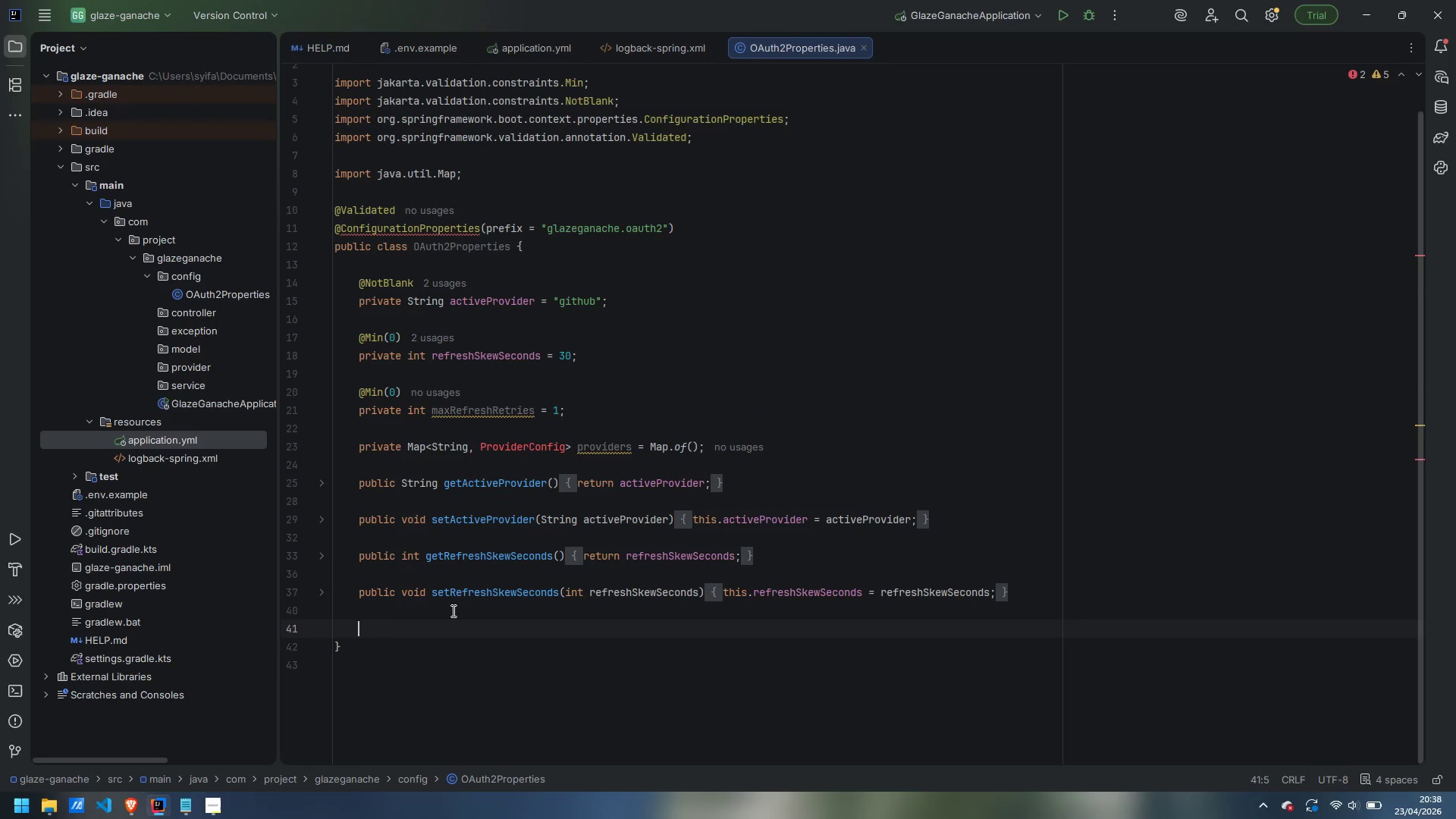 
type(public int getMaxRefreshRetries() {)
 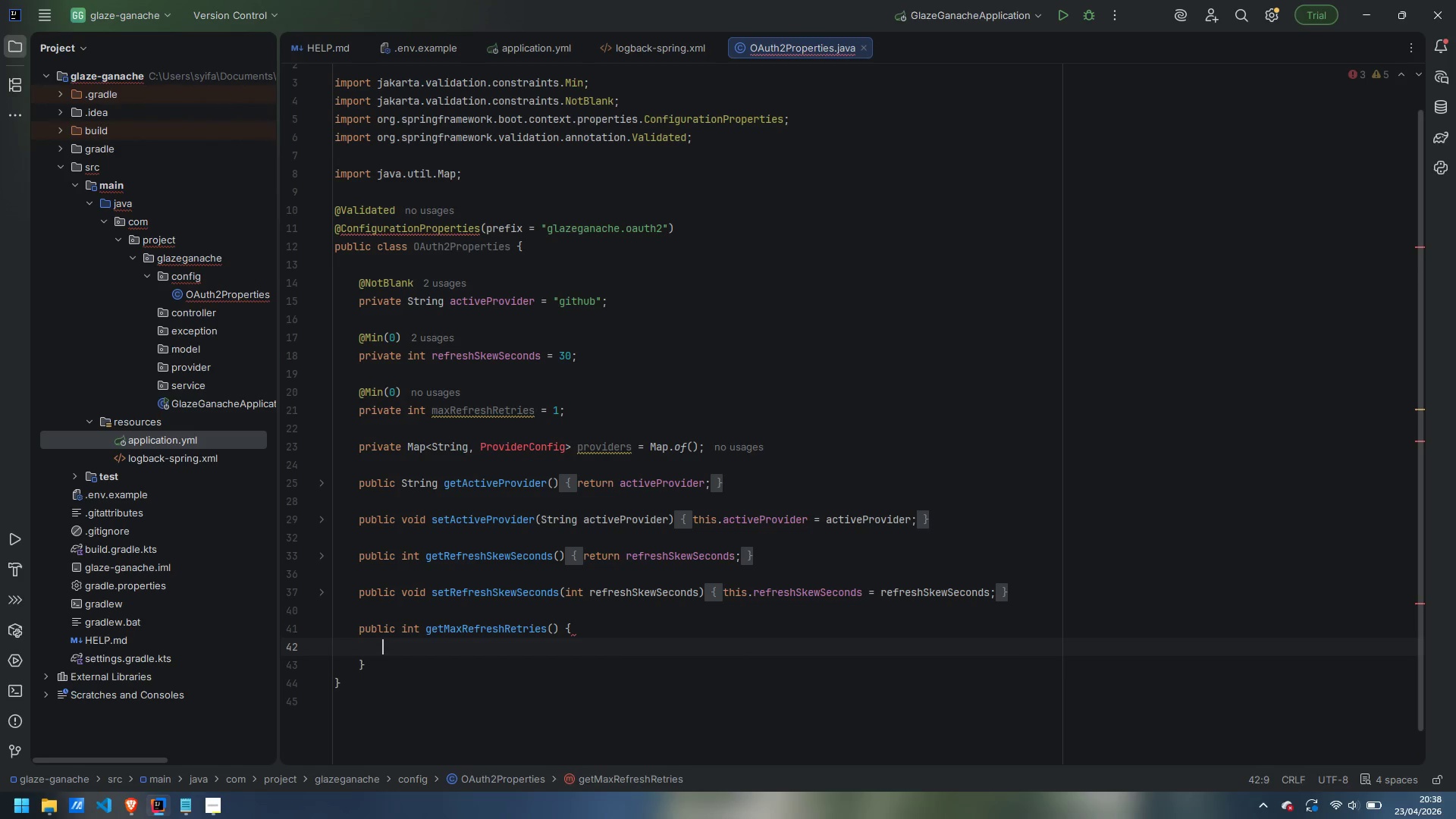 
 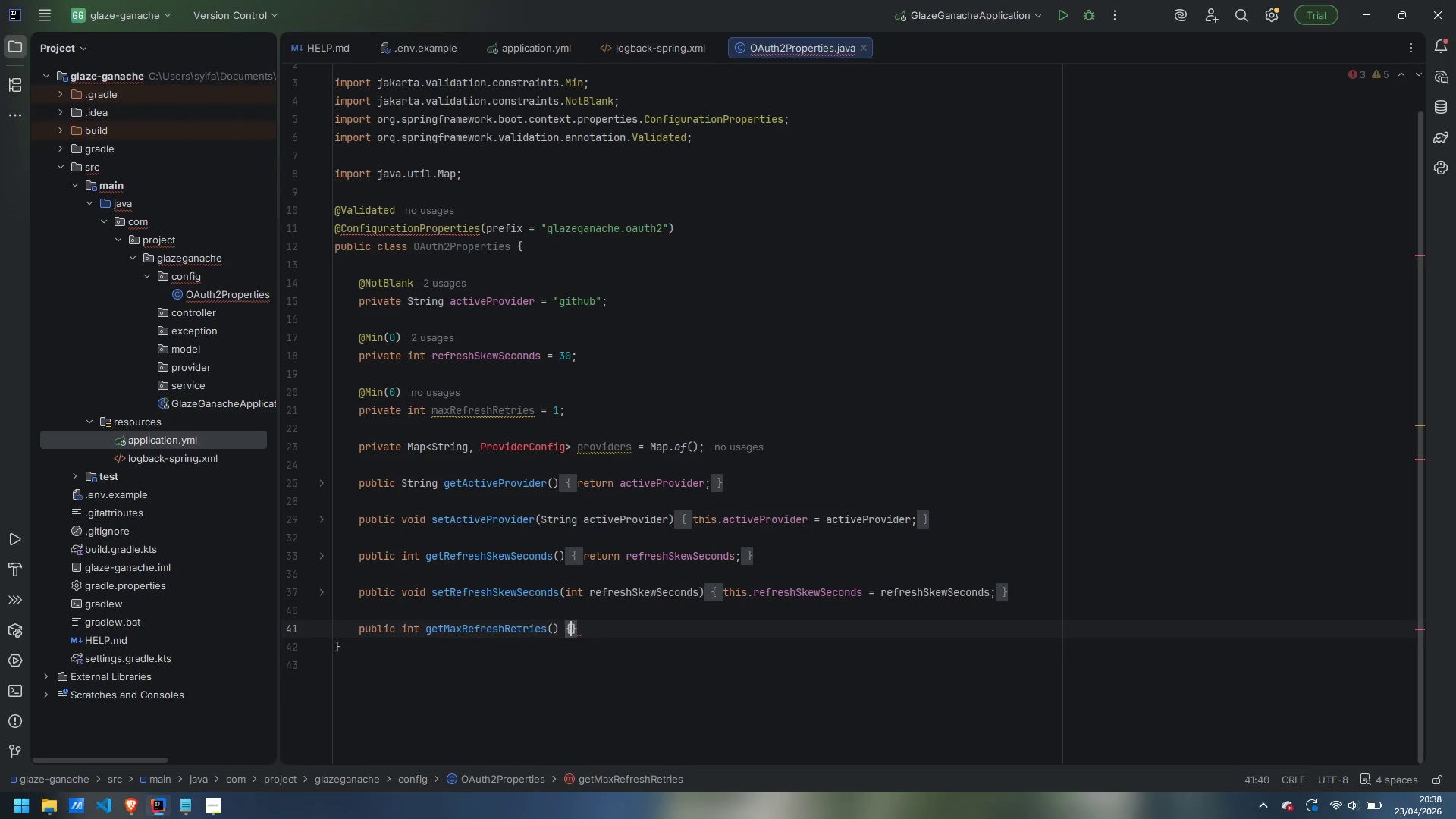 
key(Enter)
 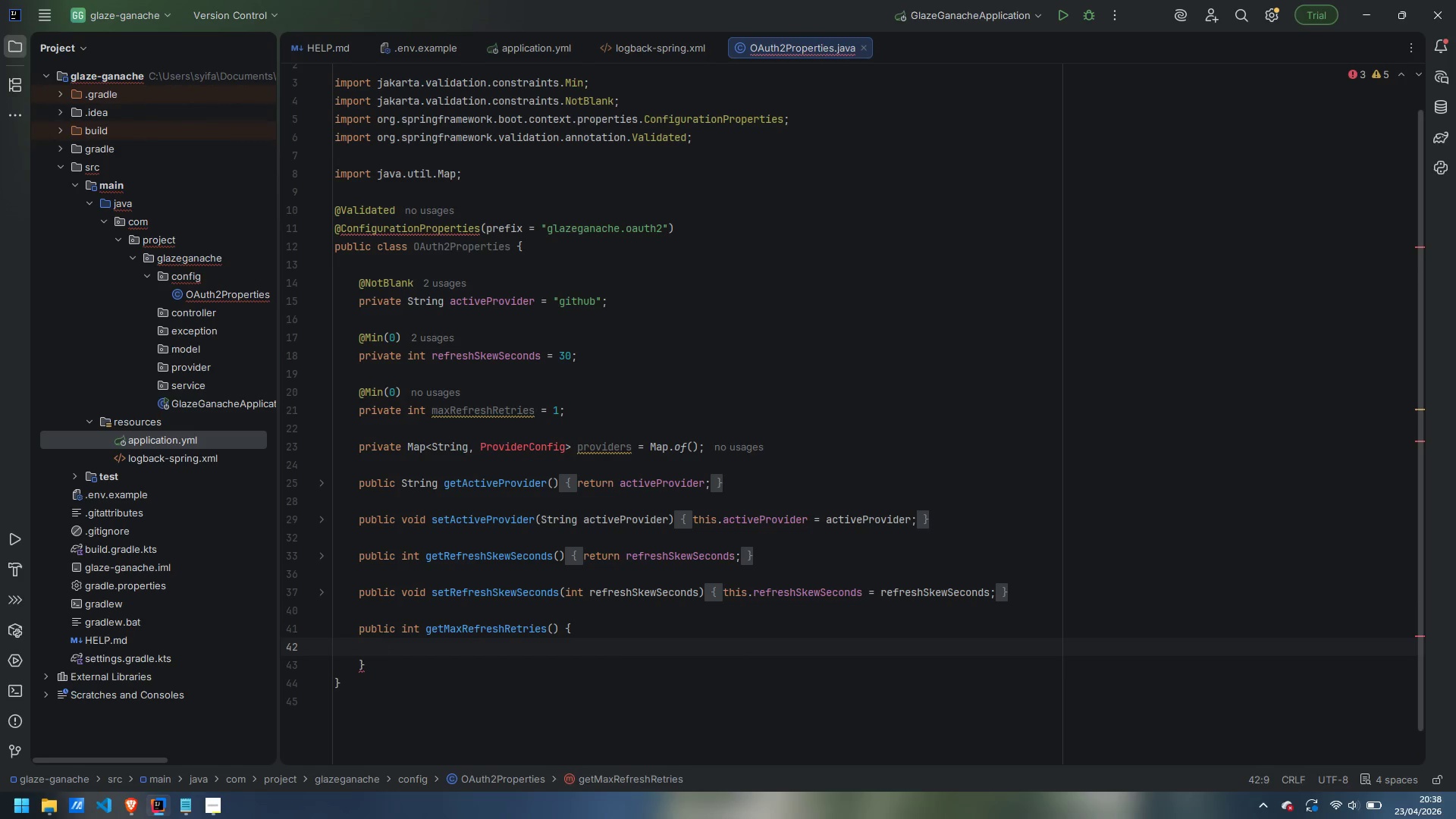 
type(return maxRefreshRetries;)
 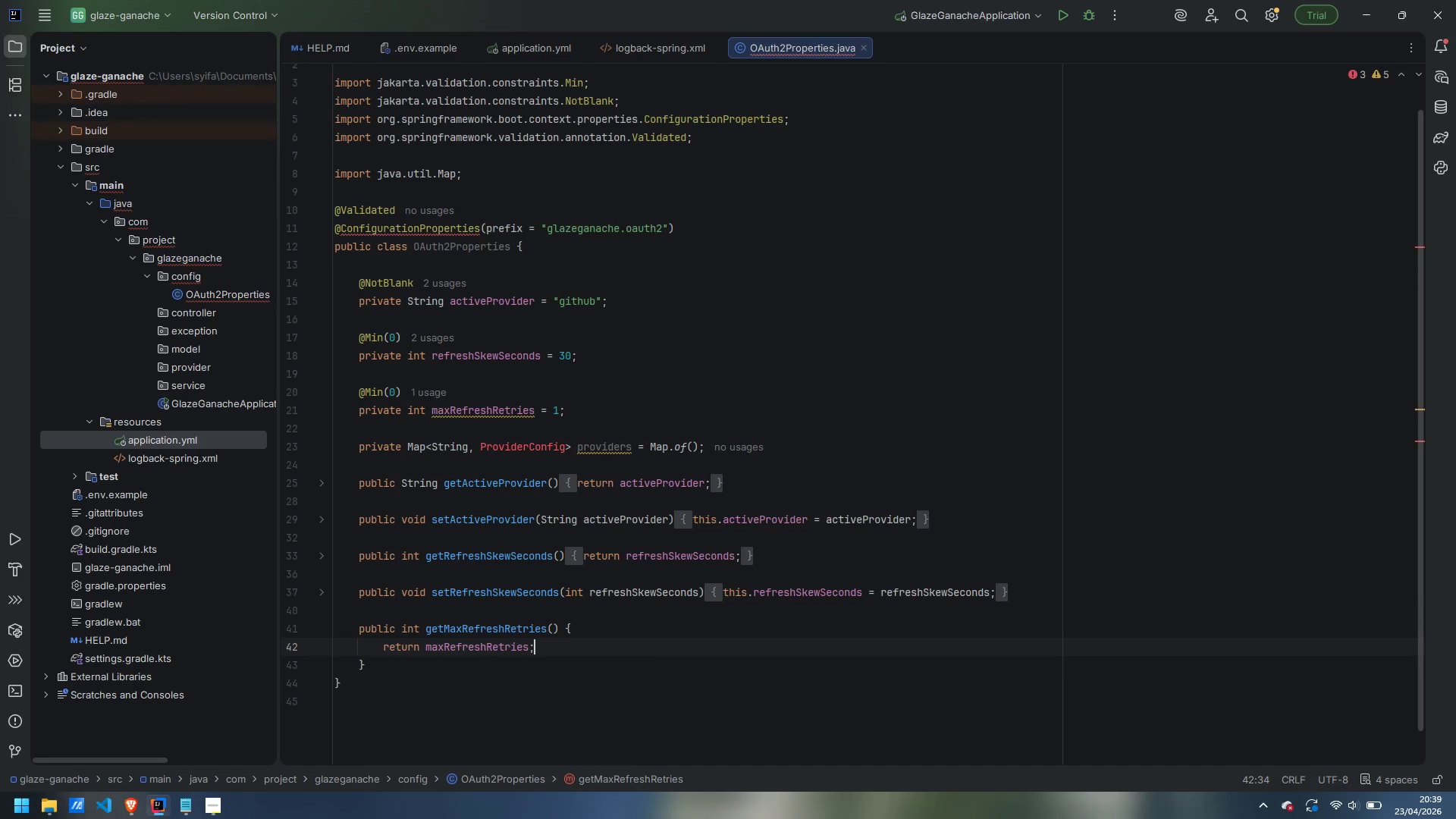 
key(ArrowDown)
 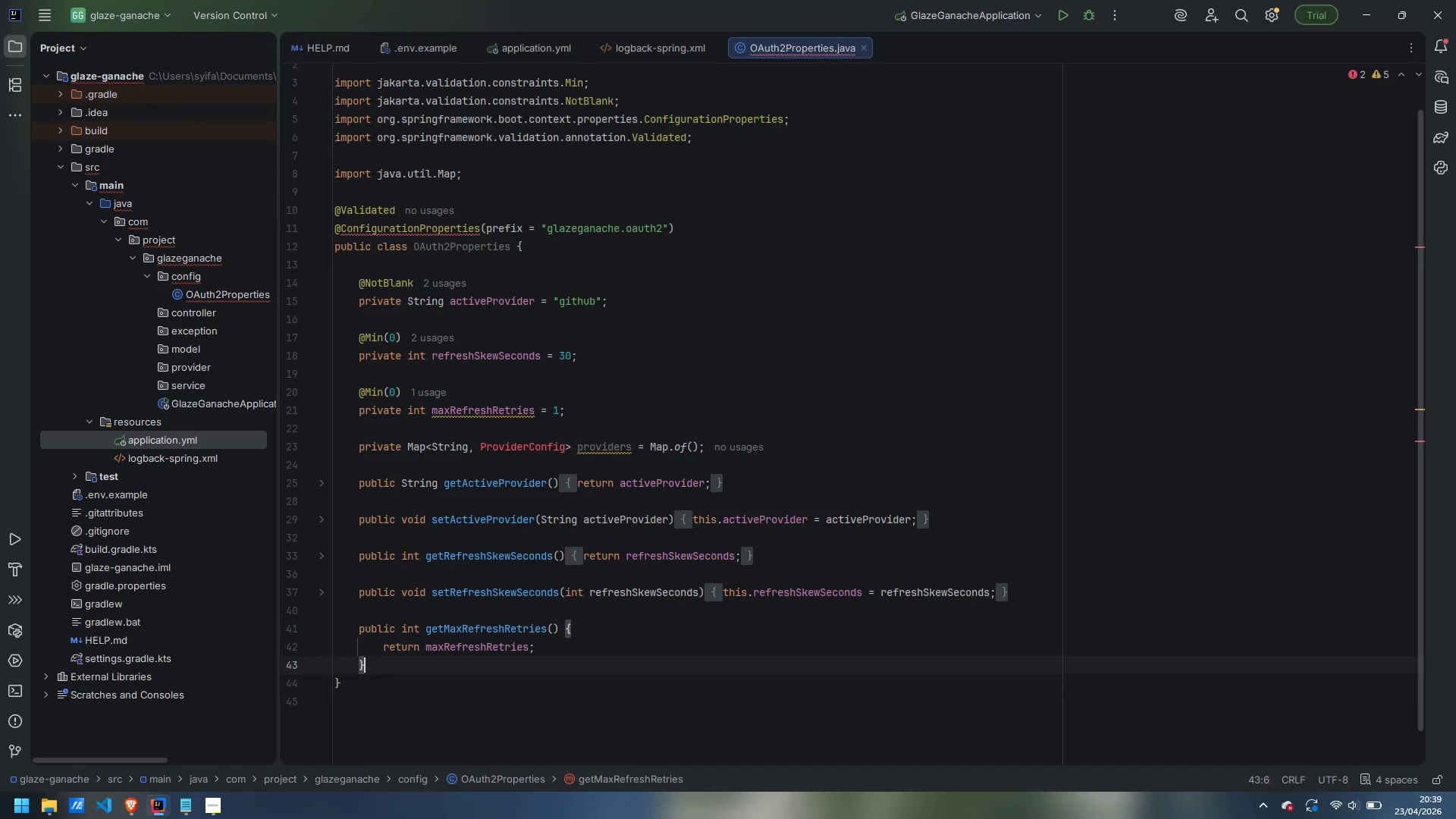 
key(Enter)
 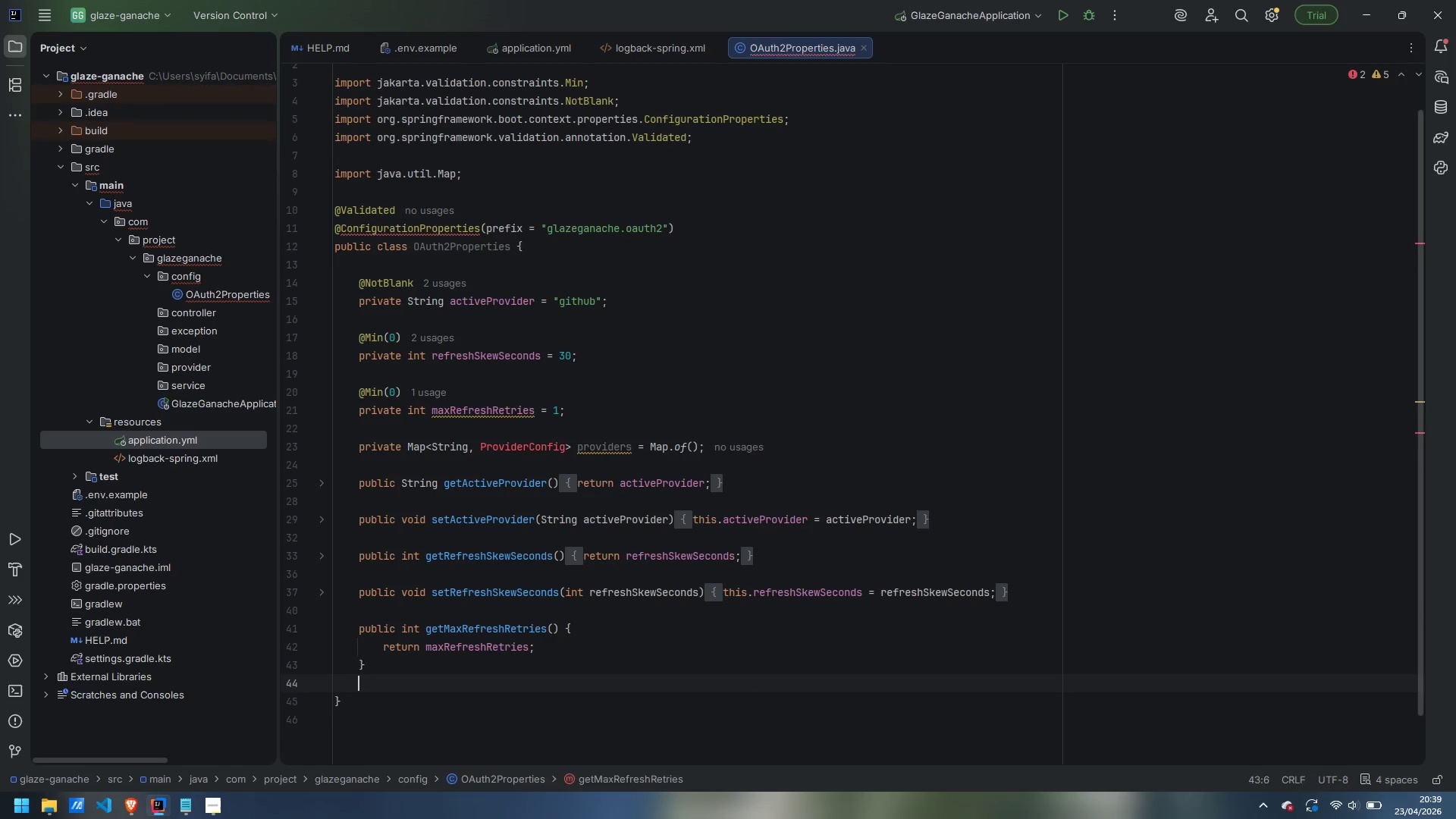 
key(Enter)
 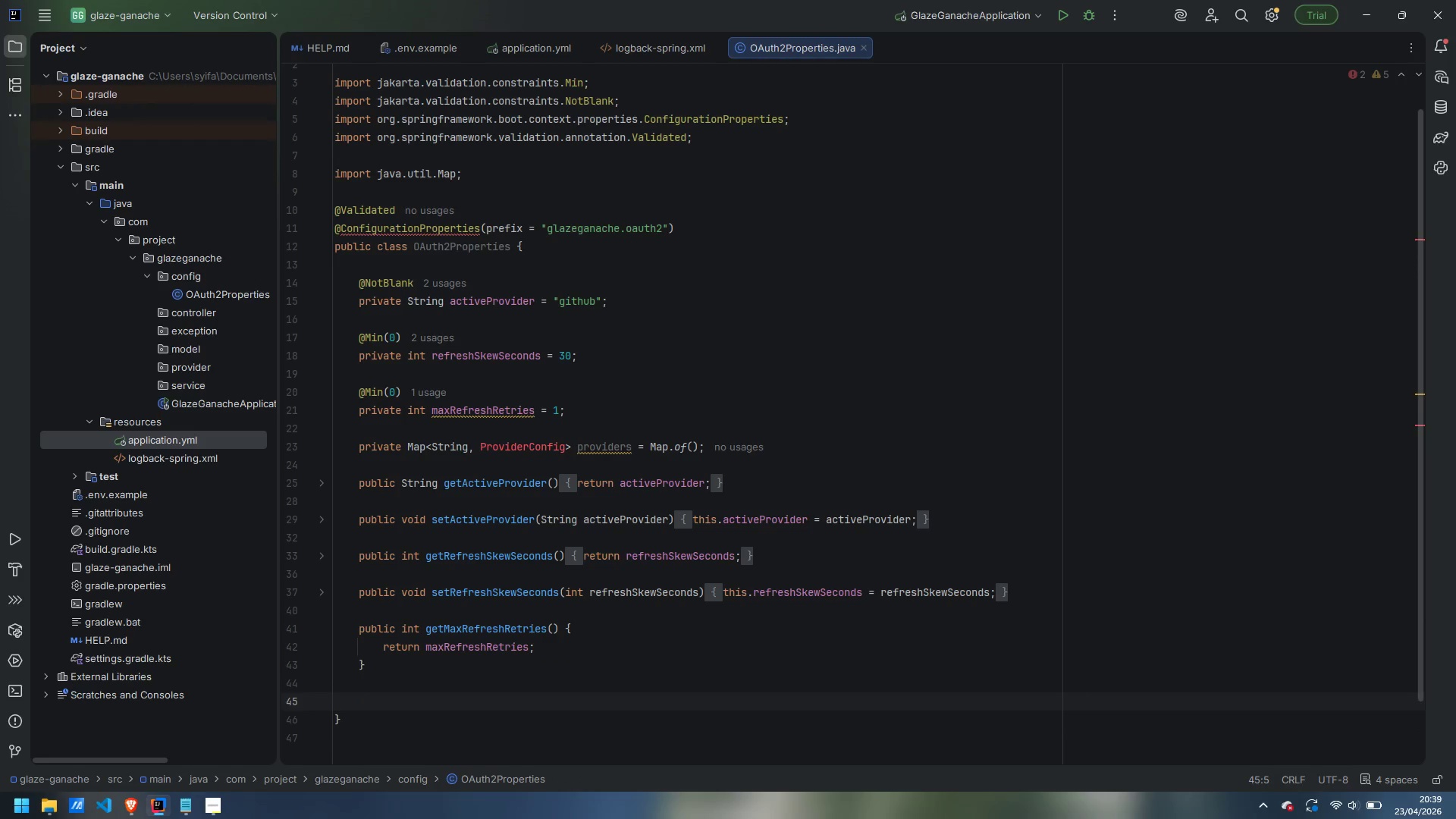 
type(public void setMaxRefreshRetirs)
key(Backspace)
key(Backspace)
type(es)
 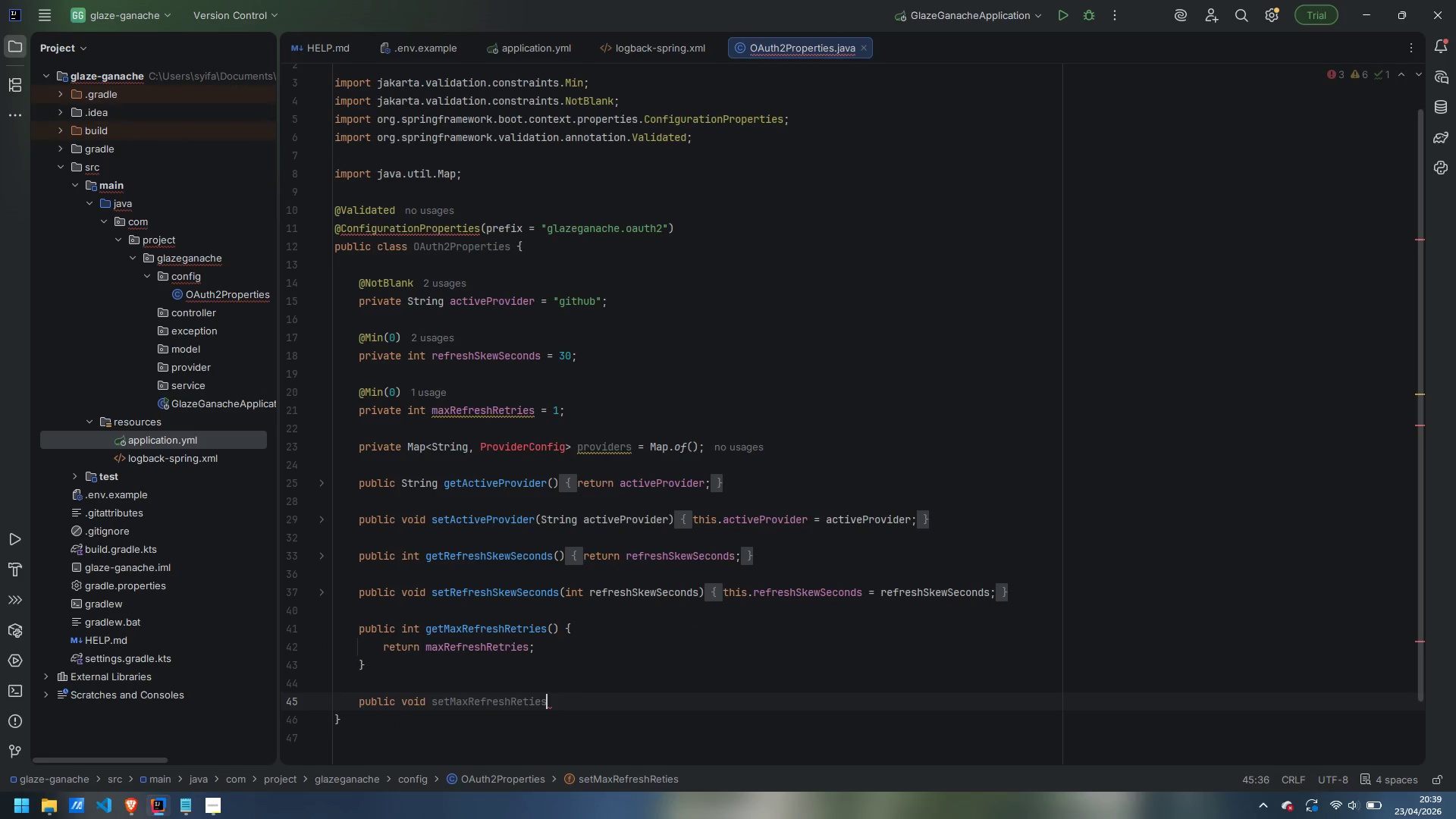 
key(ArrowLeft)
 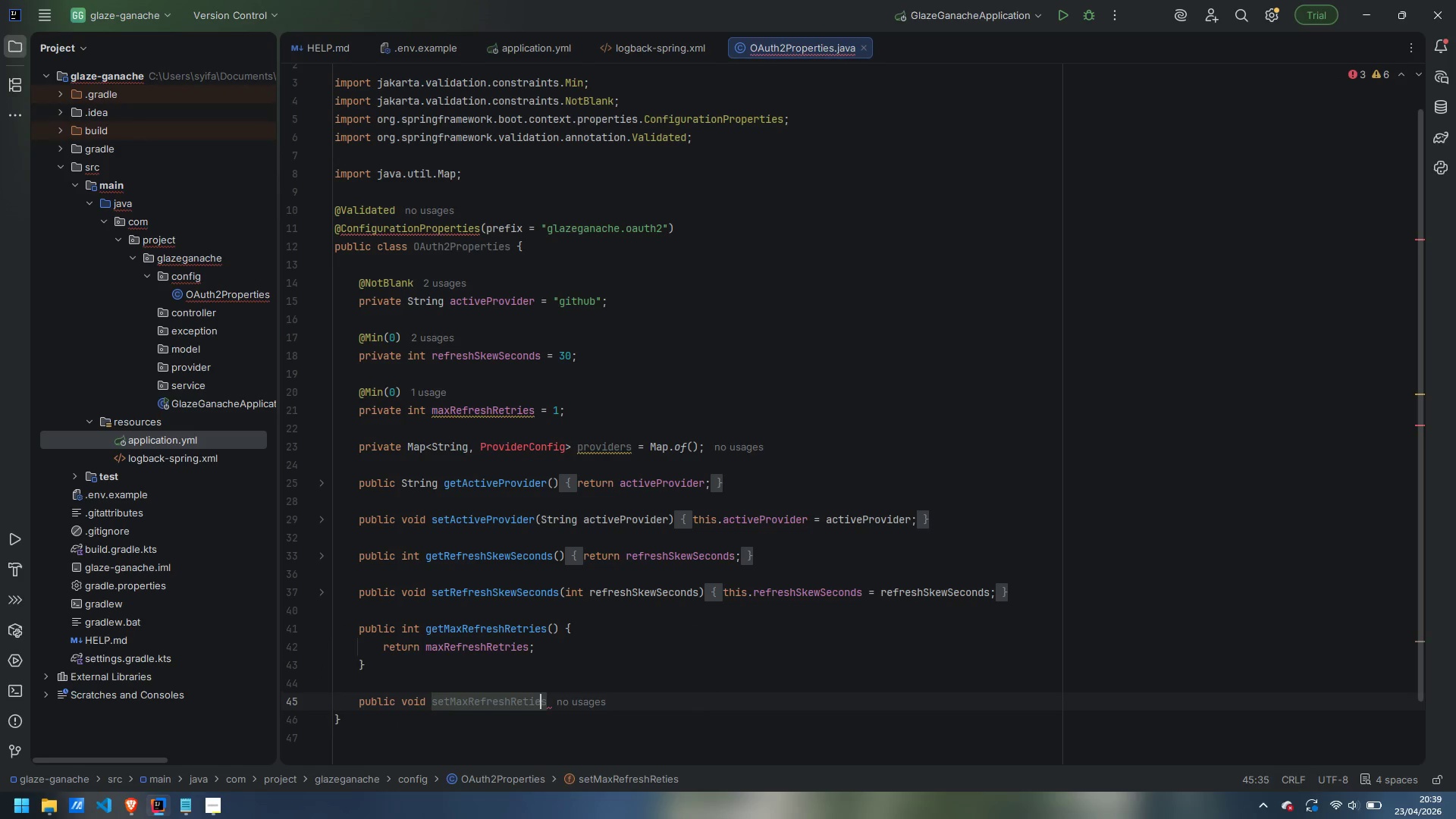 
key(ArrowLeft)
 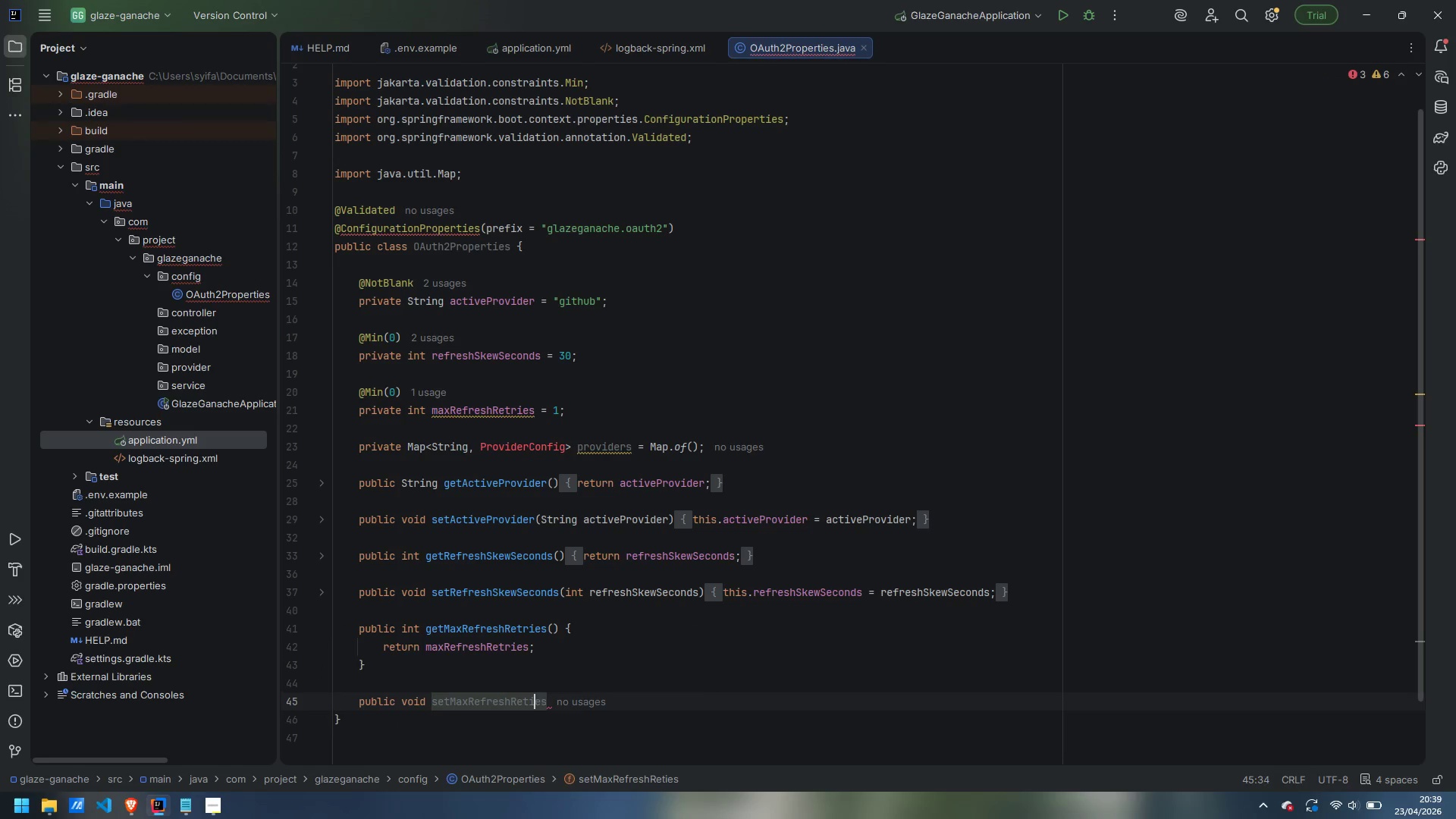 
key(ArrowLeft)
 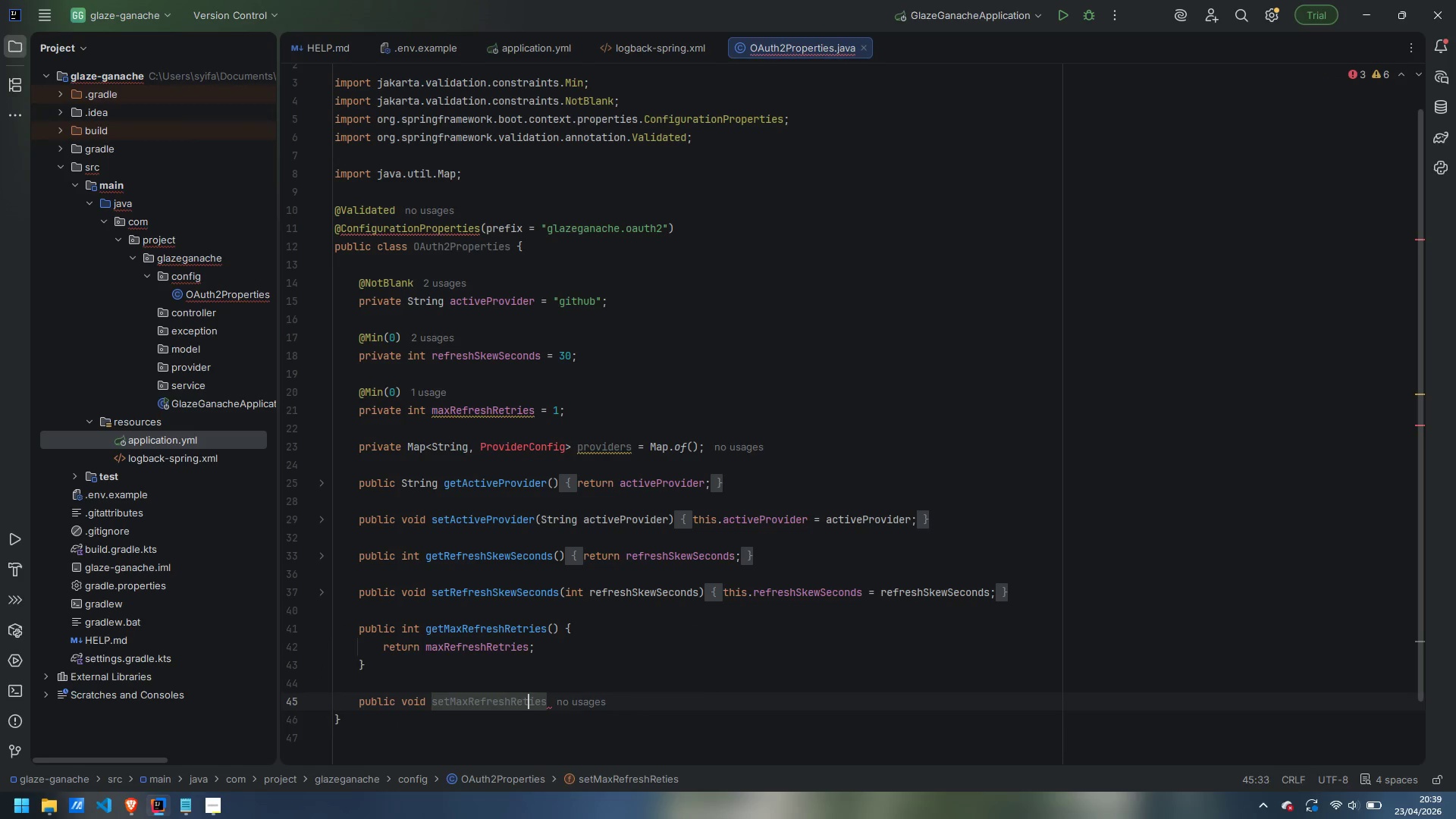 
key(R)
 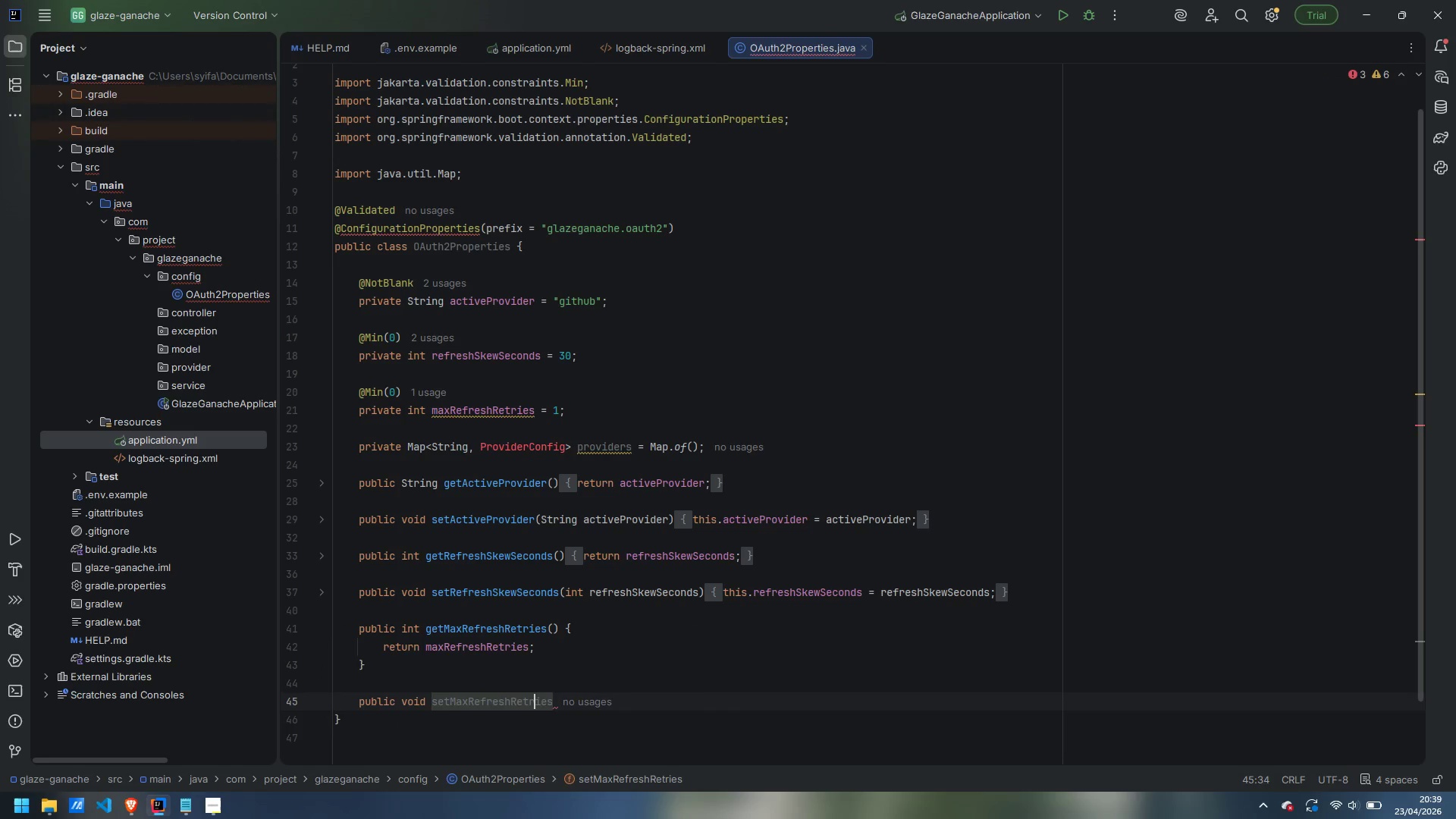 
key(Control+ControlLeft)
 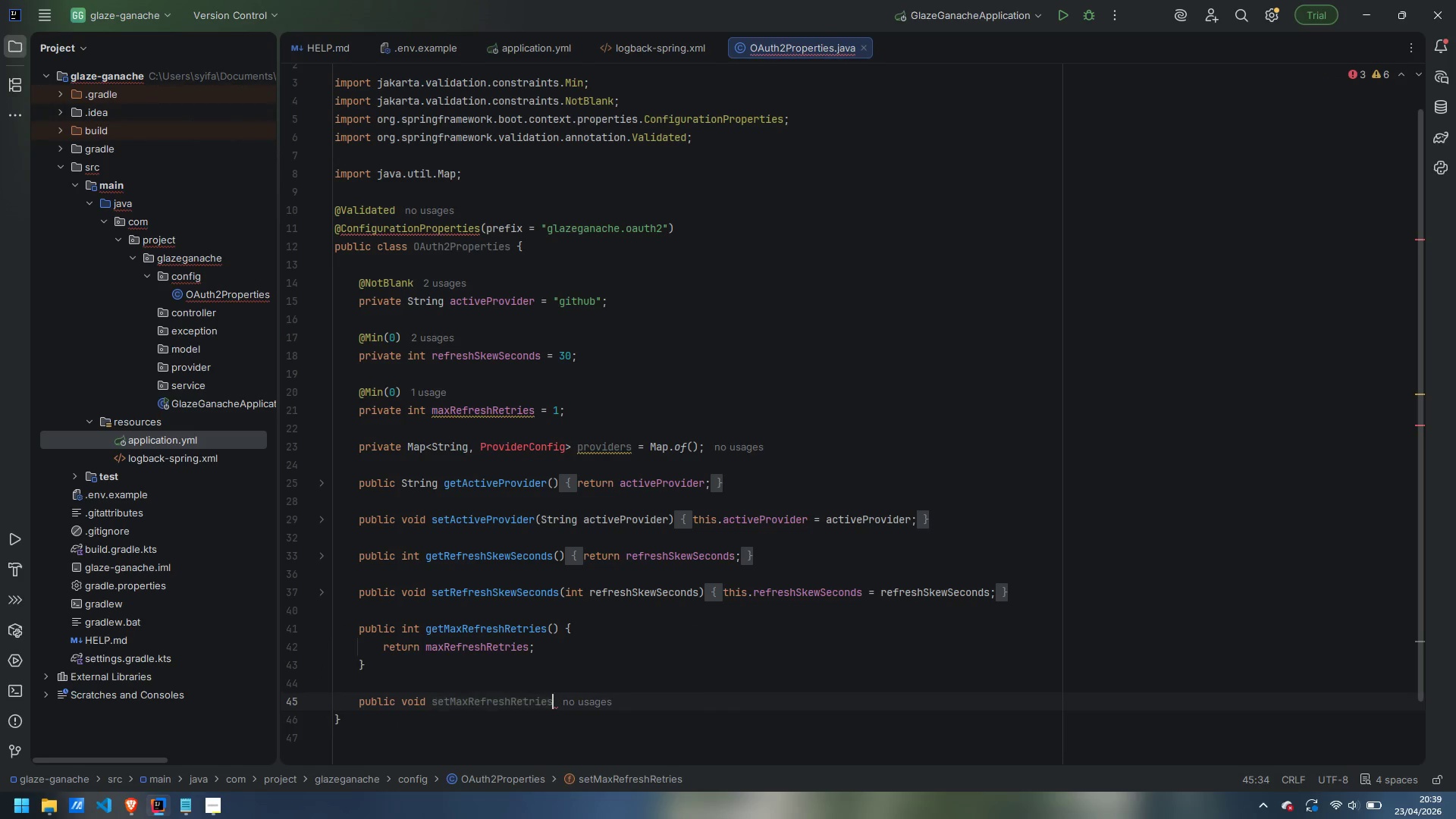 
key(Control+ArrowRight)
 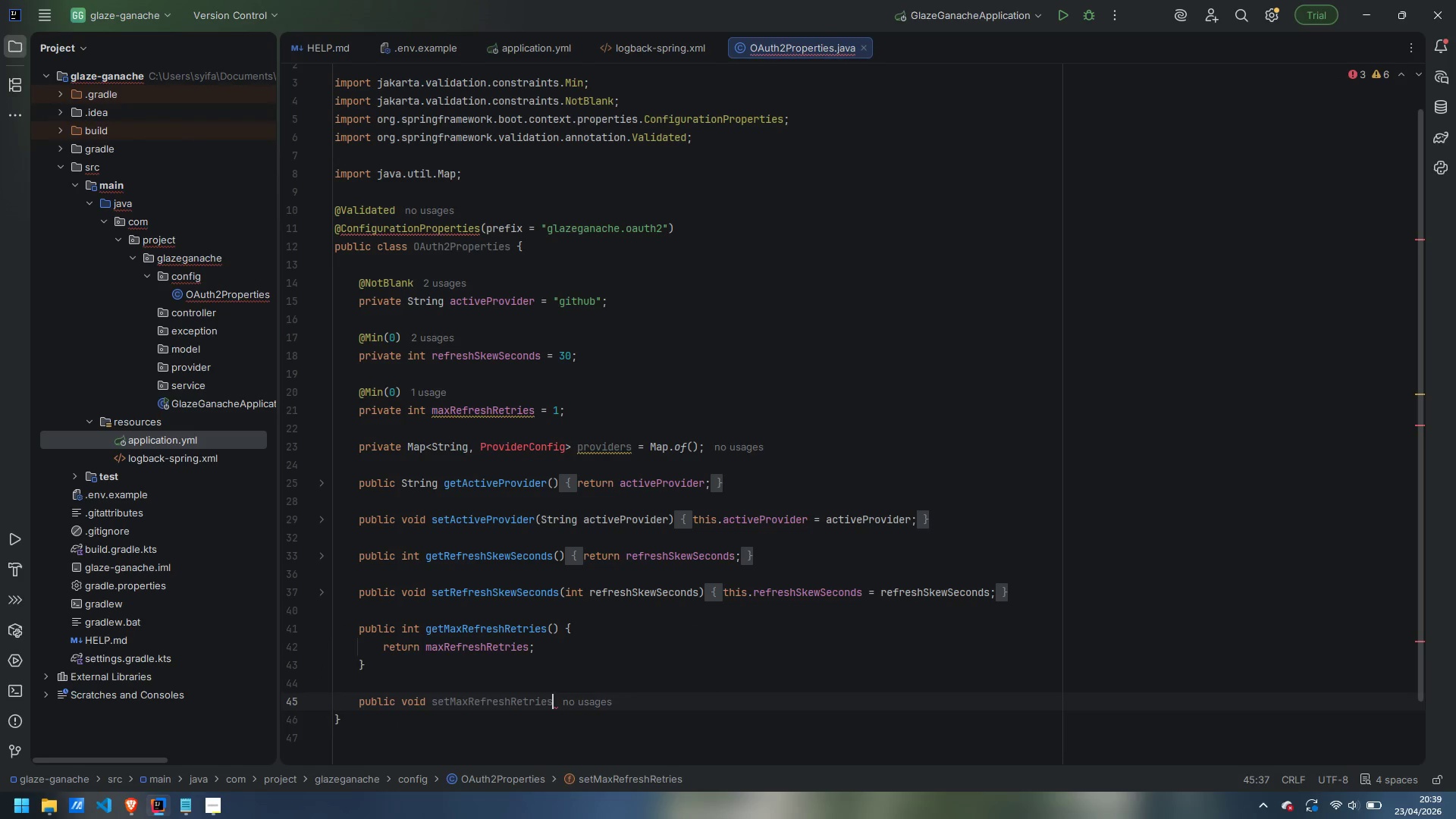 
type((int maxRefreshRetries)
 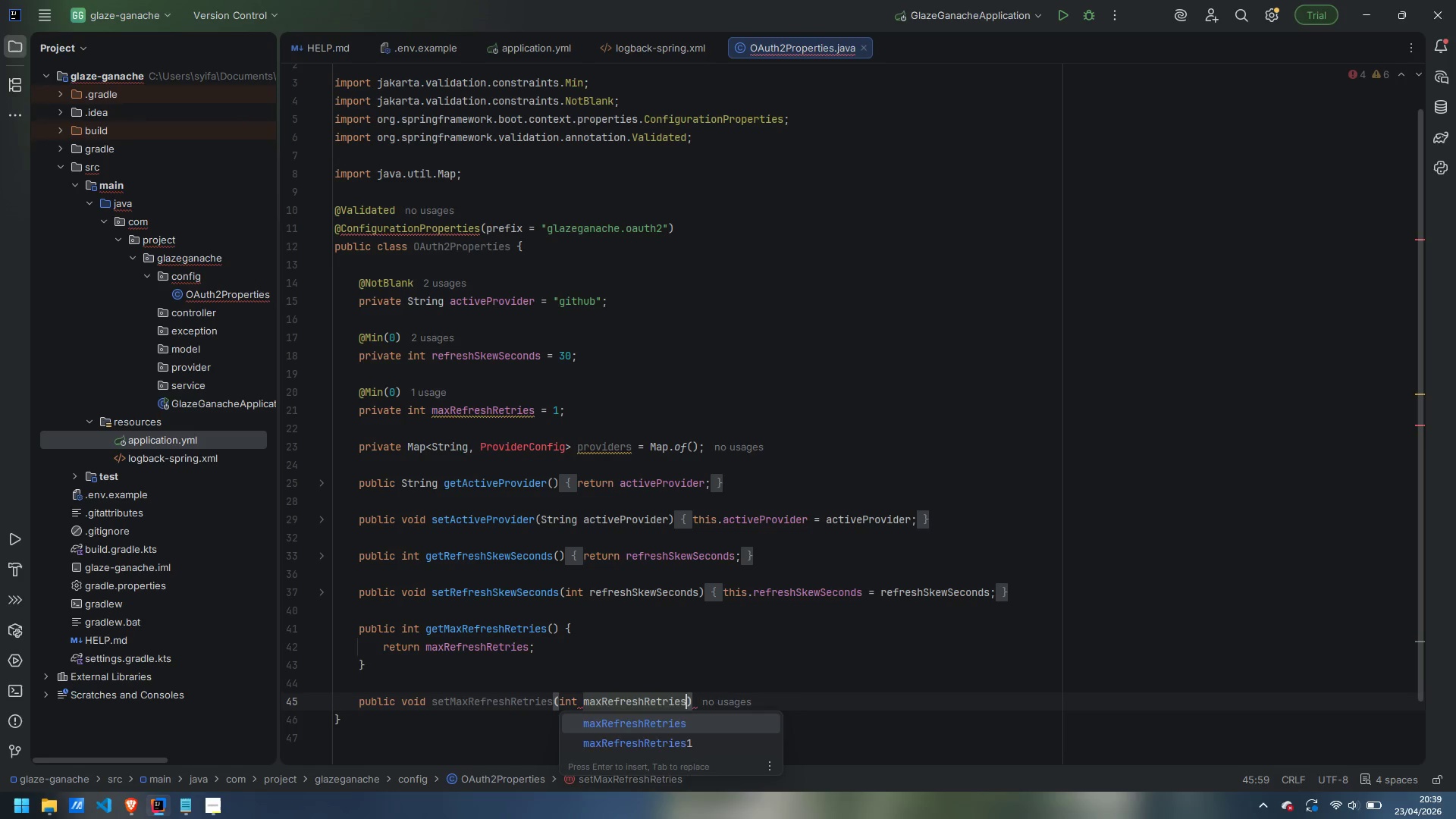 
key(ArrowRight)
 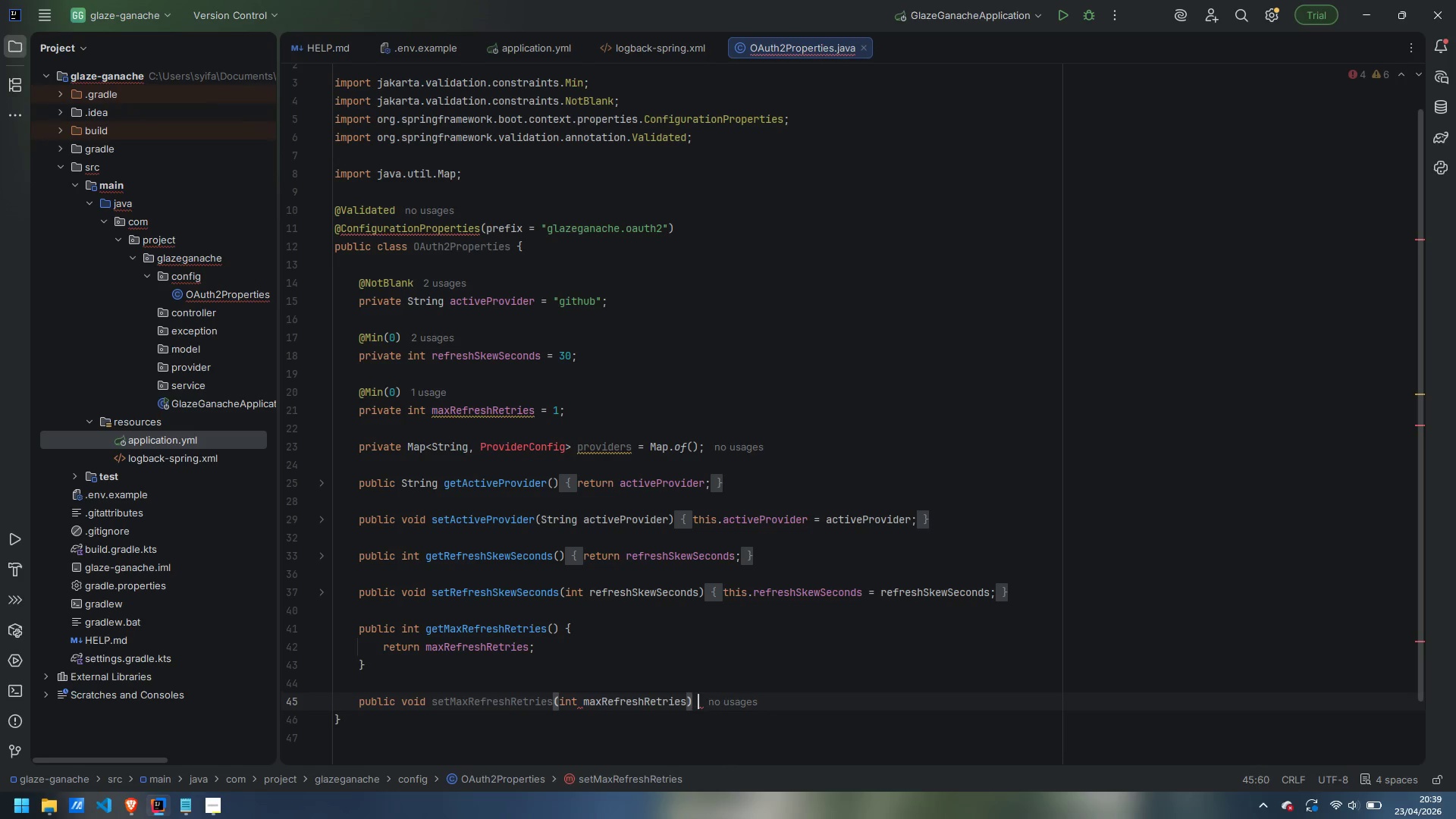 
key(Space)
 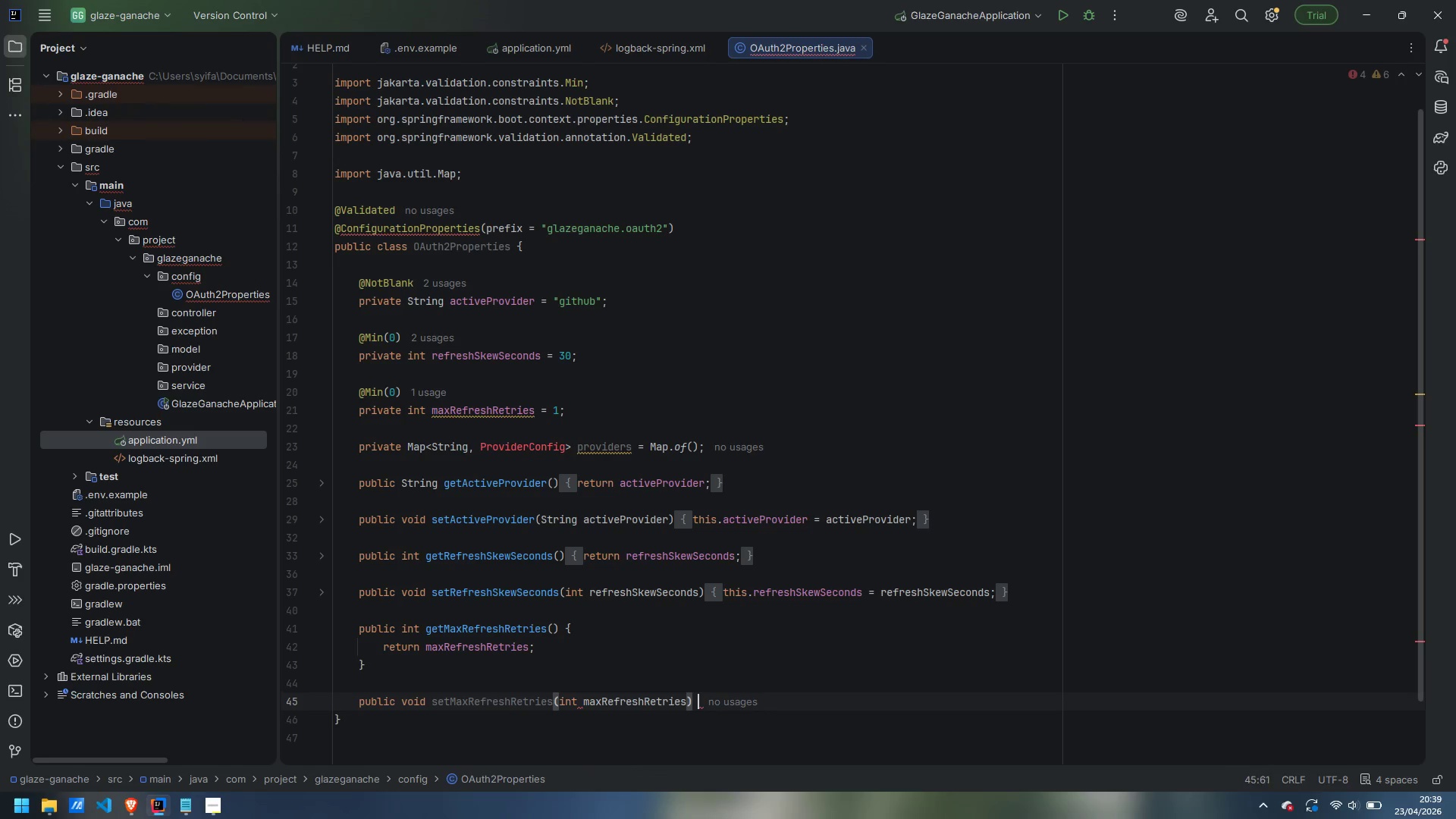 
key(Shift+ShiftLeft)
 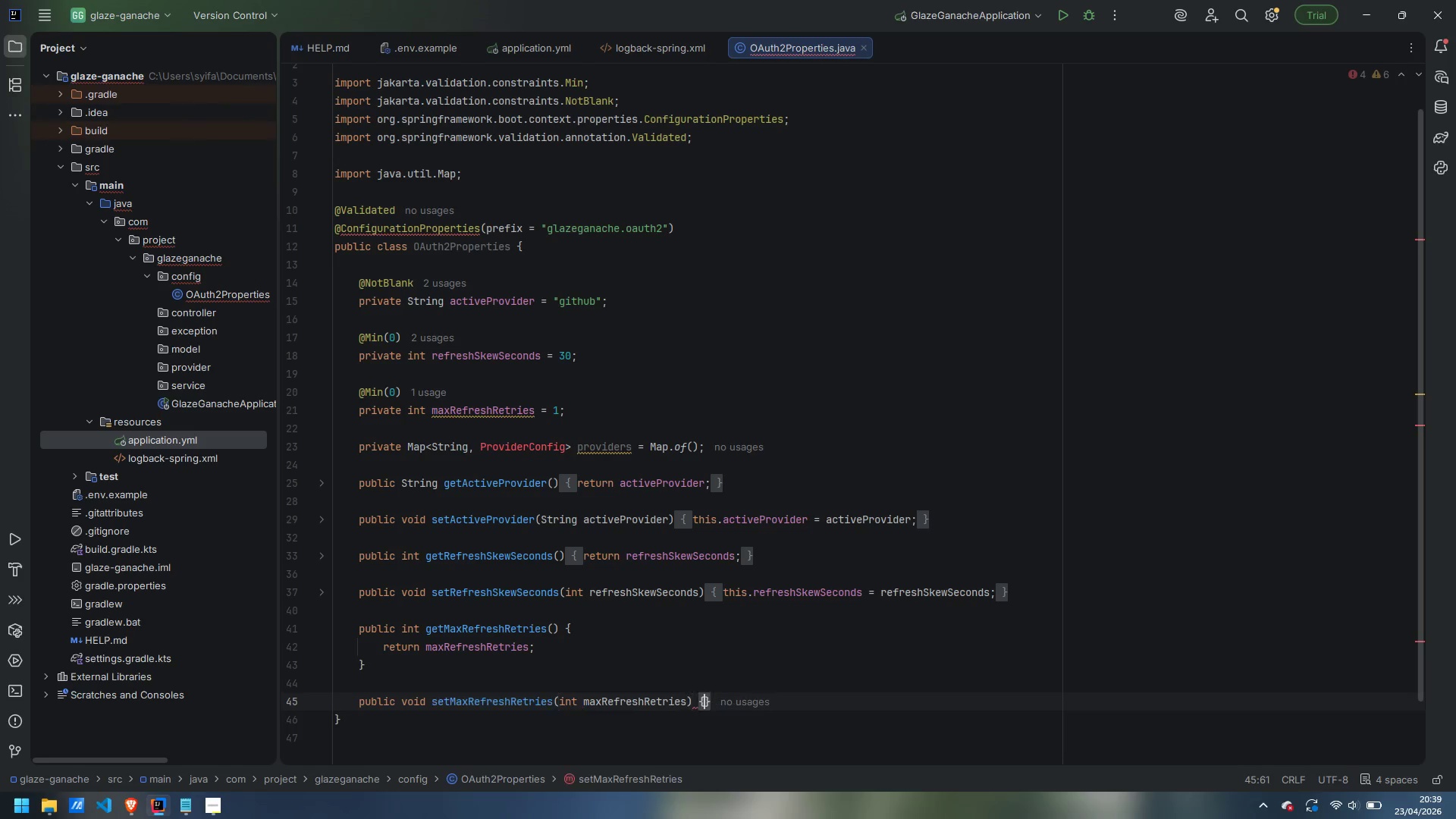 
key(Shift+BracketLeft)
 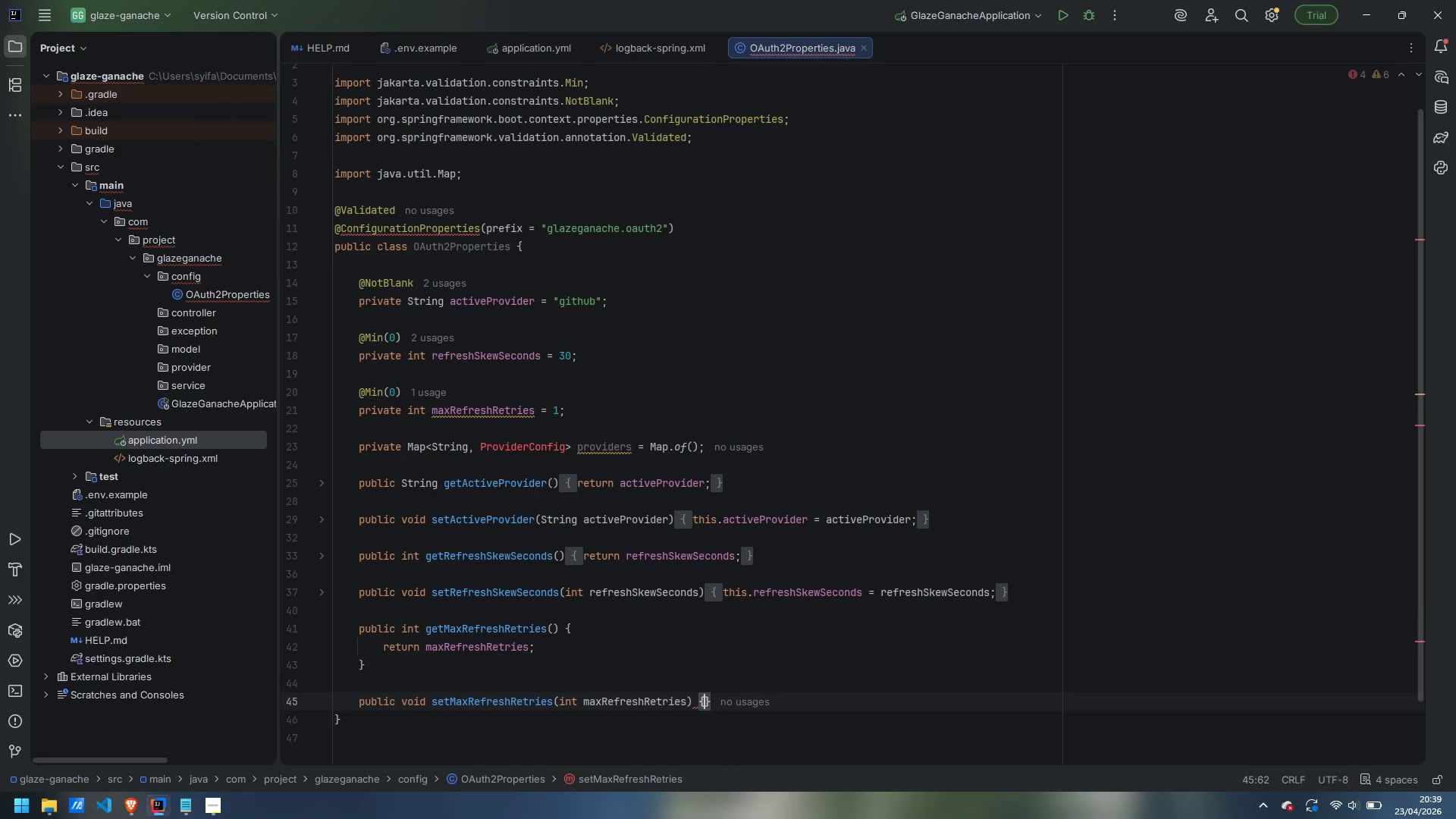 
key(Enter)
 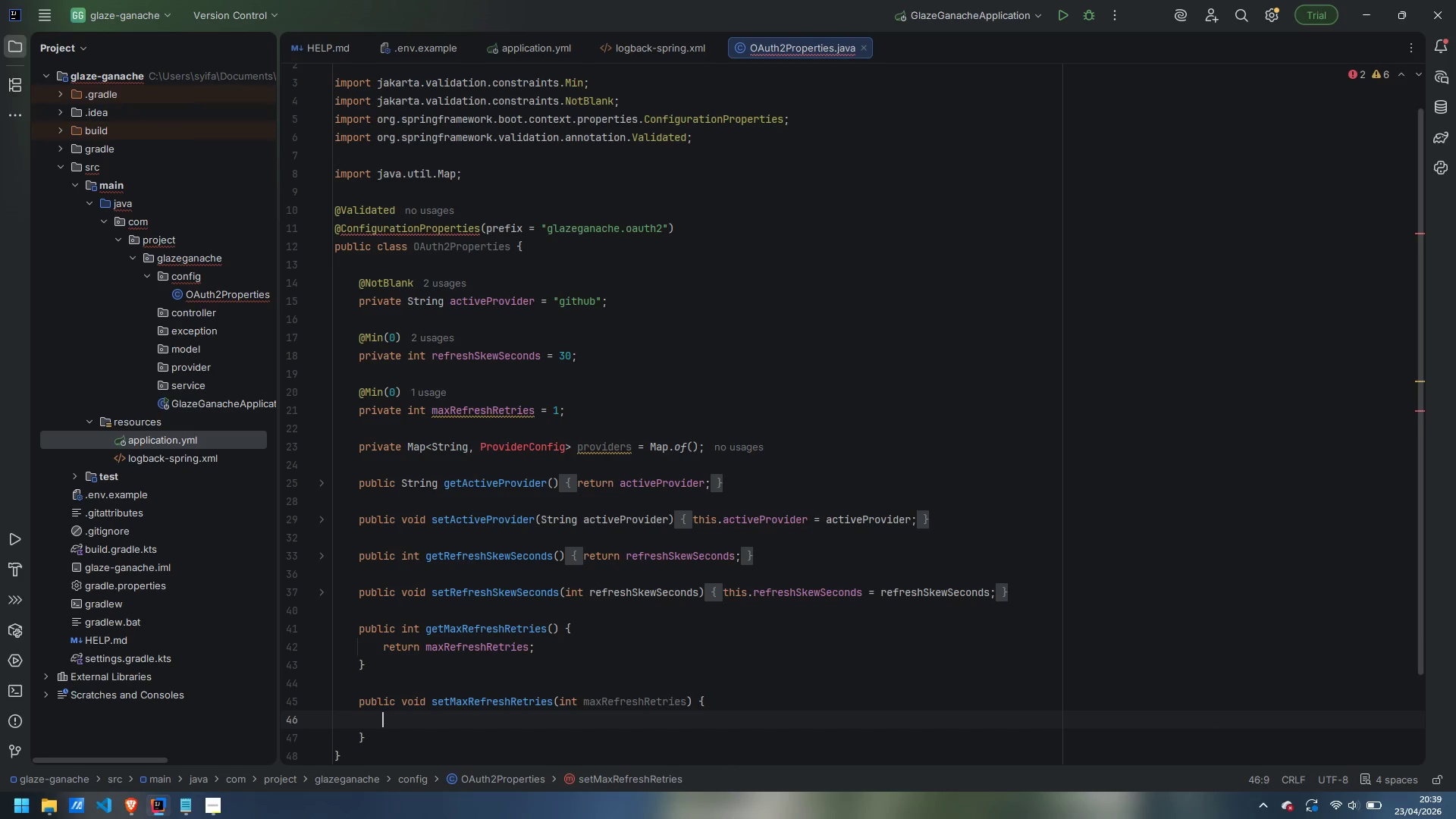 
type(this.maxReg)
key(Backspace)
type(freshRetries = maxRefg)
key(Backspace)
type(reshRetries;)
 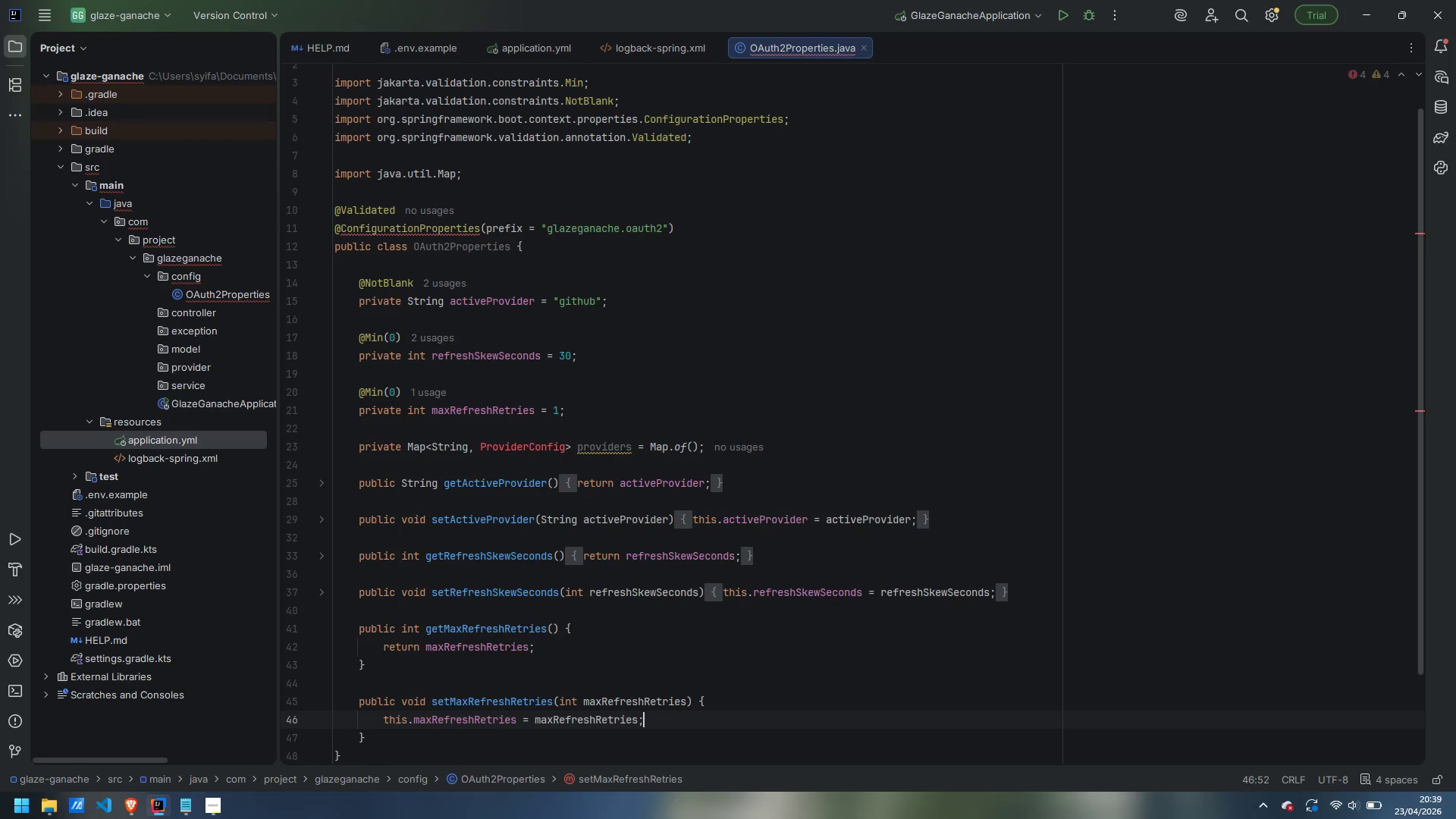 
key(ArrowDown)
 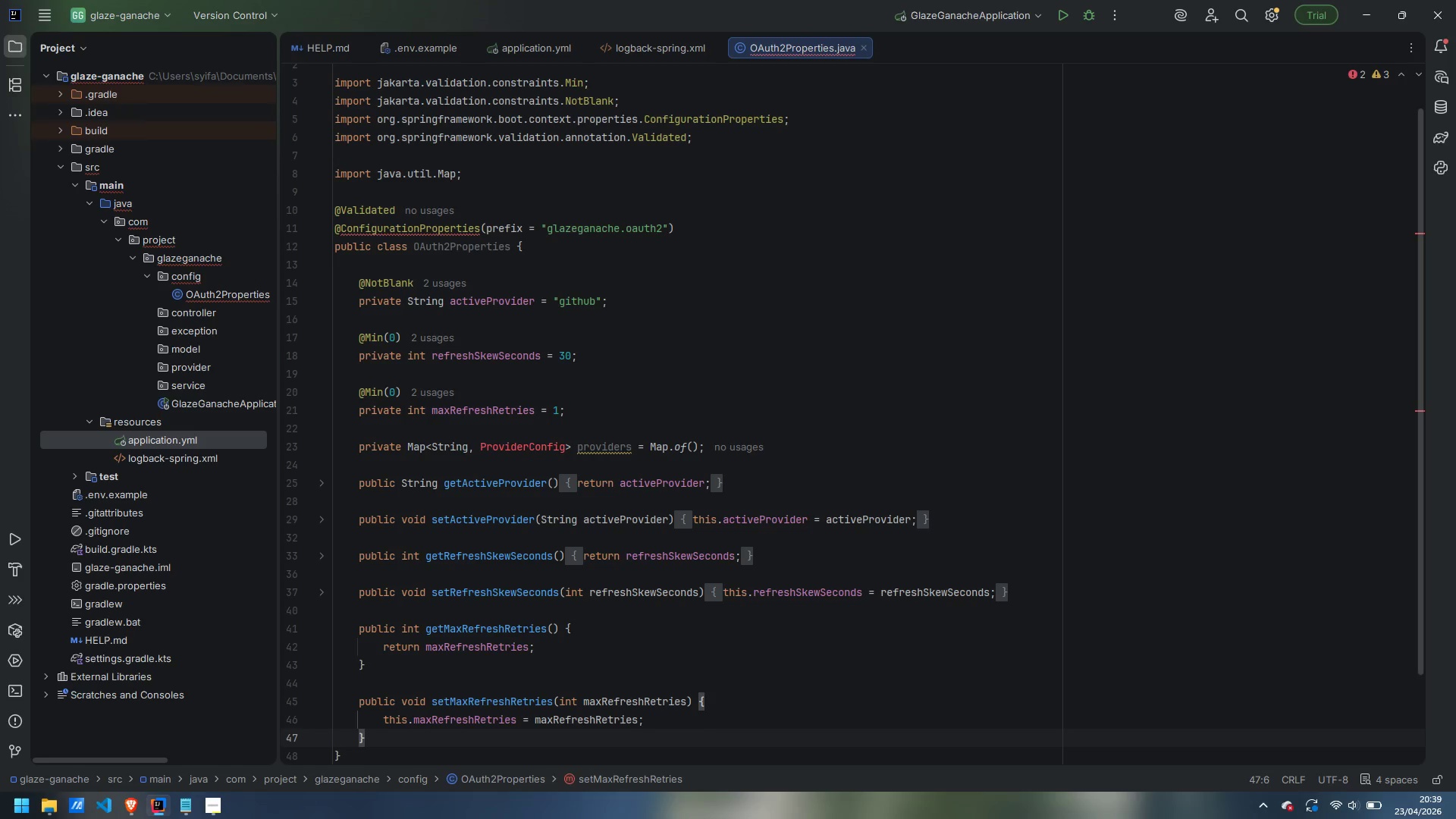 
key(Enter)
 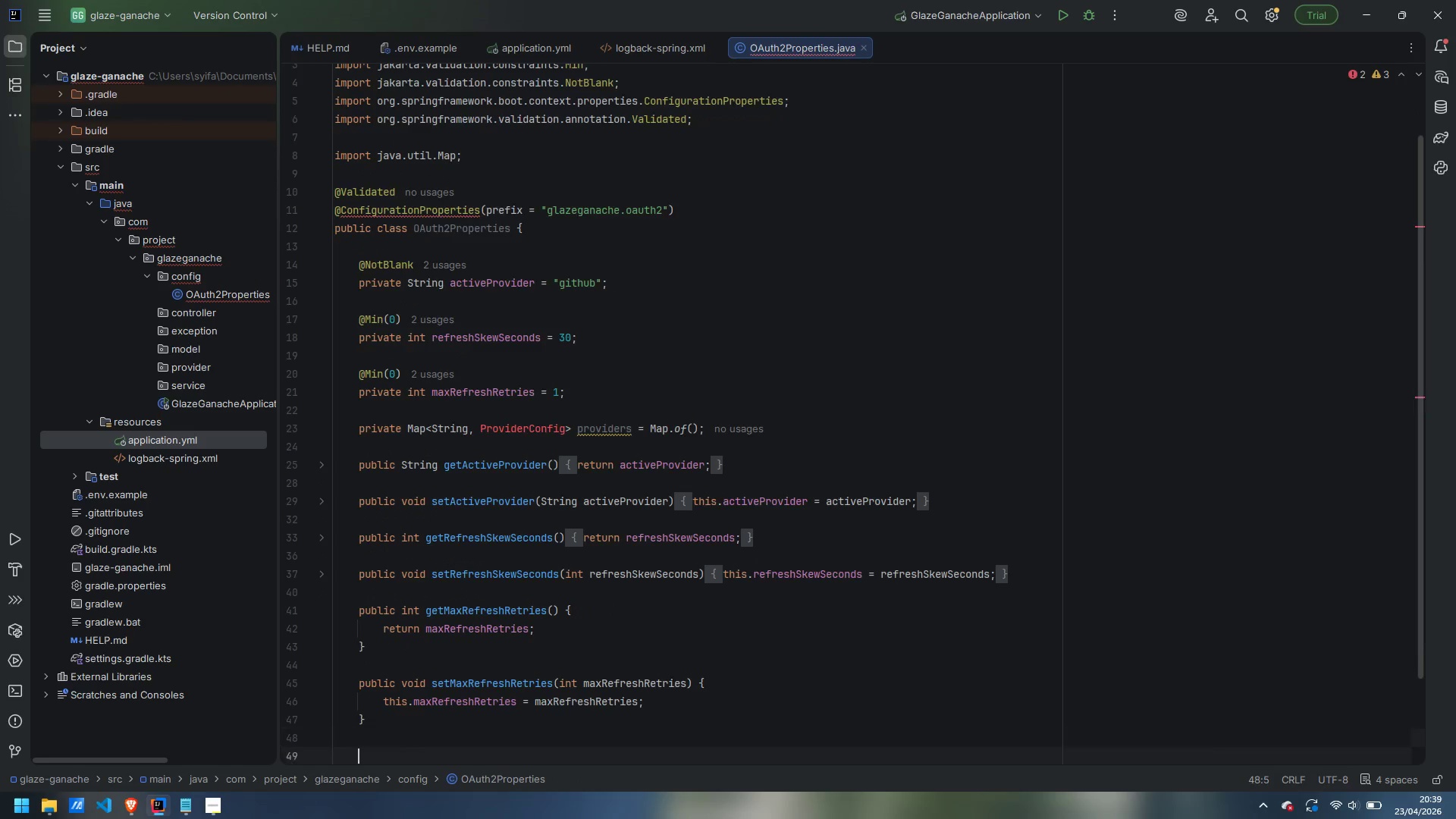 
key(Enter)
 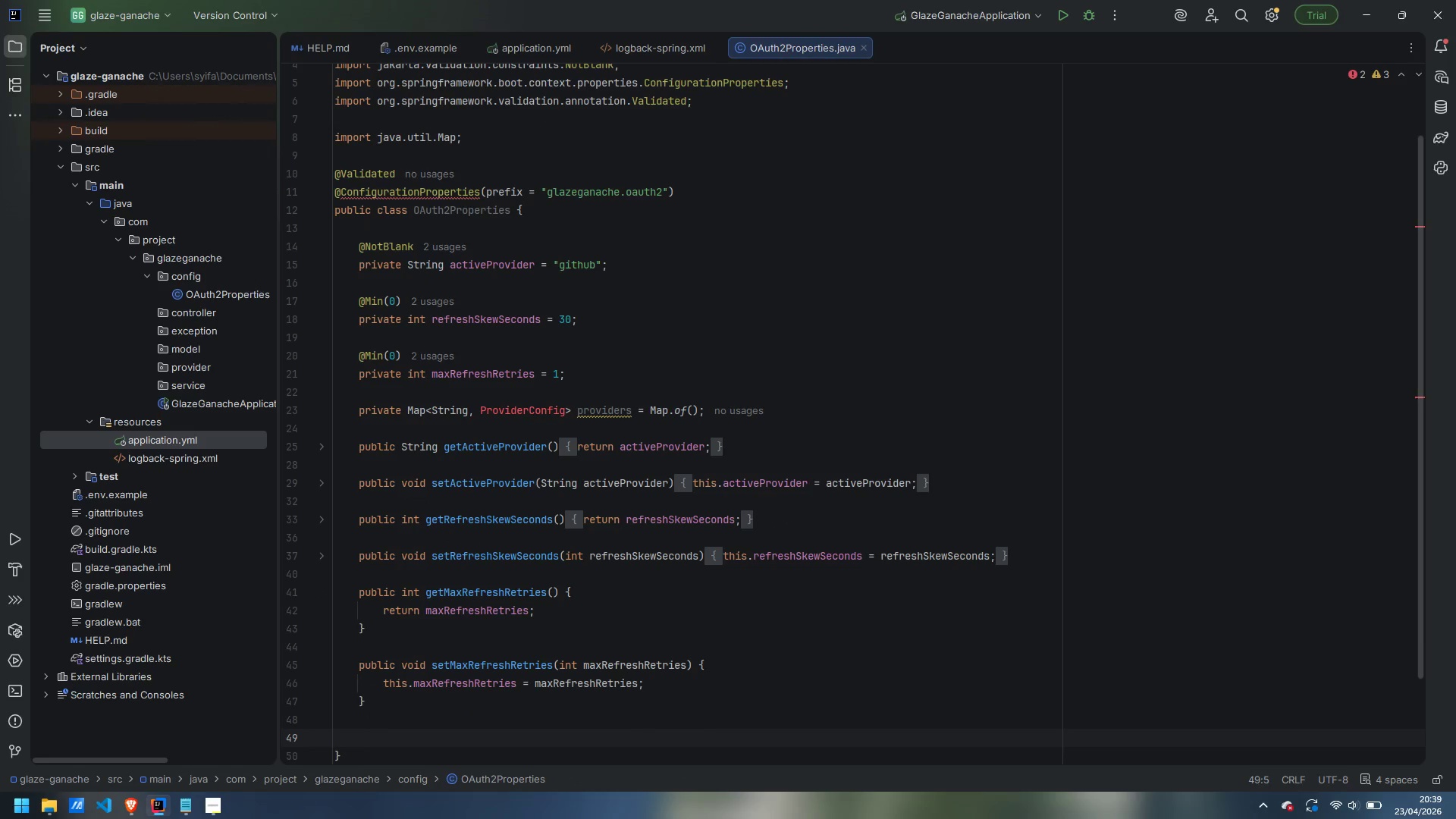 
type(public Map<String, Provde)
key(Backspace)
key(Backspace)
type(iderConr)
key(Backspace)
type(fig)
 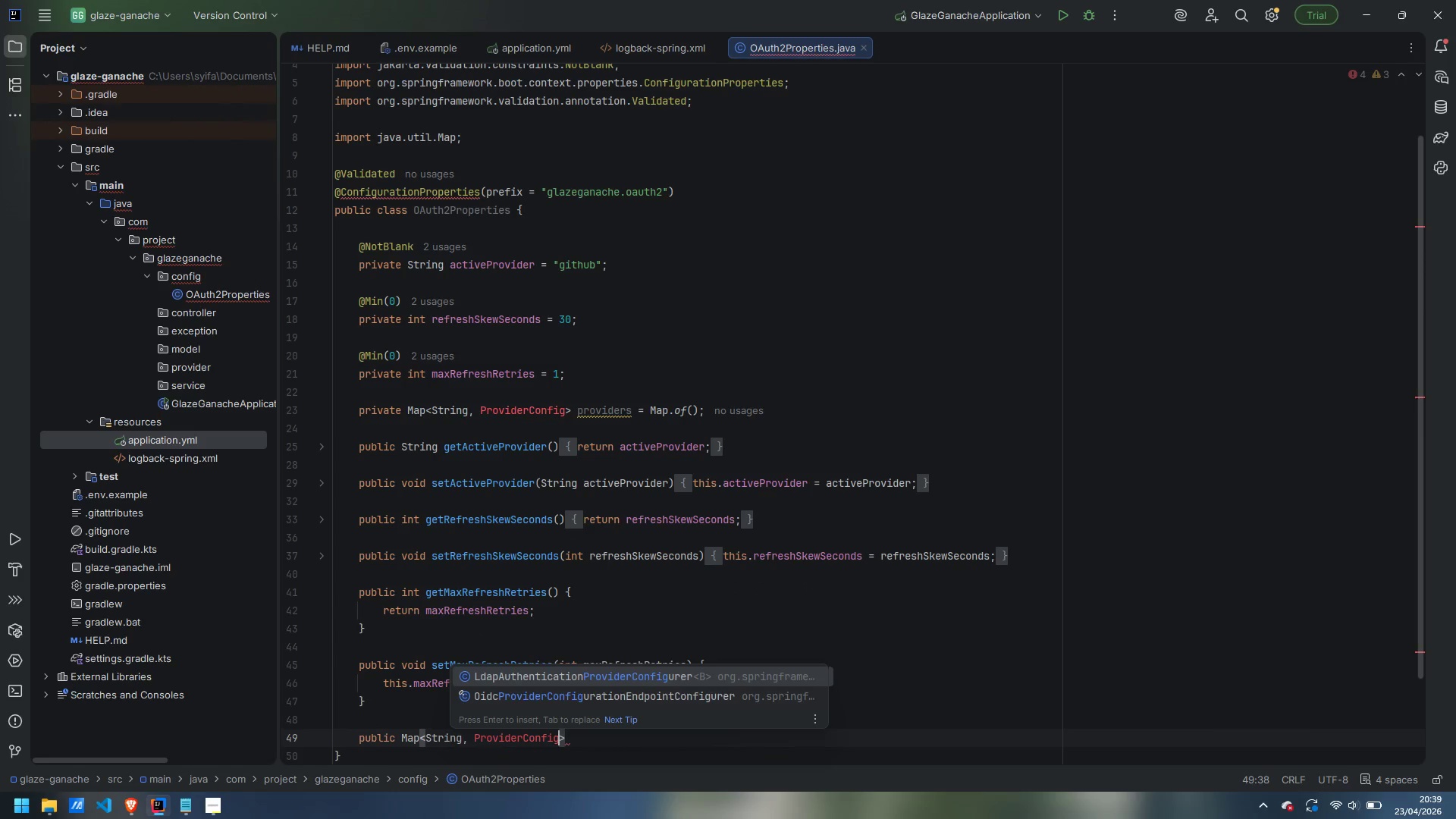 
key(ArrowRight)
 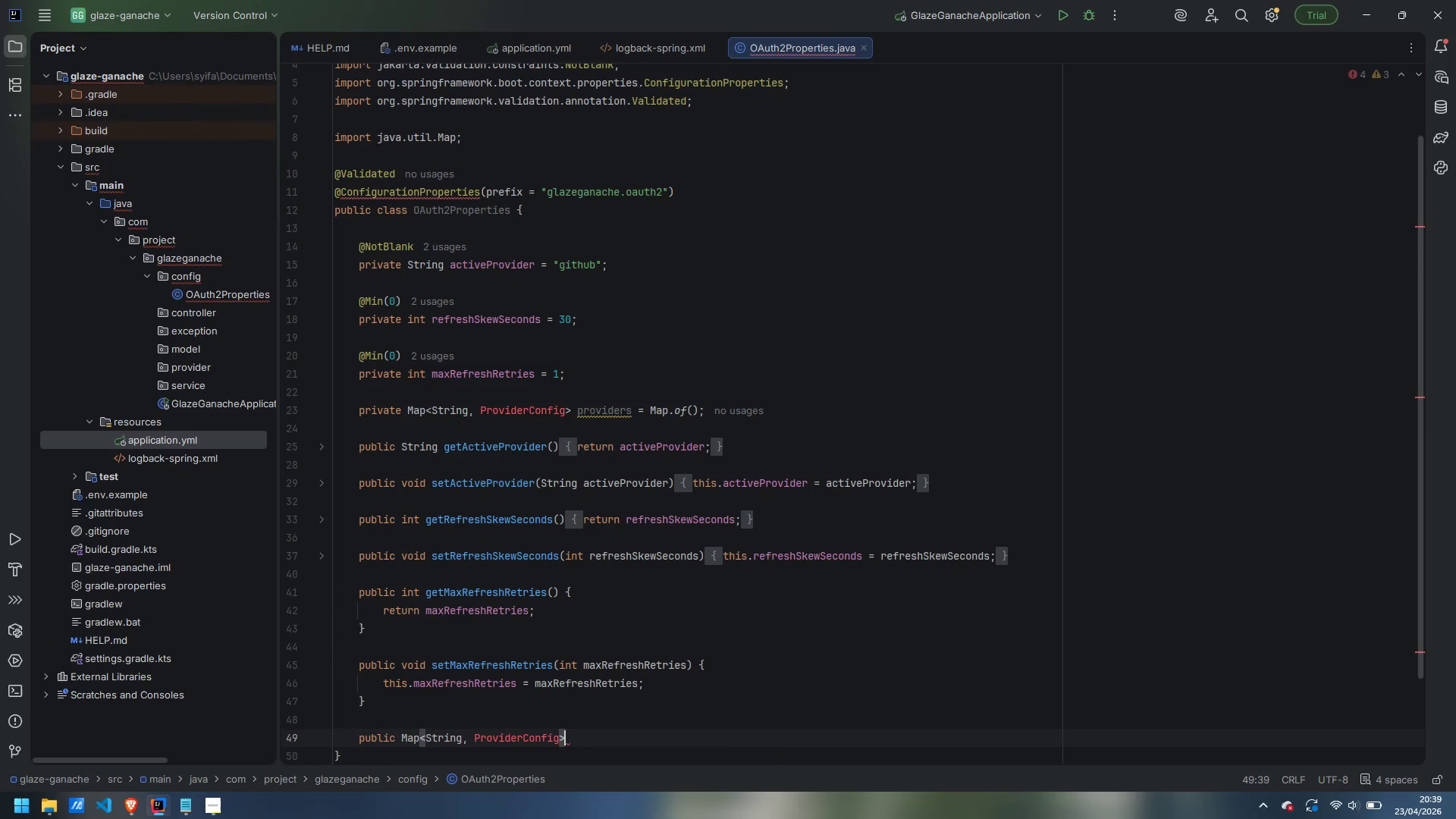 
type( getProviders() {)
 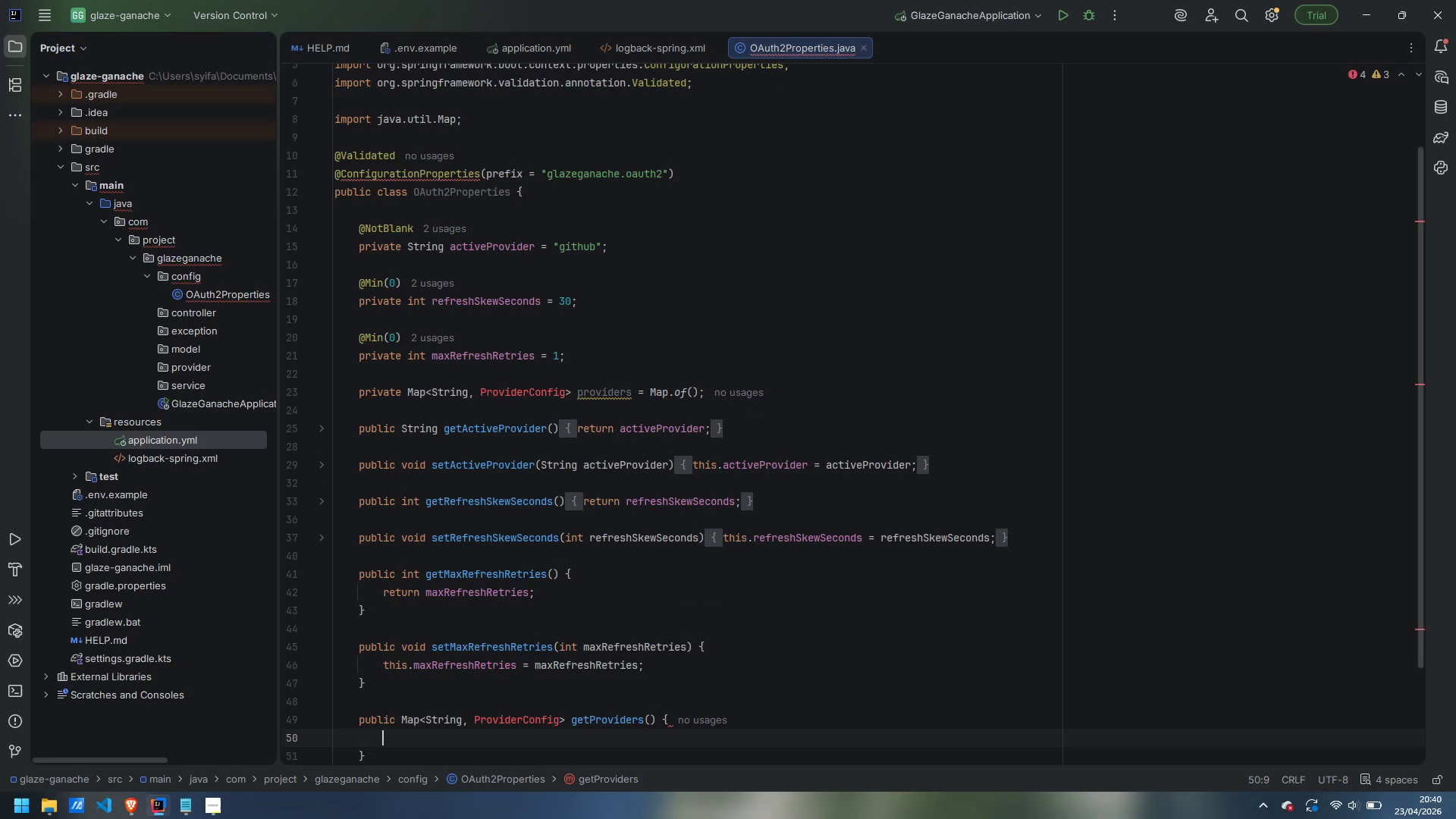 
 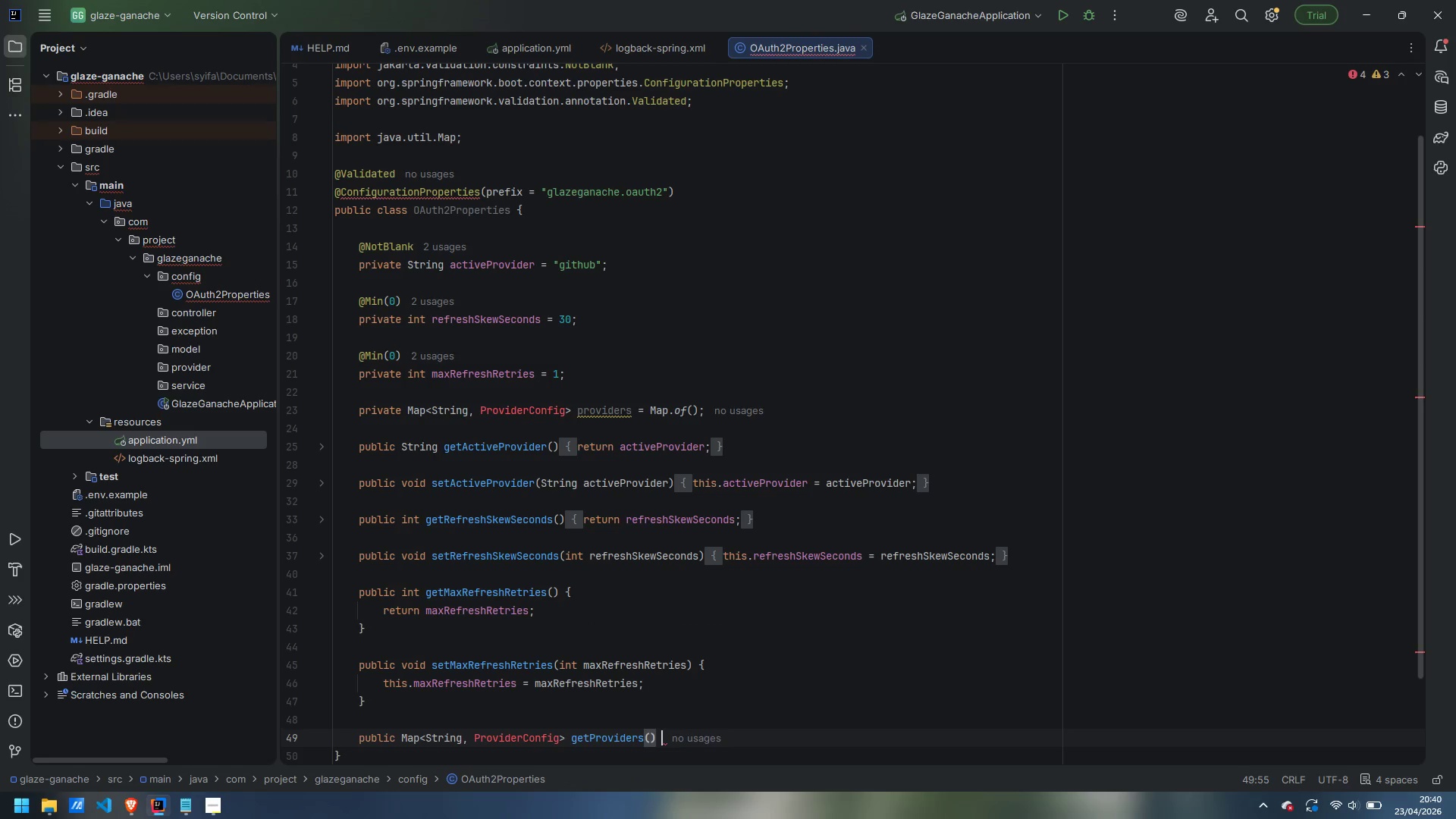 
key(Enter)
 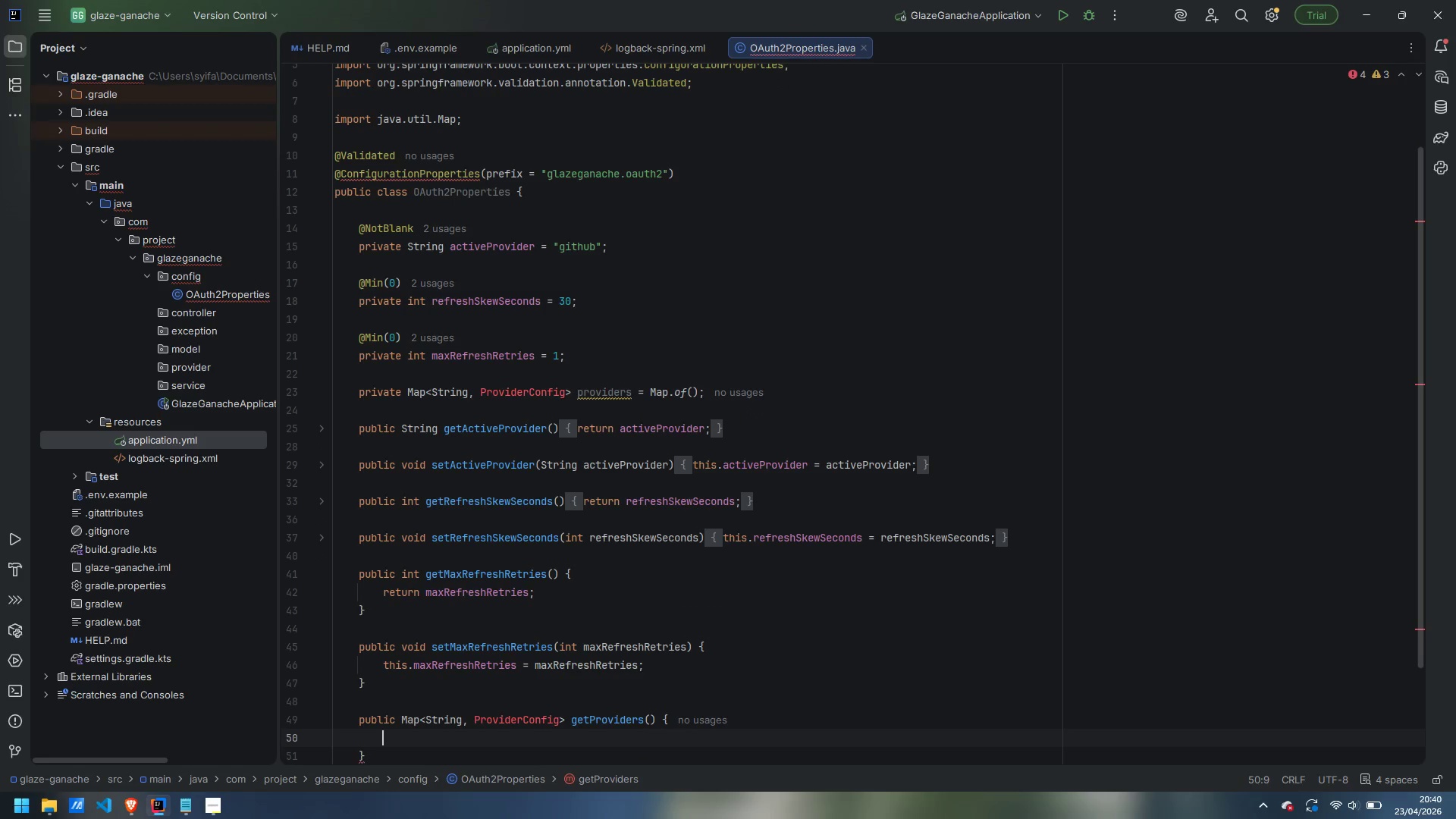 
type(return providers;)
 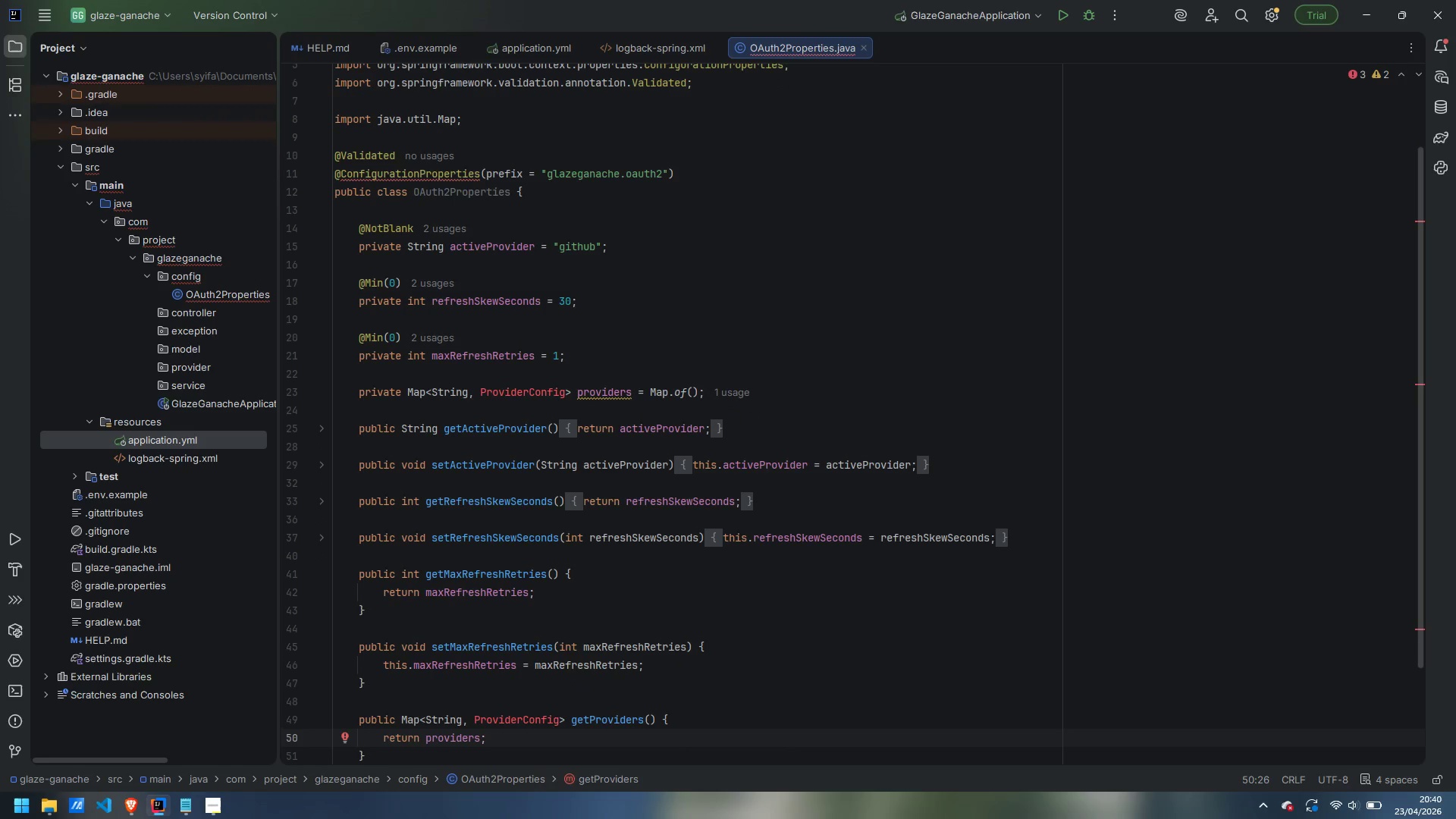 
key(Enter)
 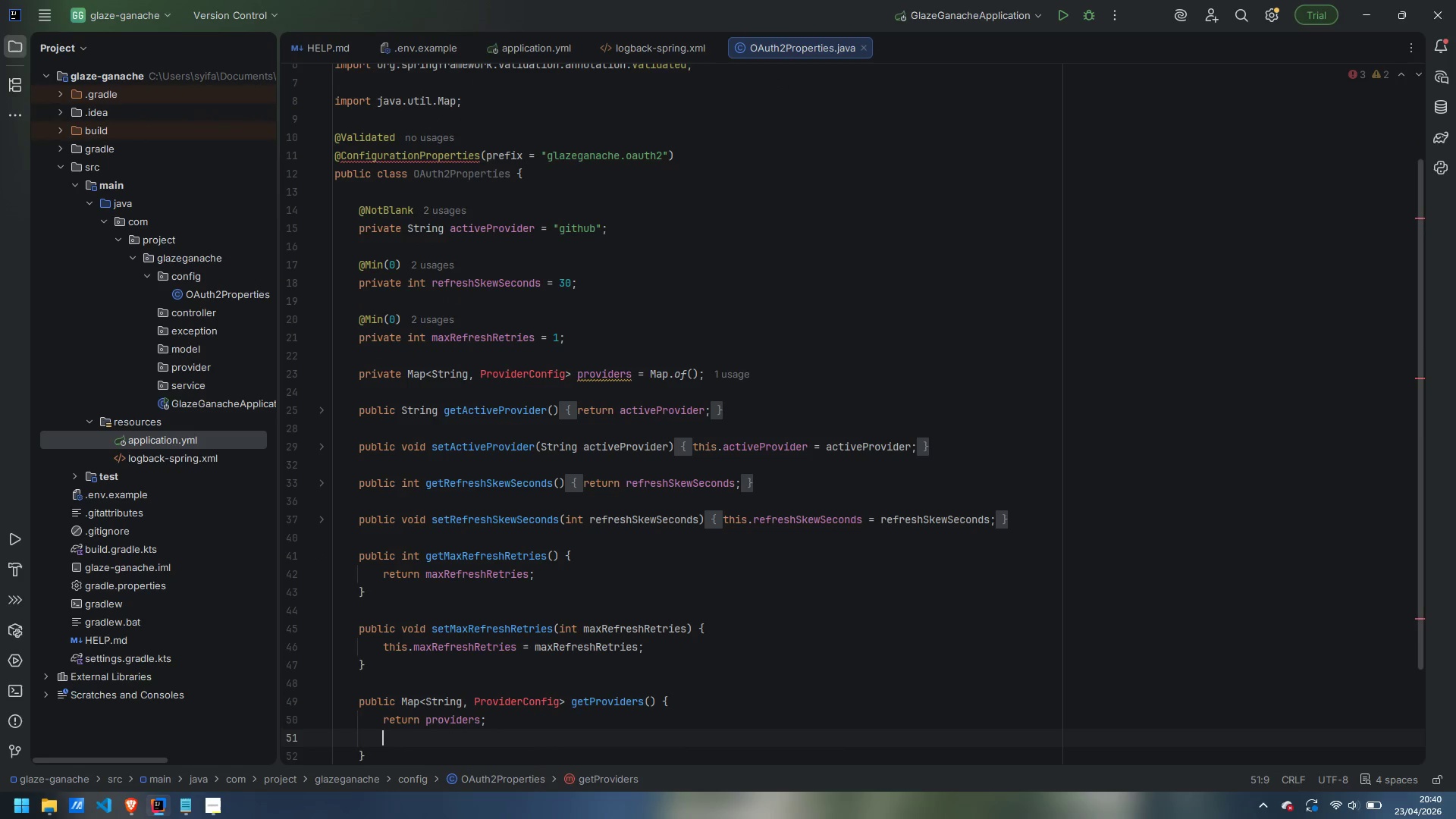 
key(Control+Backspace)
 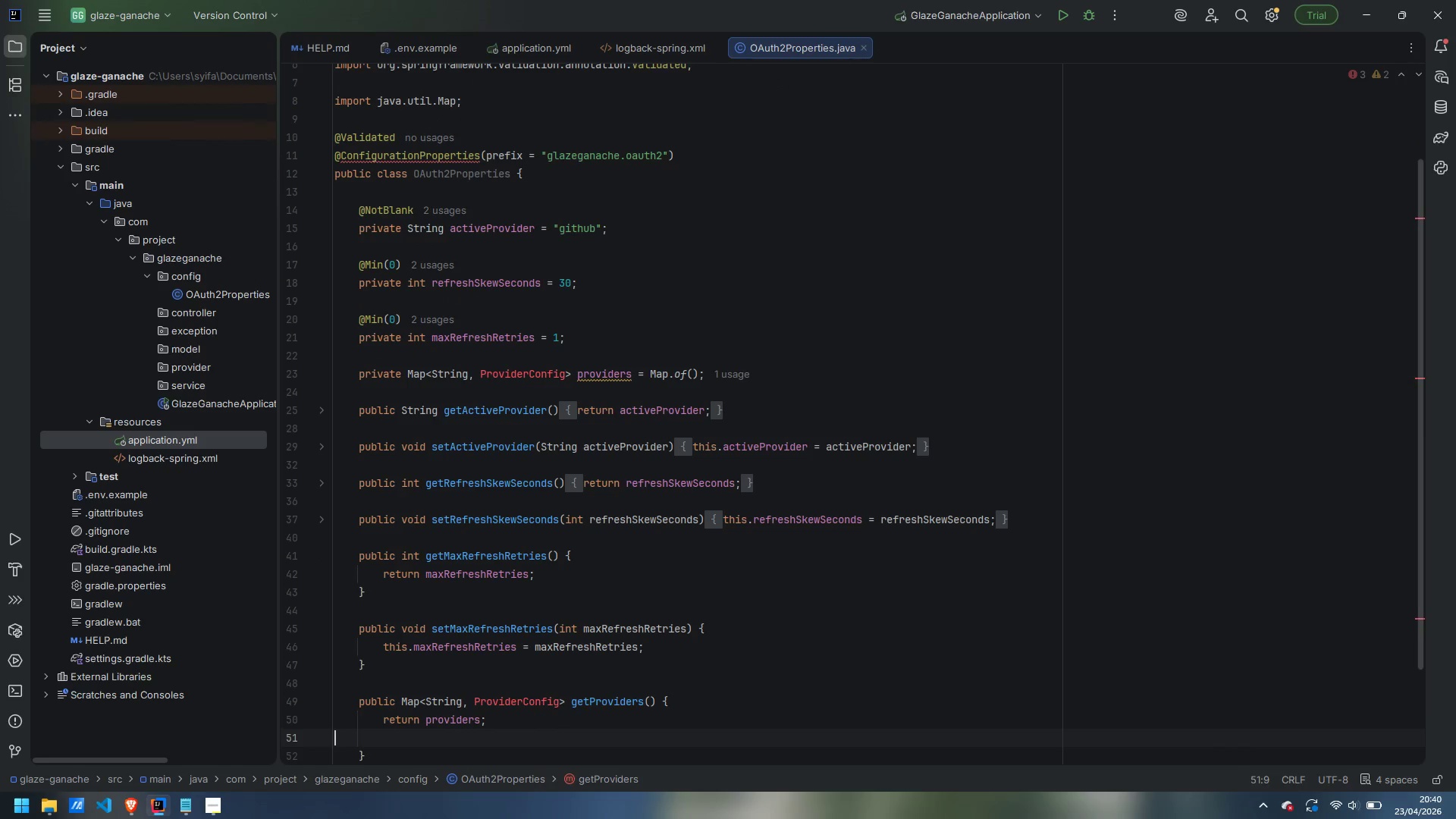 
key(Control+Backspace)
 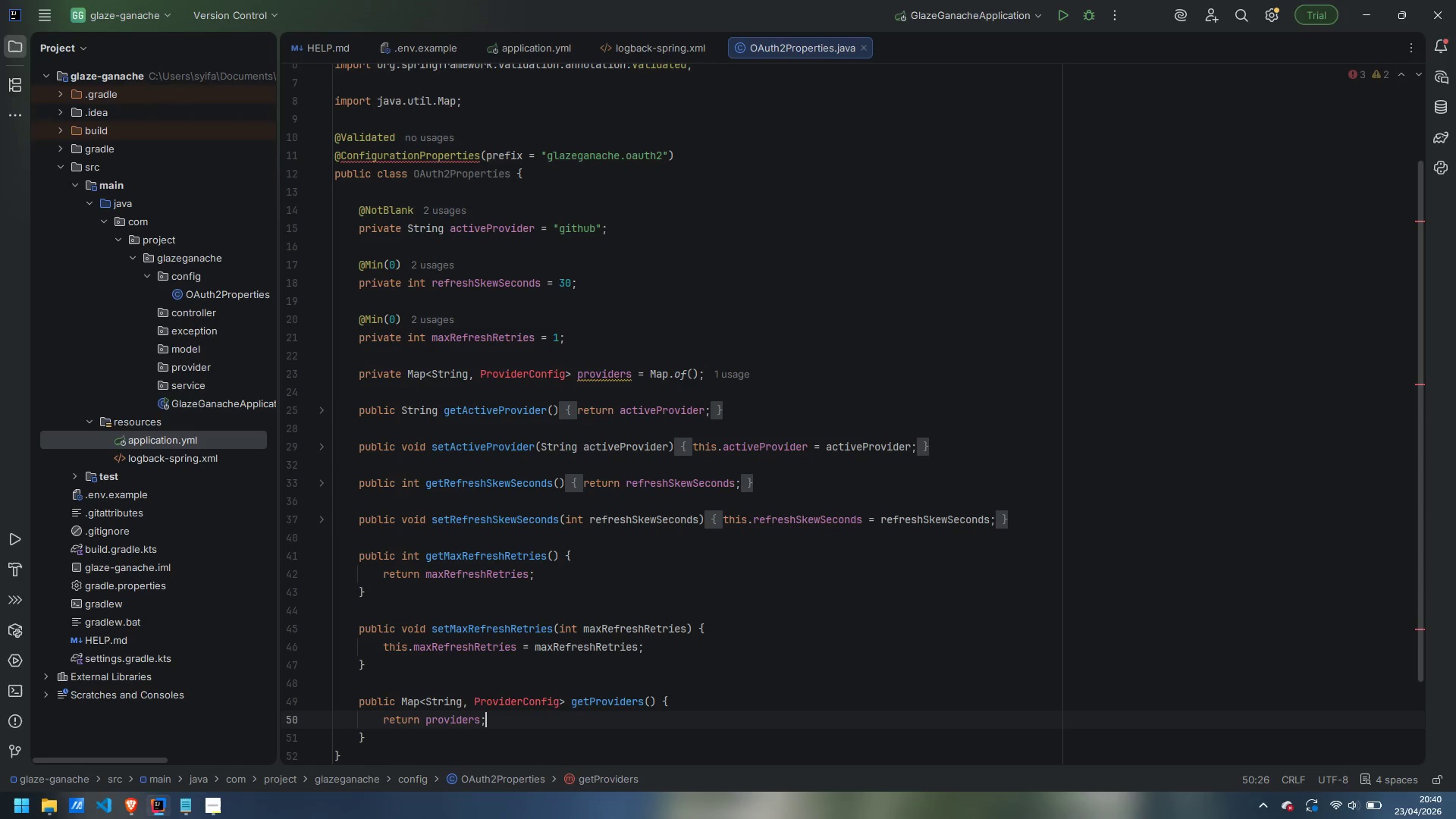 
key(ArrowDown)
 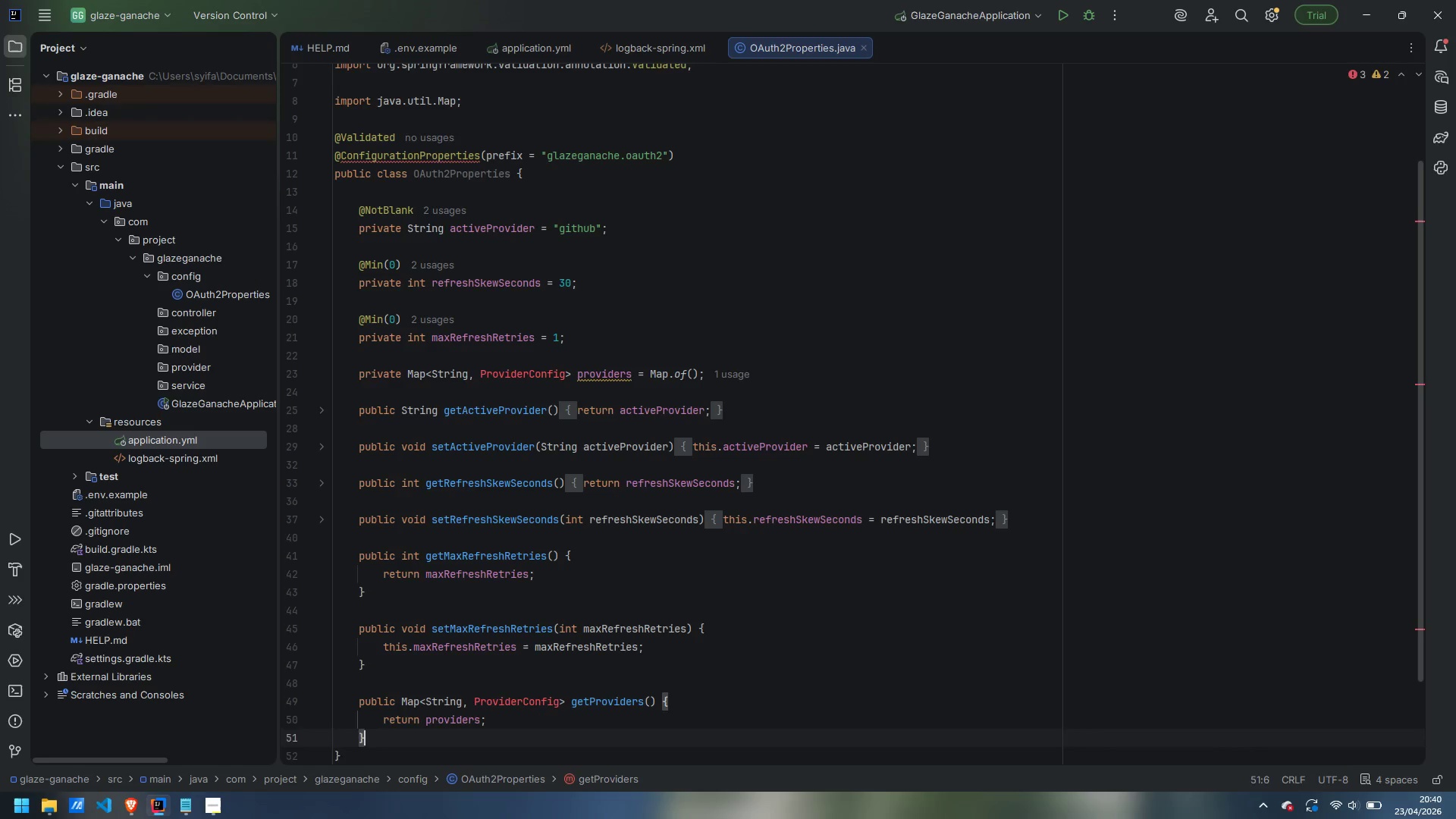 
key(Enter)
 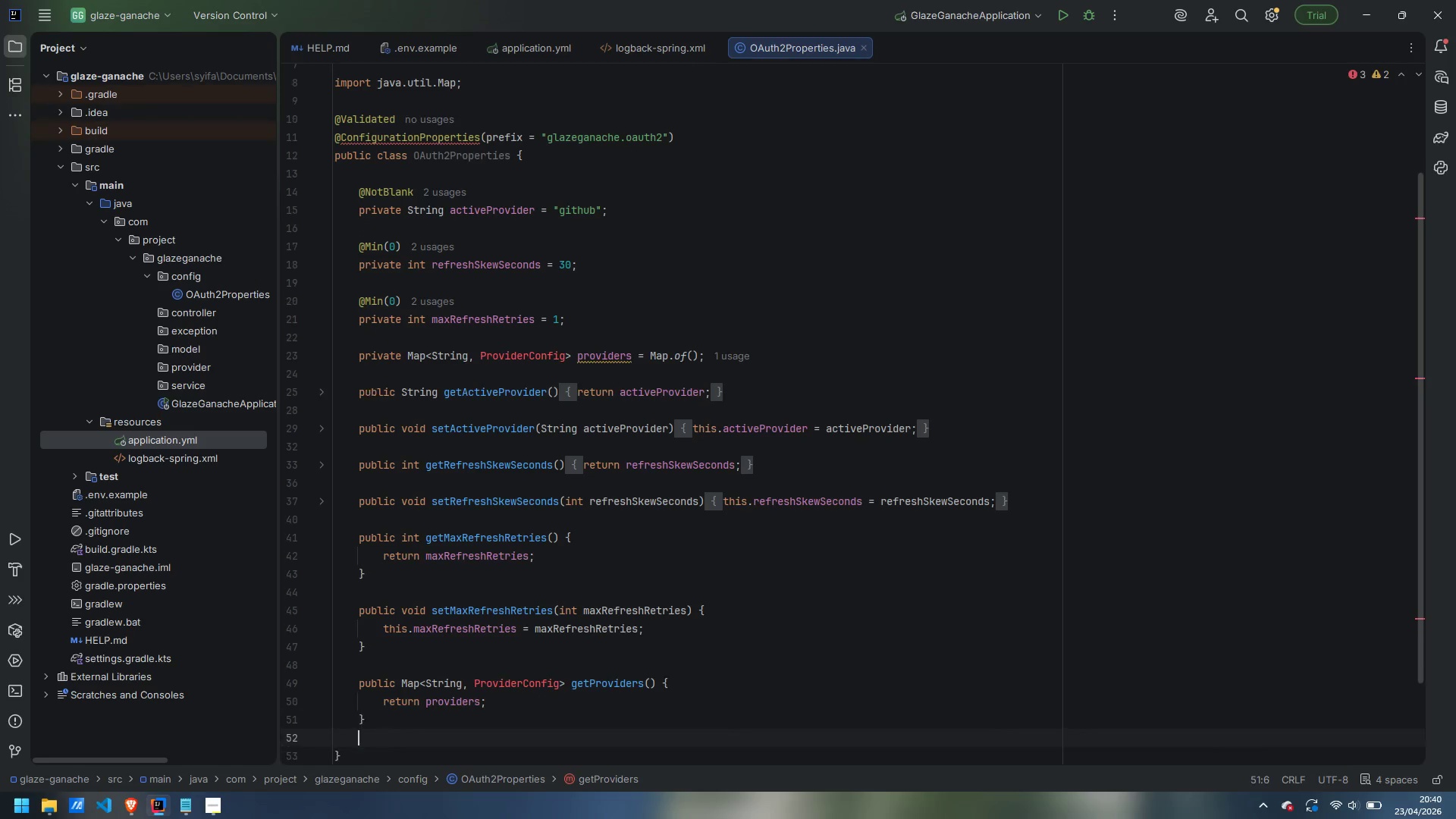 
key(Enter)
 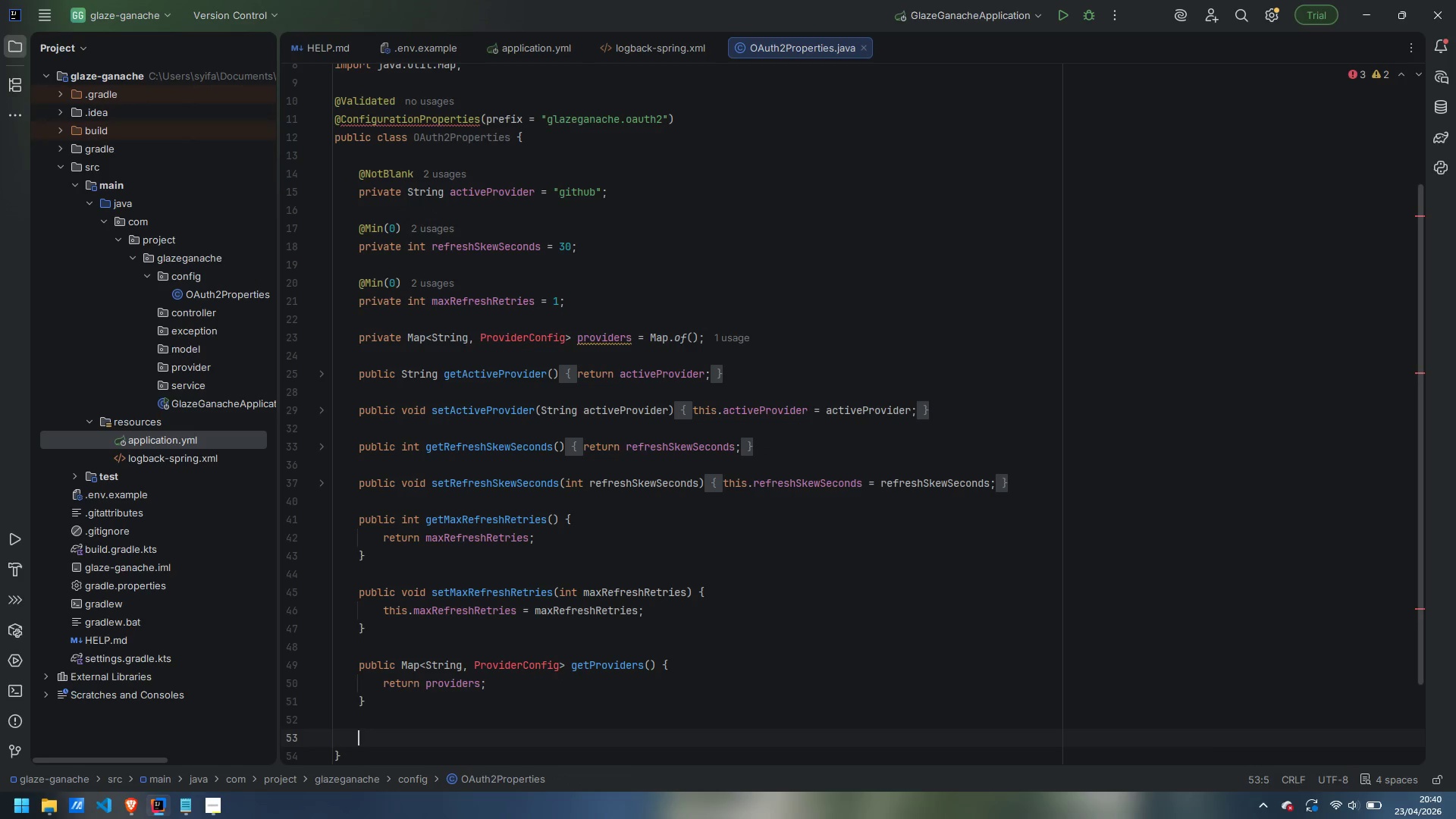 
type(public void setProviders(Map<String, ProviderCofn)
key(Backspace)
key(Backspace)
type(nfig)
 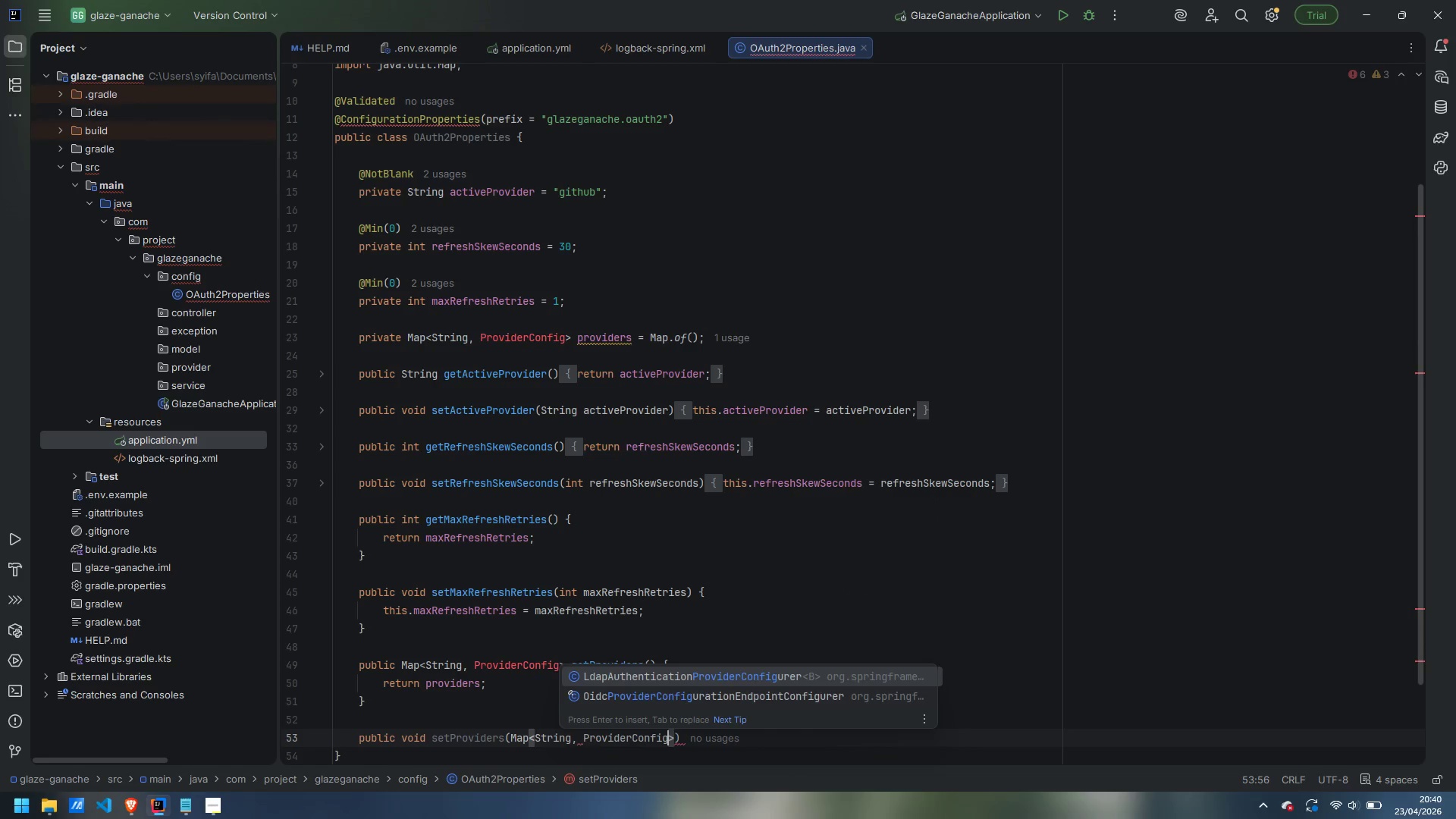 
key(ArrowRight)
 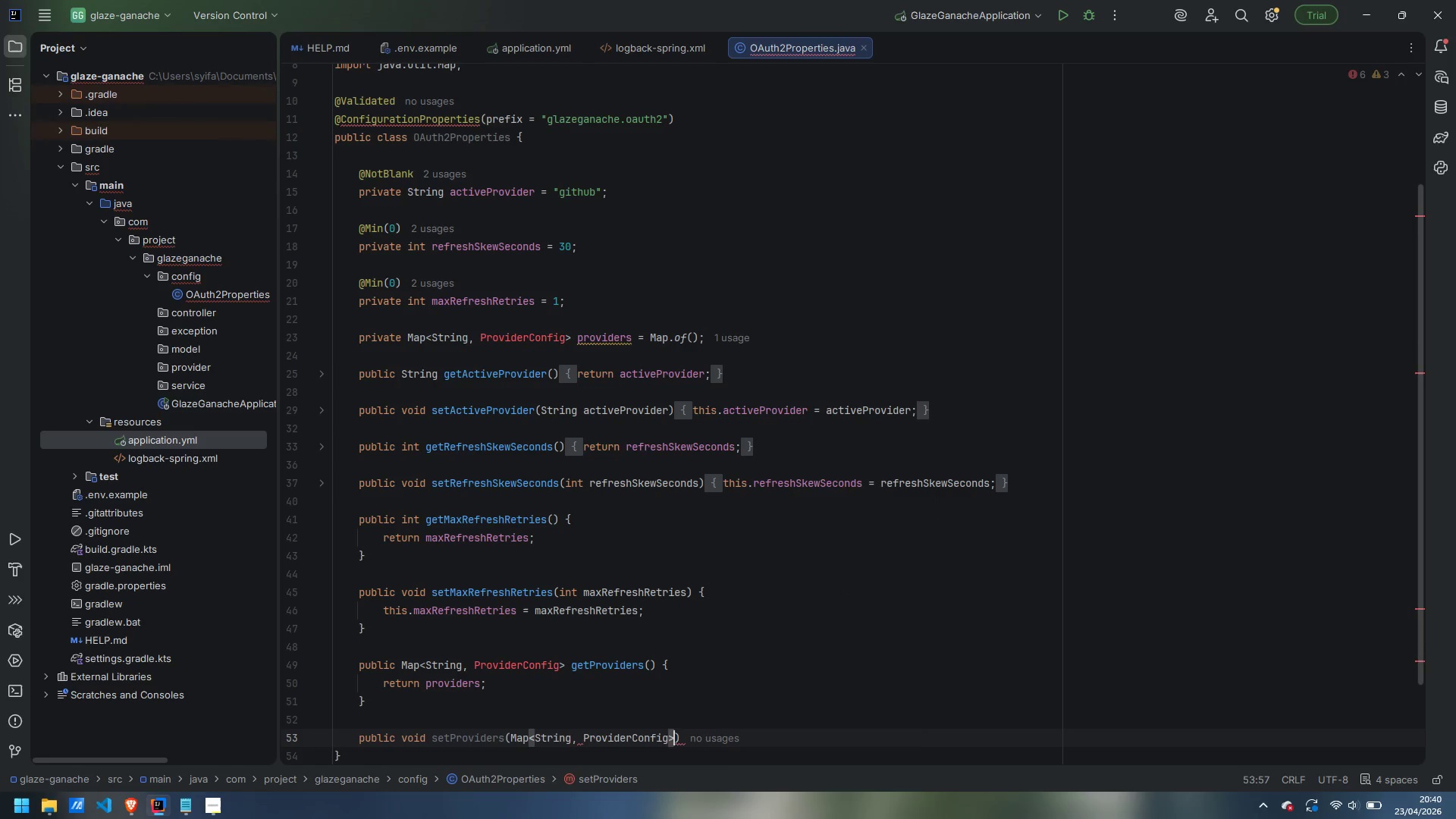 
type( prof)
key(Backspace)
type(viders)
 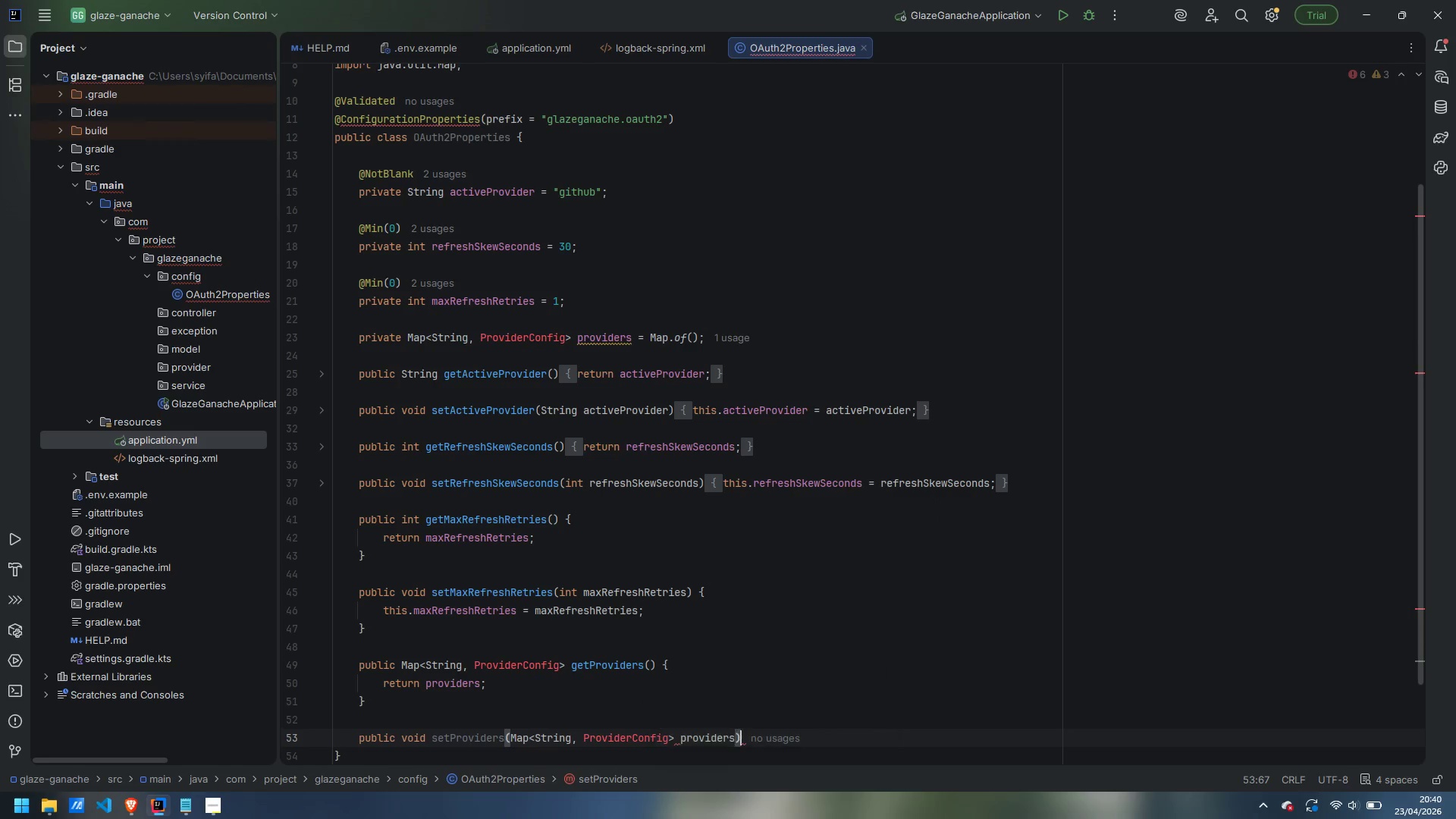 
key(ArrowRight)
 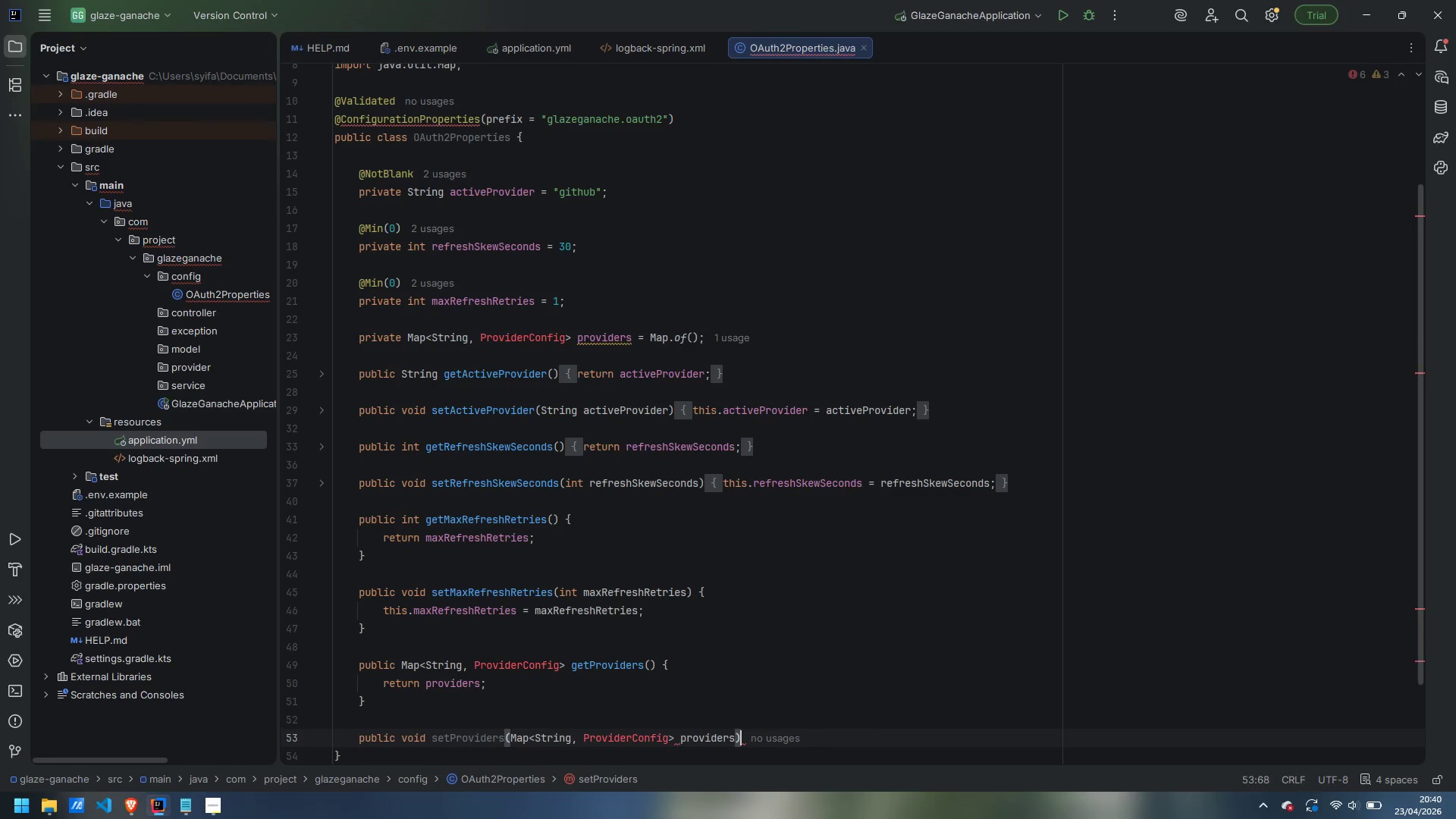 
key(Space)
 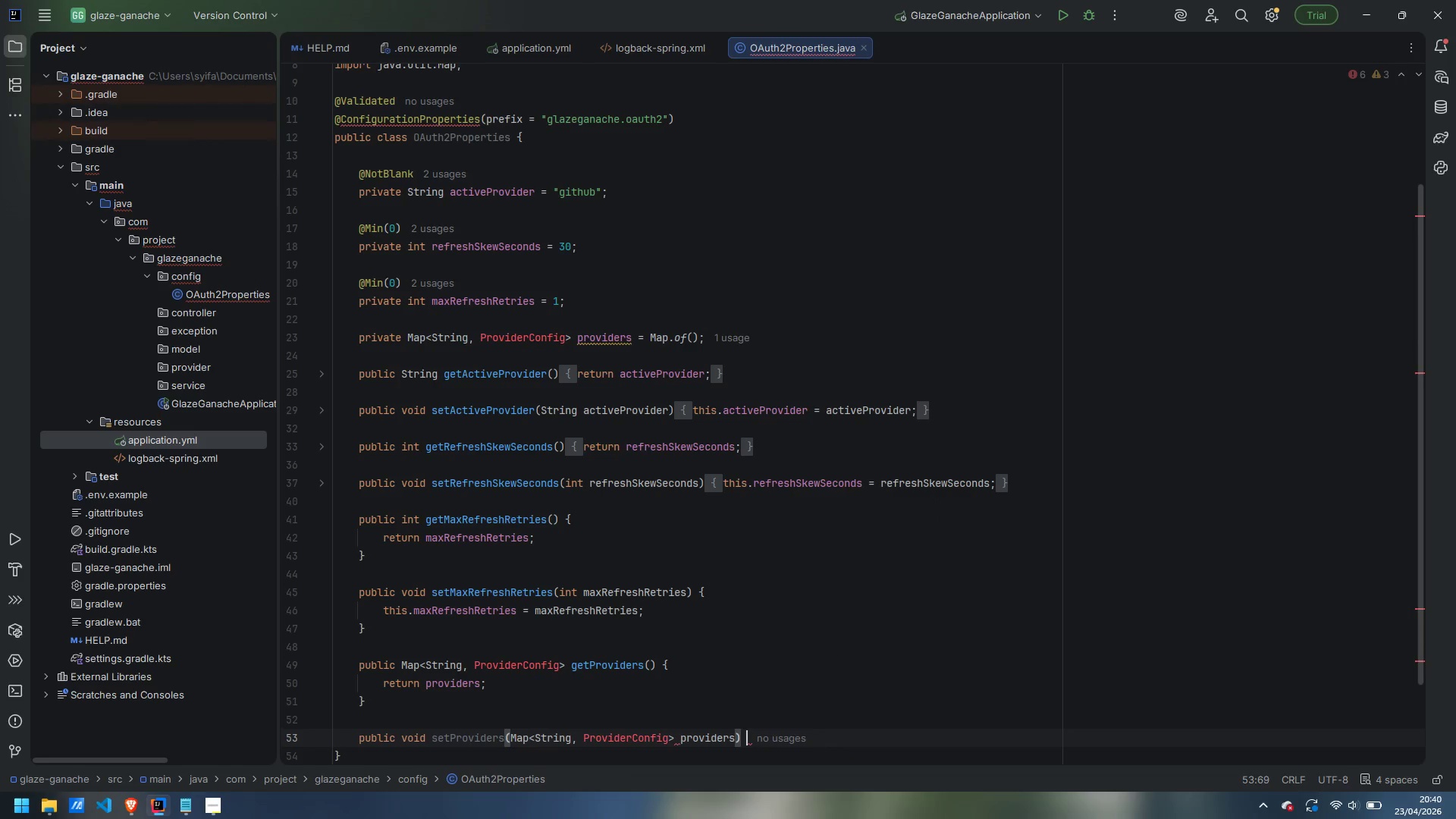 
key(Shift+ShiftLeft)
 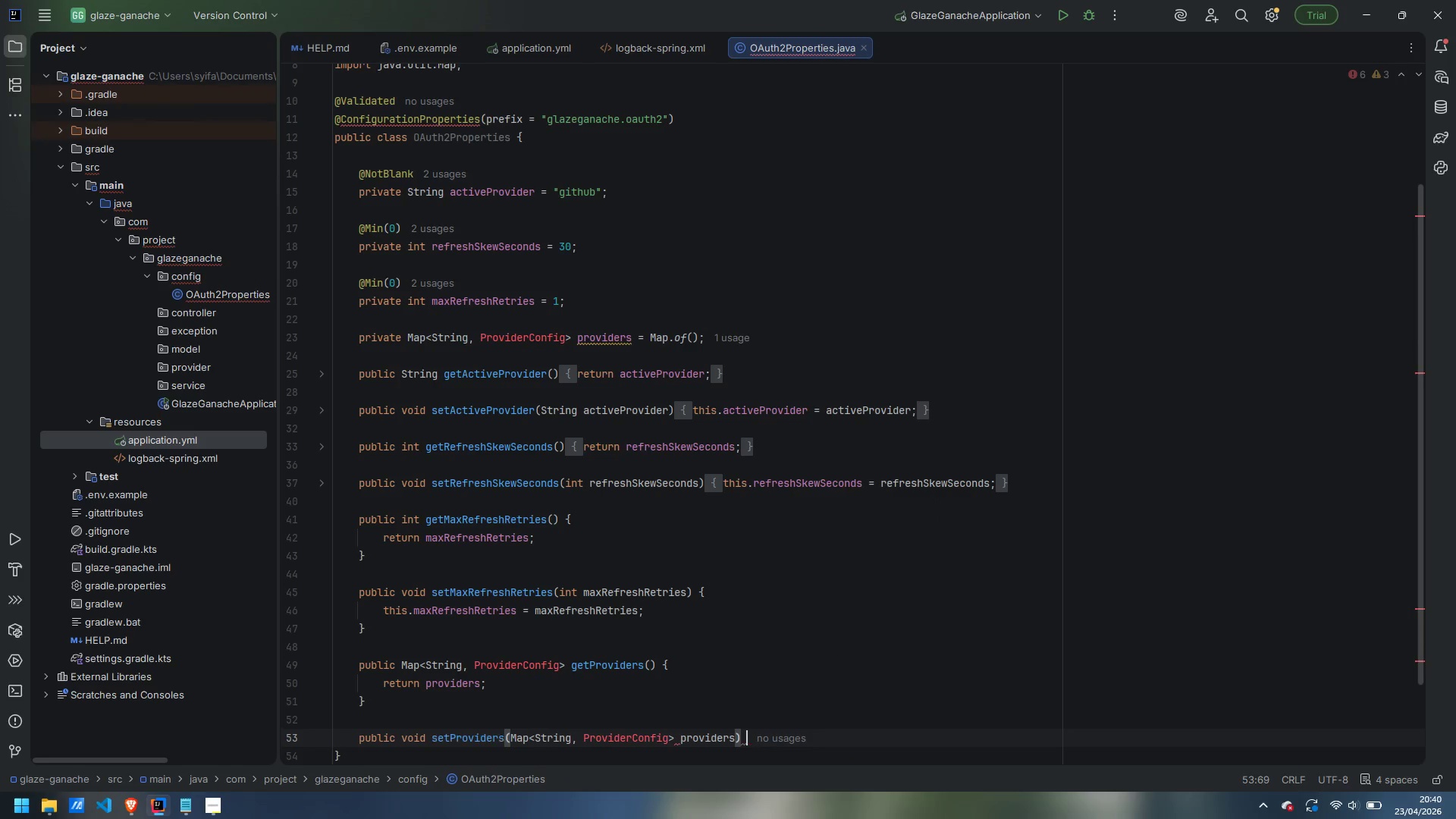 
key(Shift+BracketLeft)
 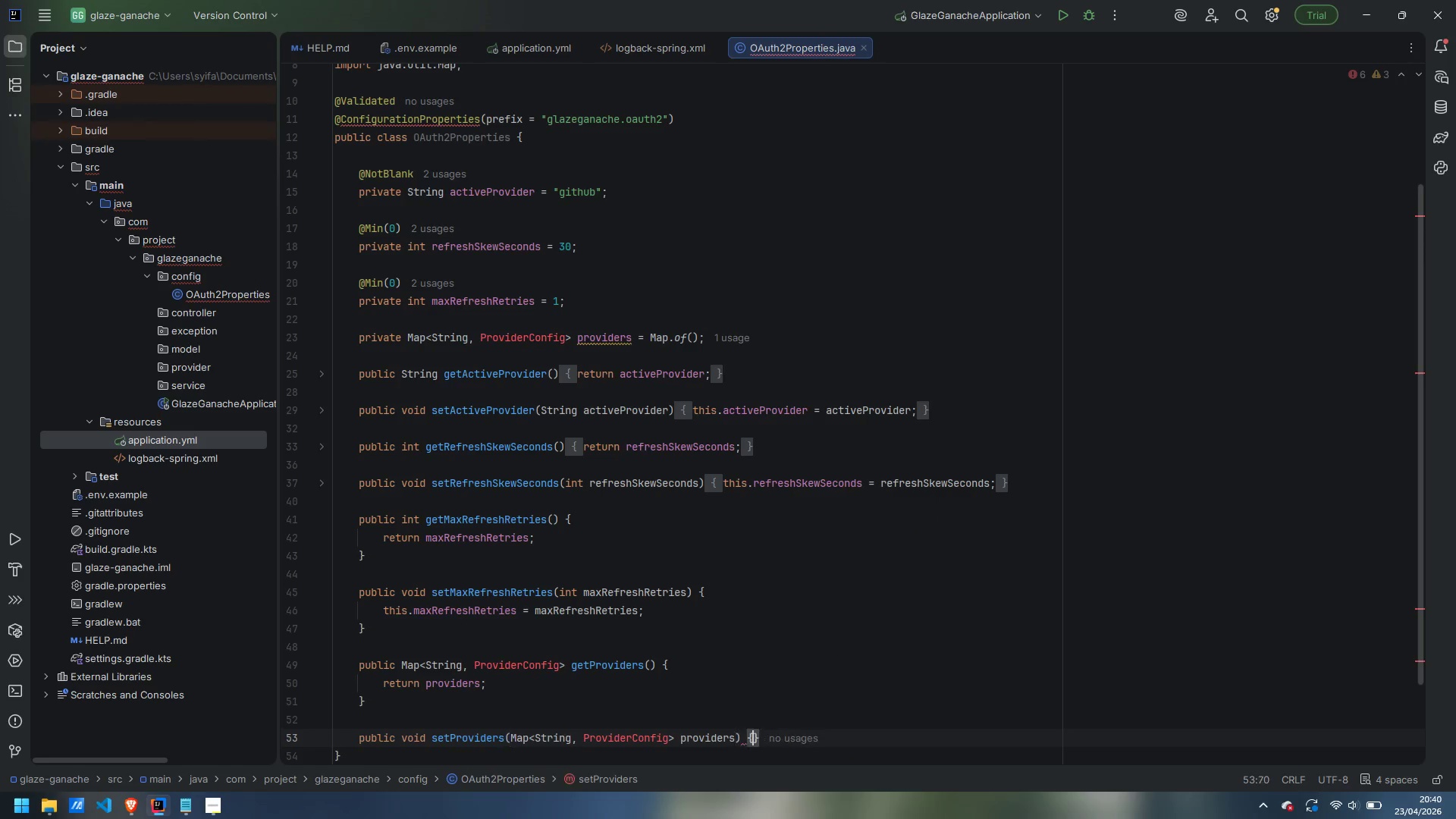 
key(Enter)
 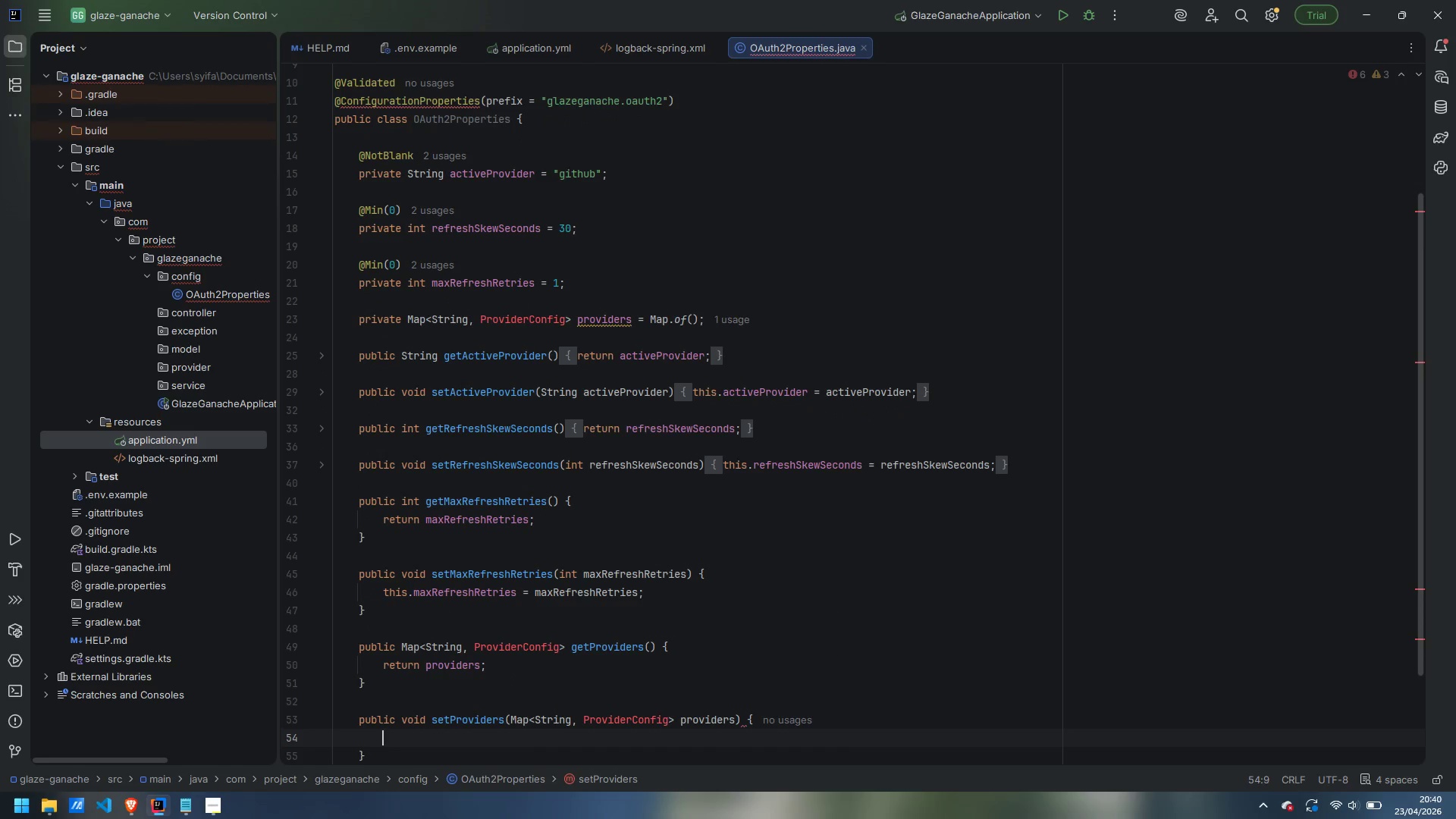 
type(htis)
 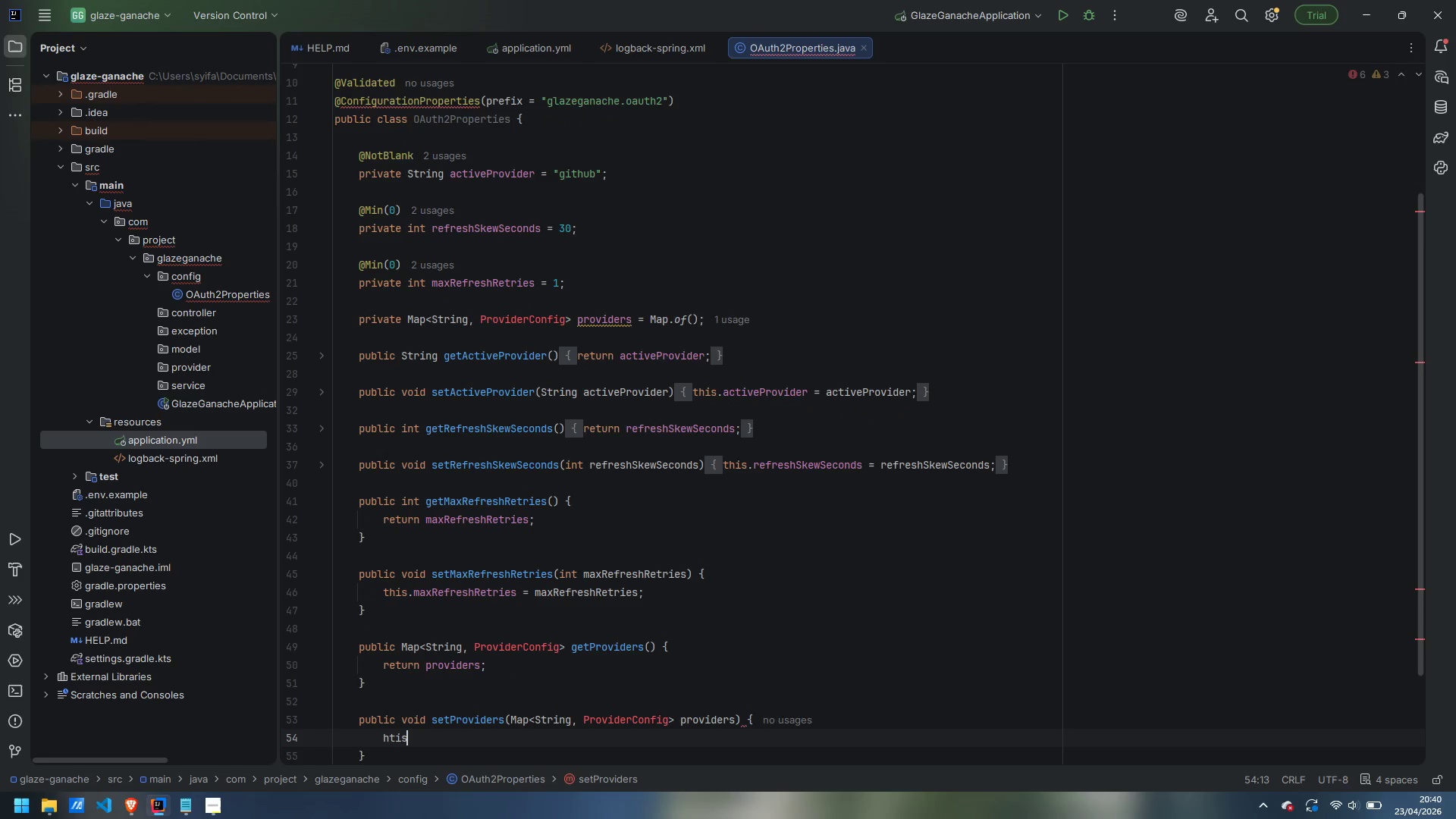 
key(Control+ControlLeft)
 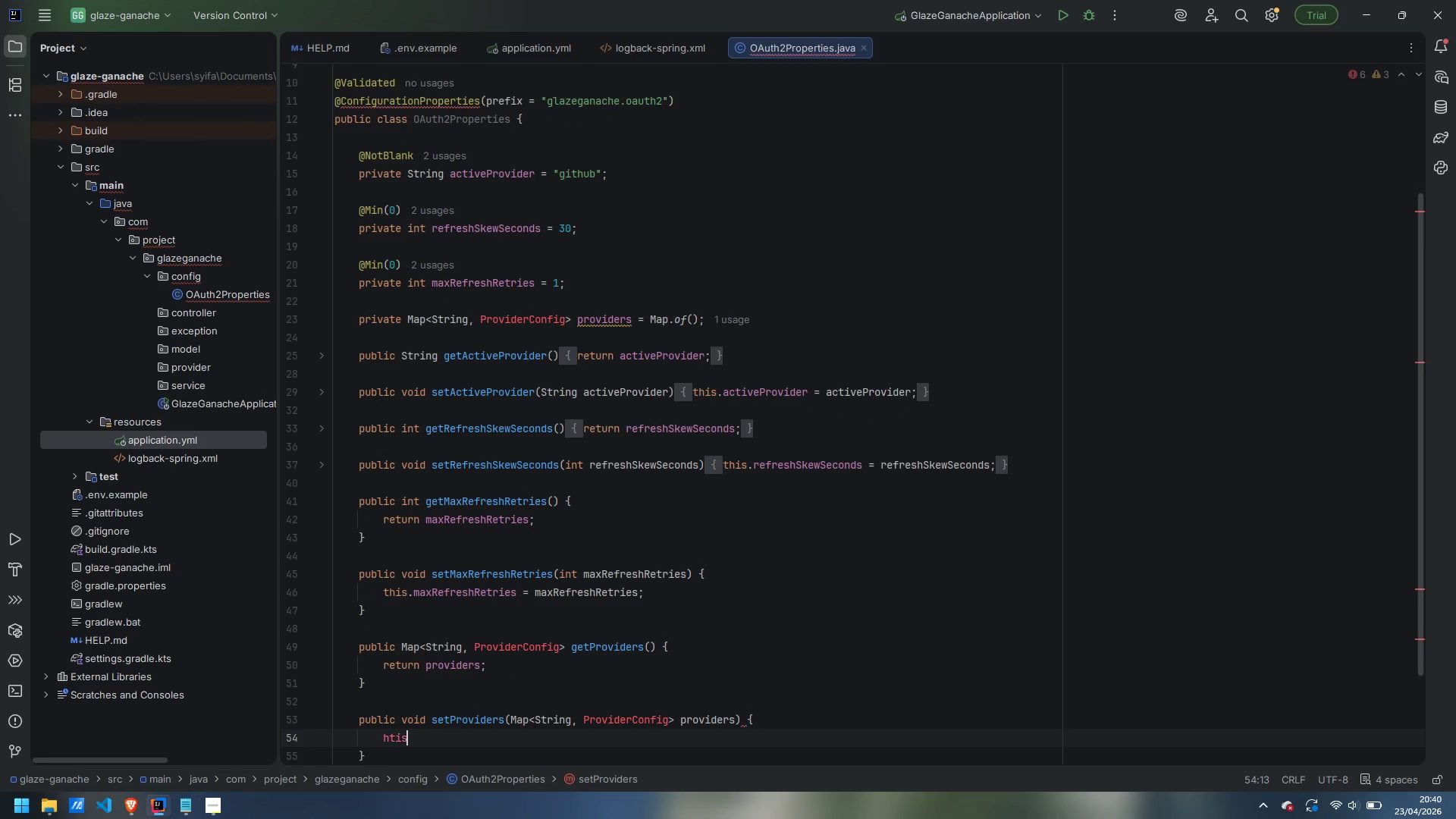 
key(Control+Backspace)
 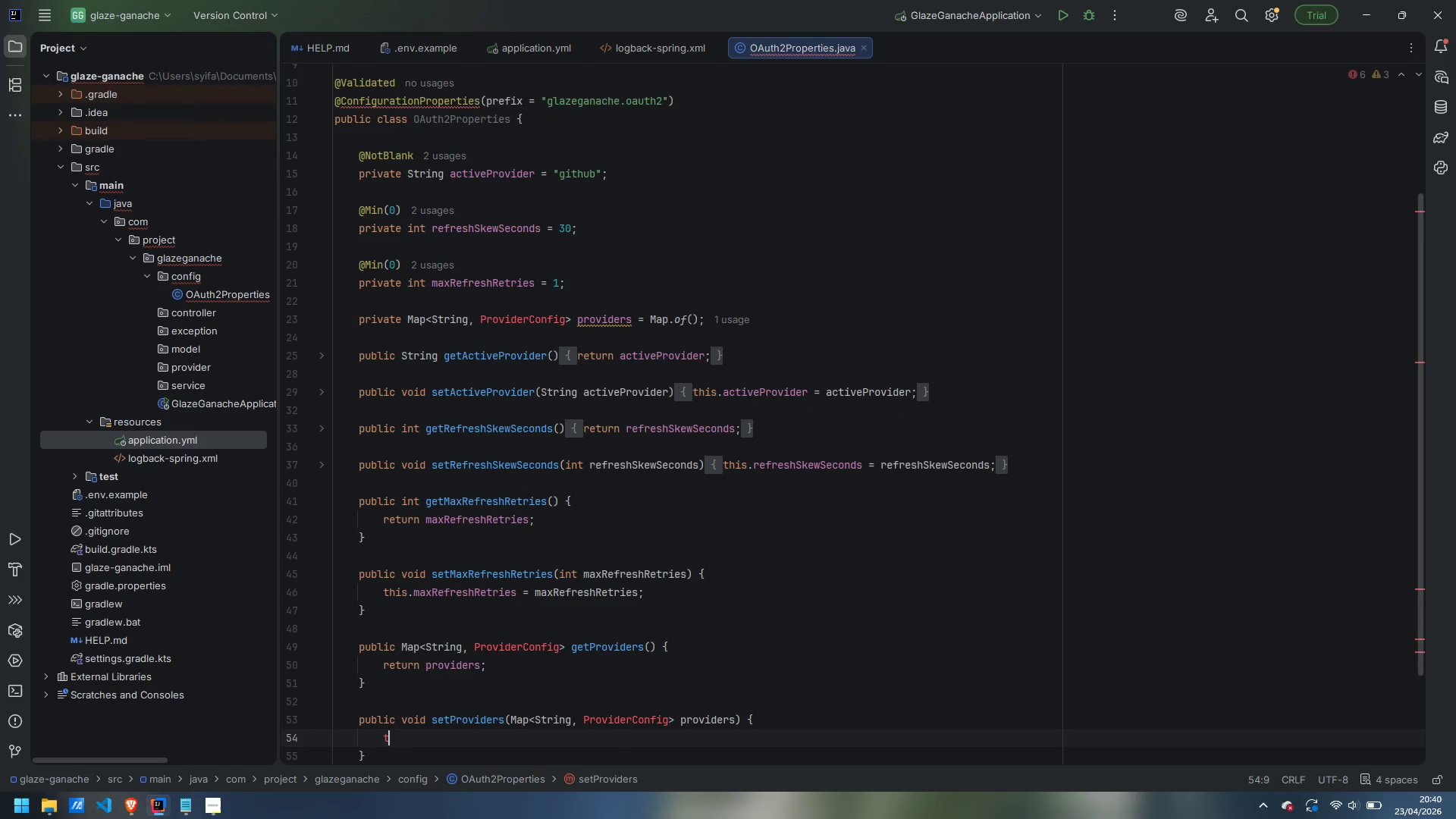 
type(this.providers = providers;)
 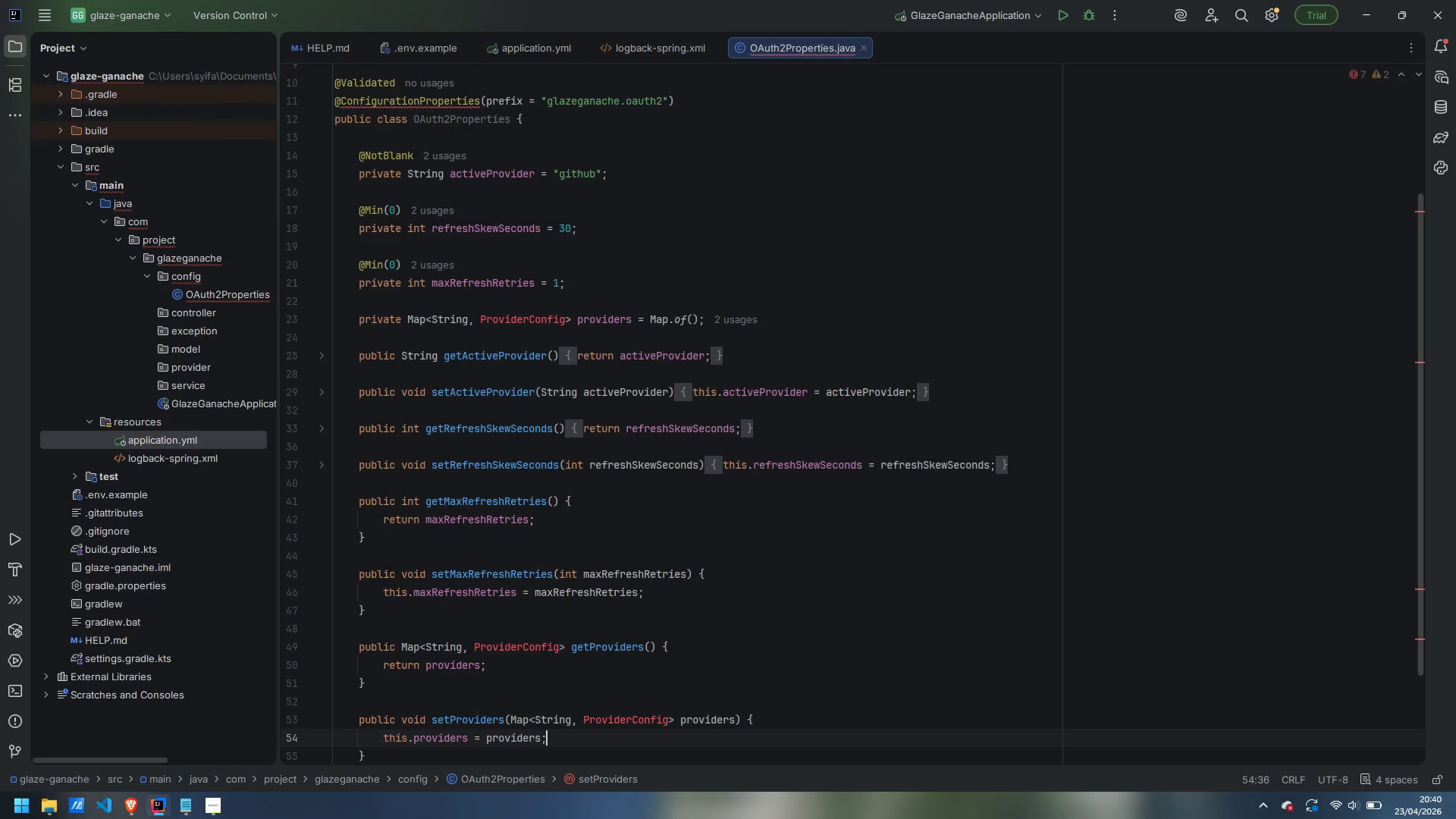 
key(ArrowDown)
 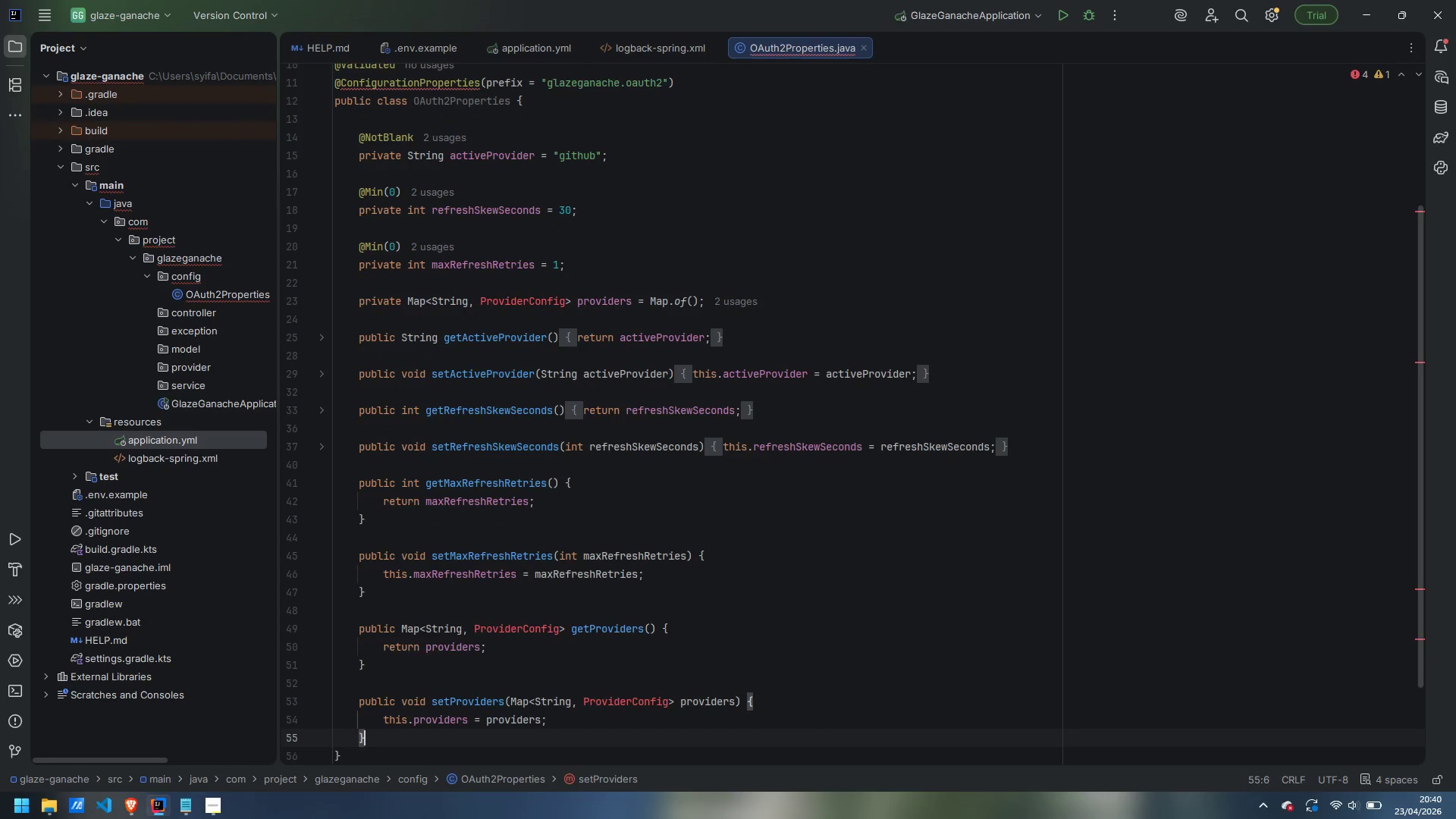 
key(Enter)
 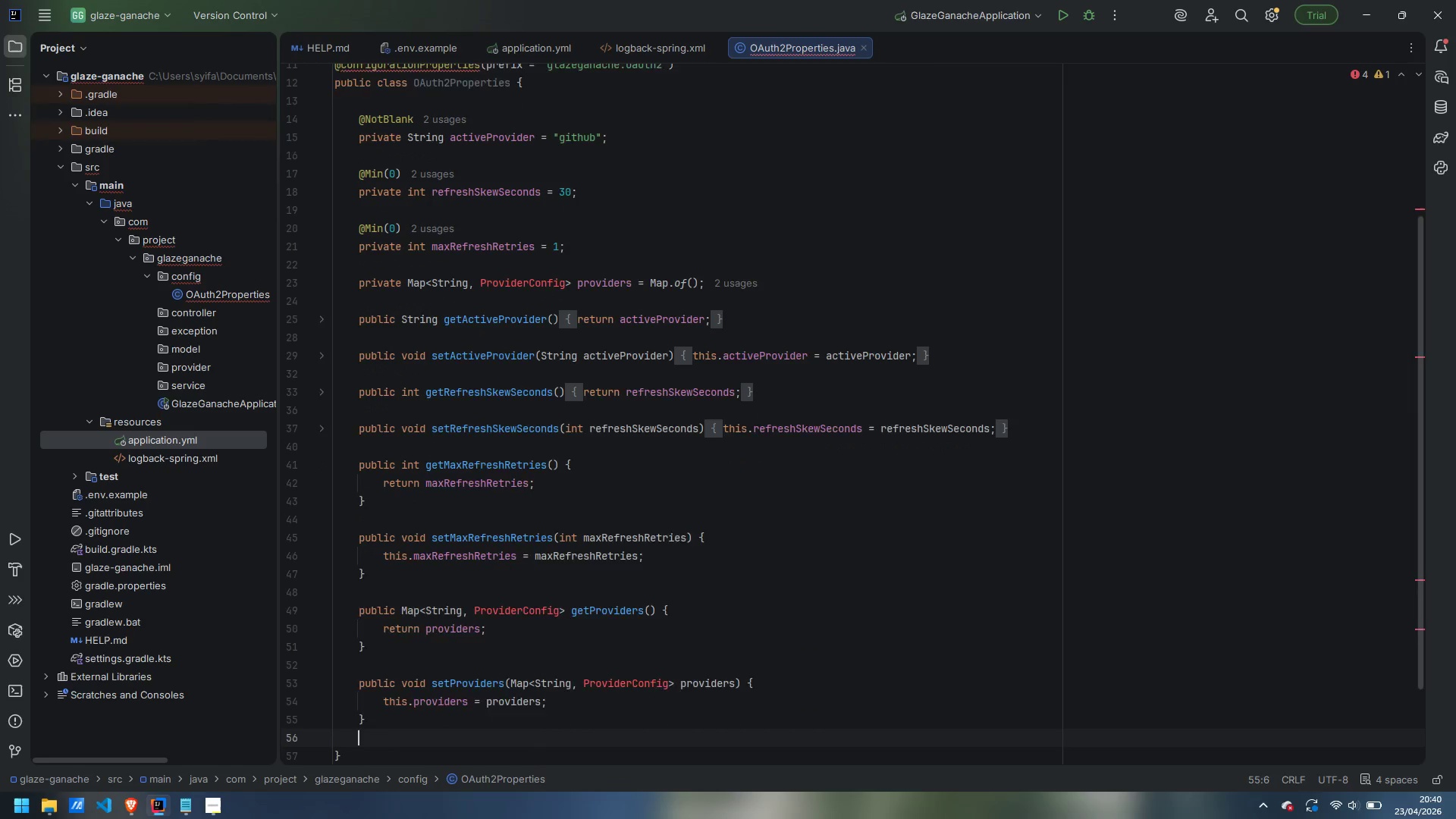 
key(Enter)
 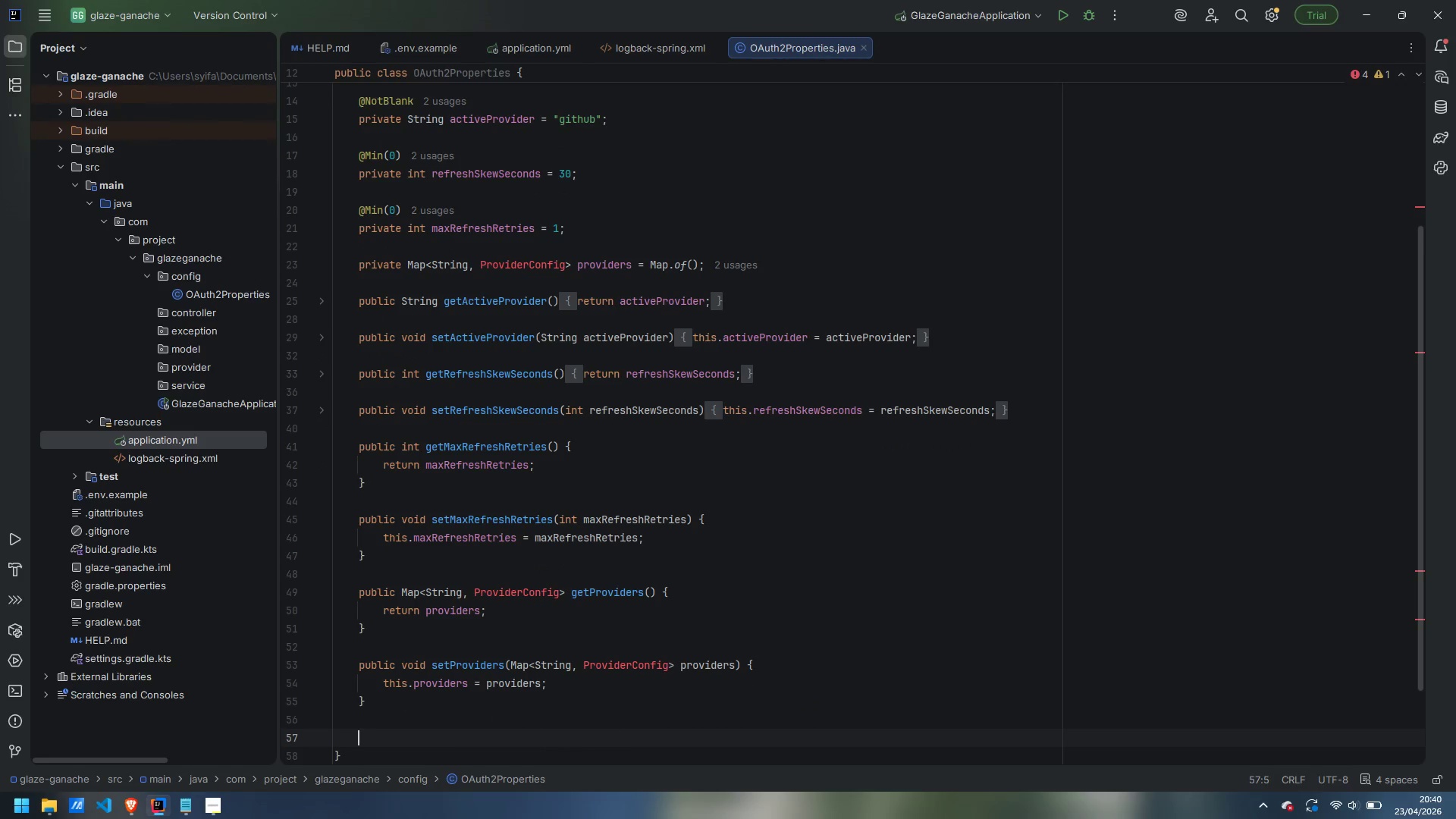 
type(public ProviderConfd)
key(Backspace)
type(ifg)
key(Backspace)
key(Backspace)
type(g resolve)
 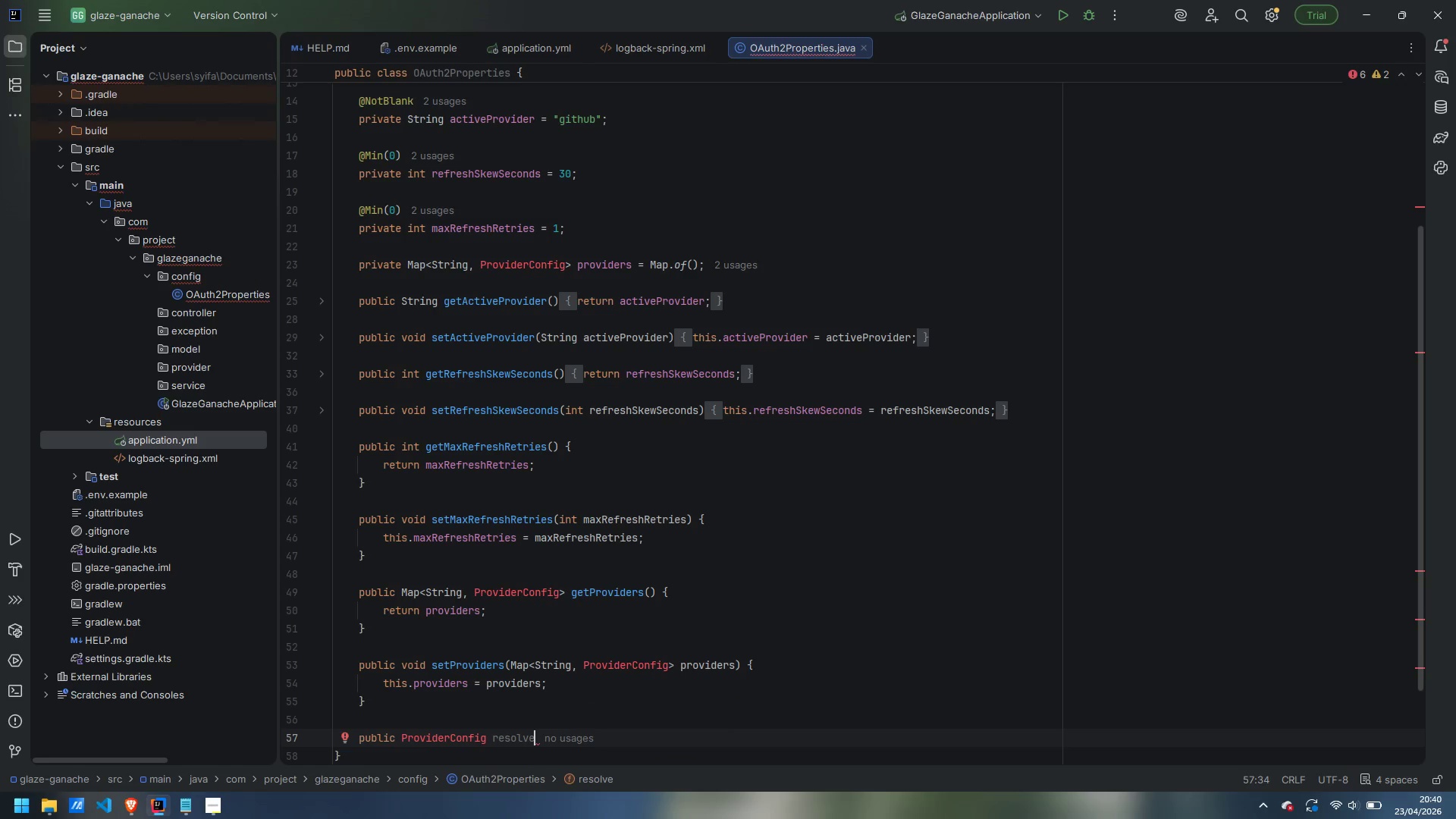 
wait(5.64)
 